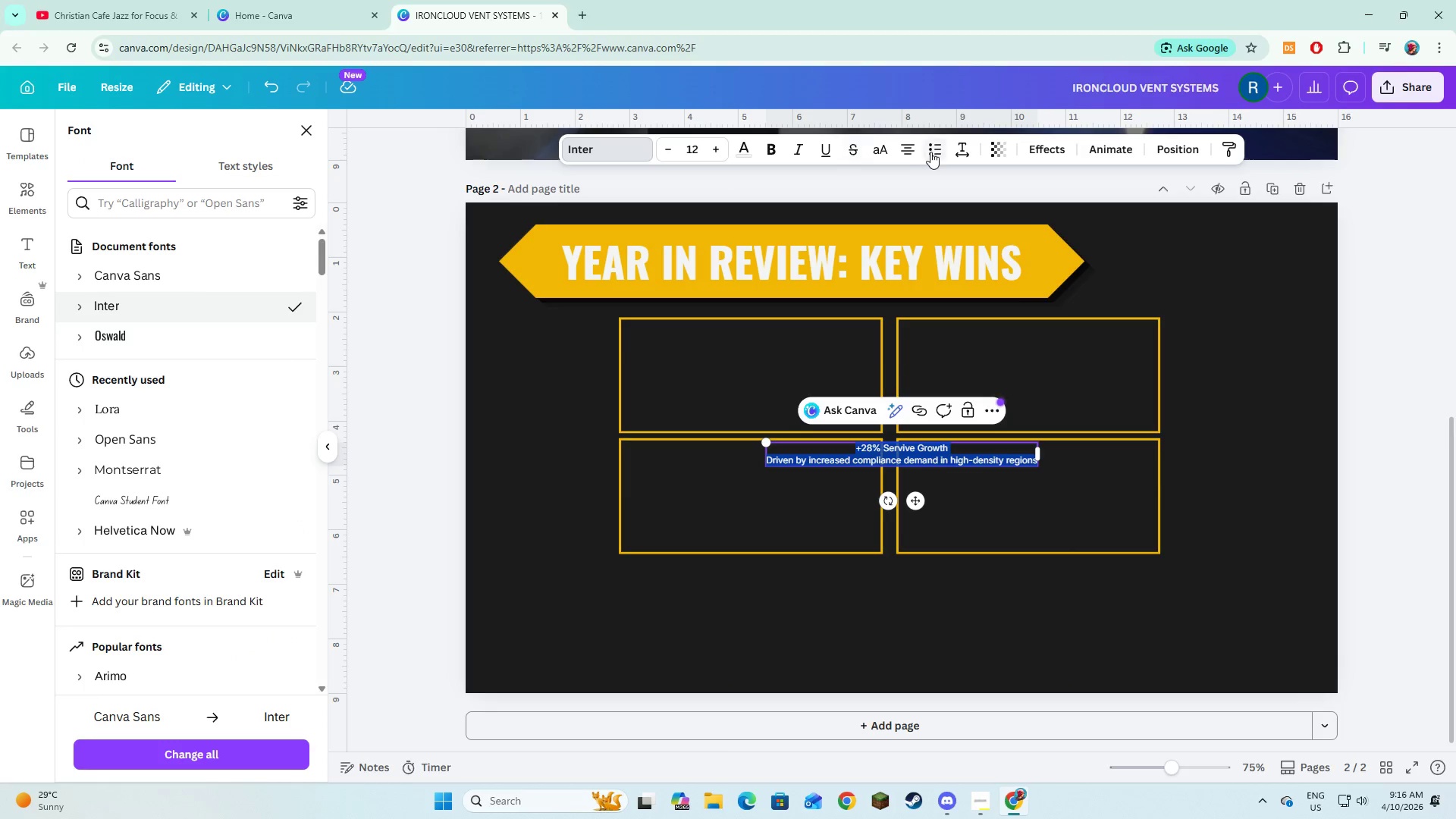 
left_click([904, 155])
 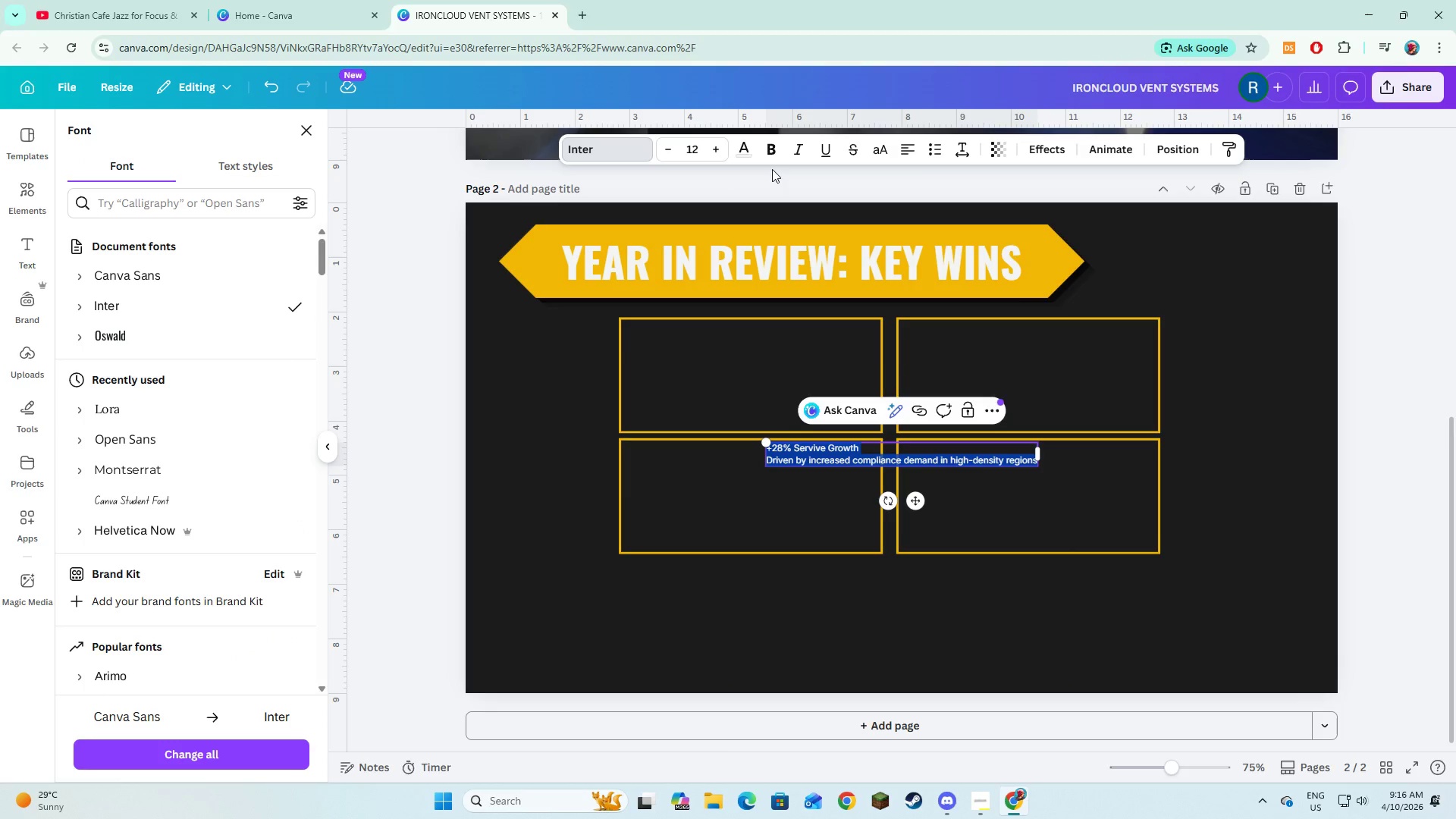 
double_click([724, 153])
 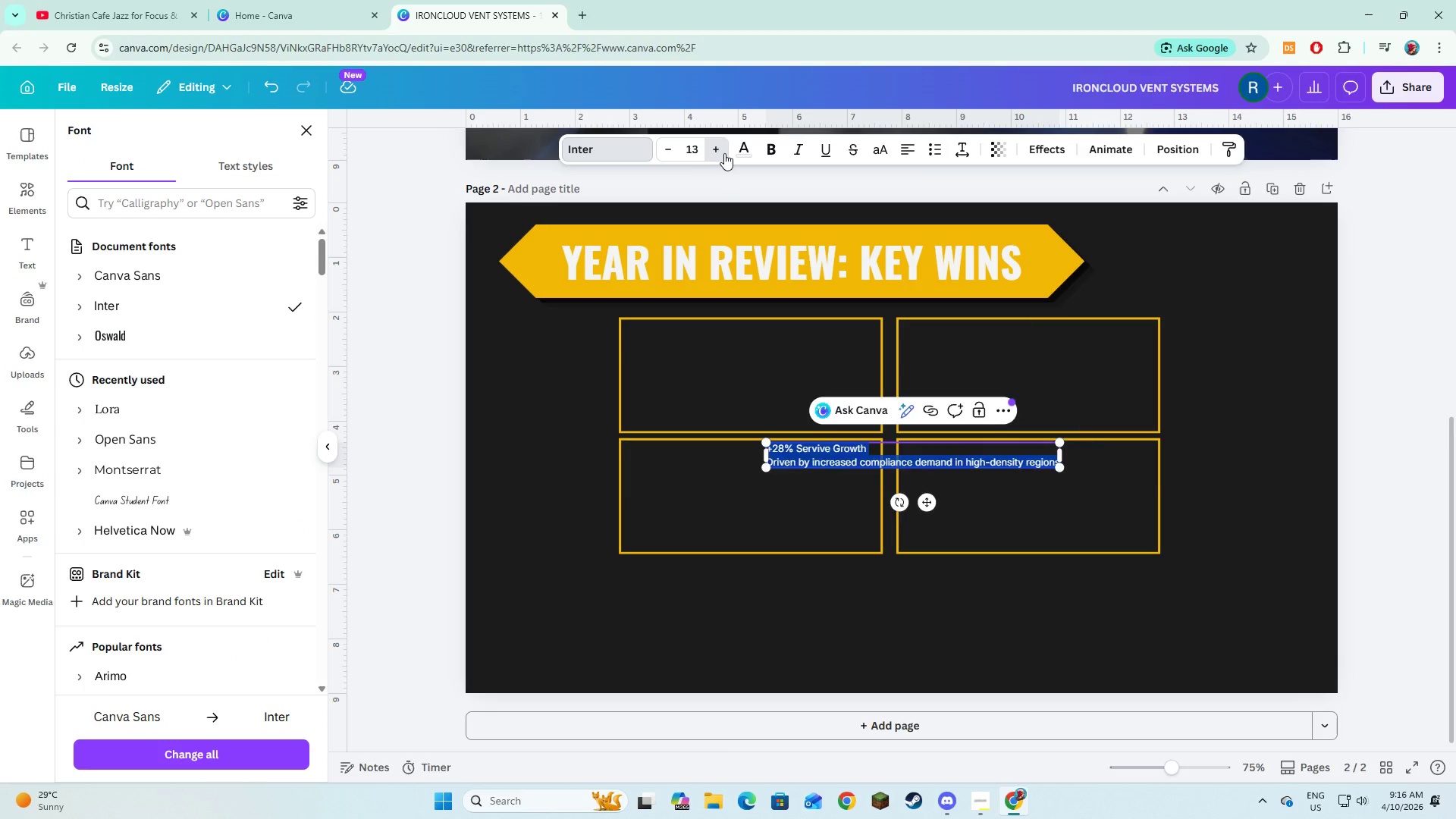 
triple_click([724, 153])
 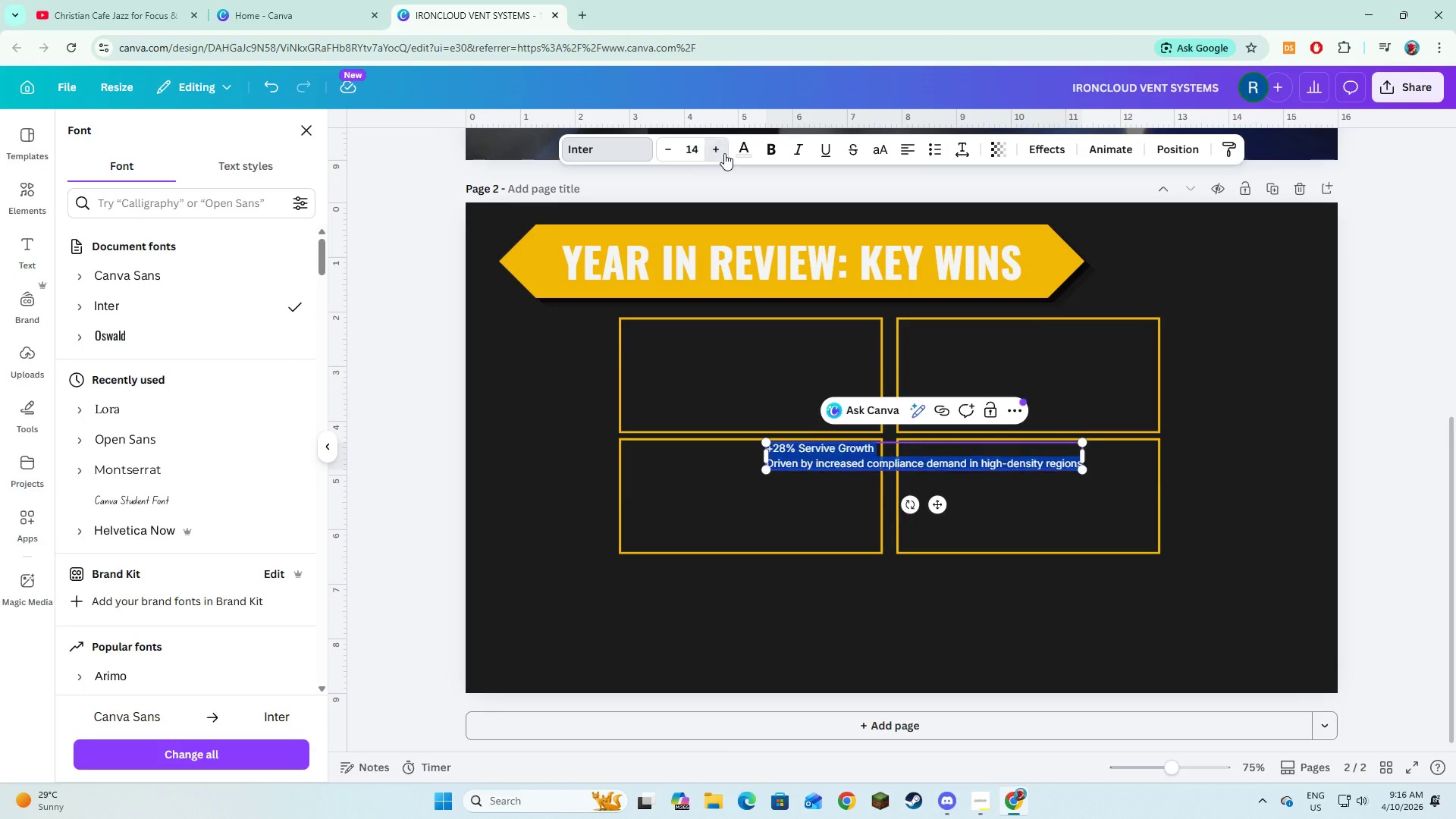 
triple_click([724, 153])
 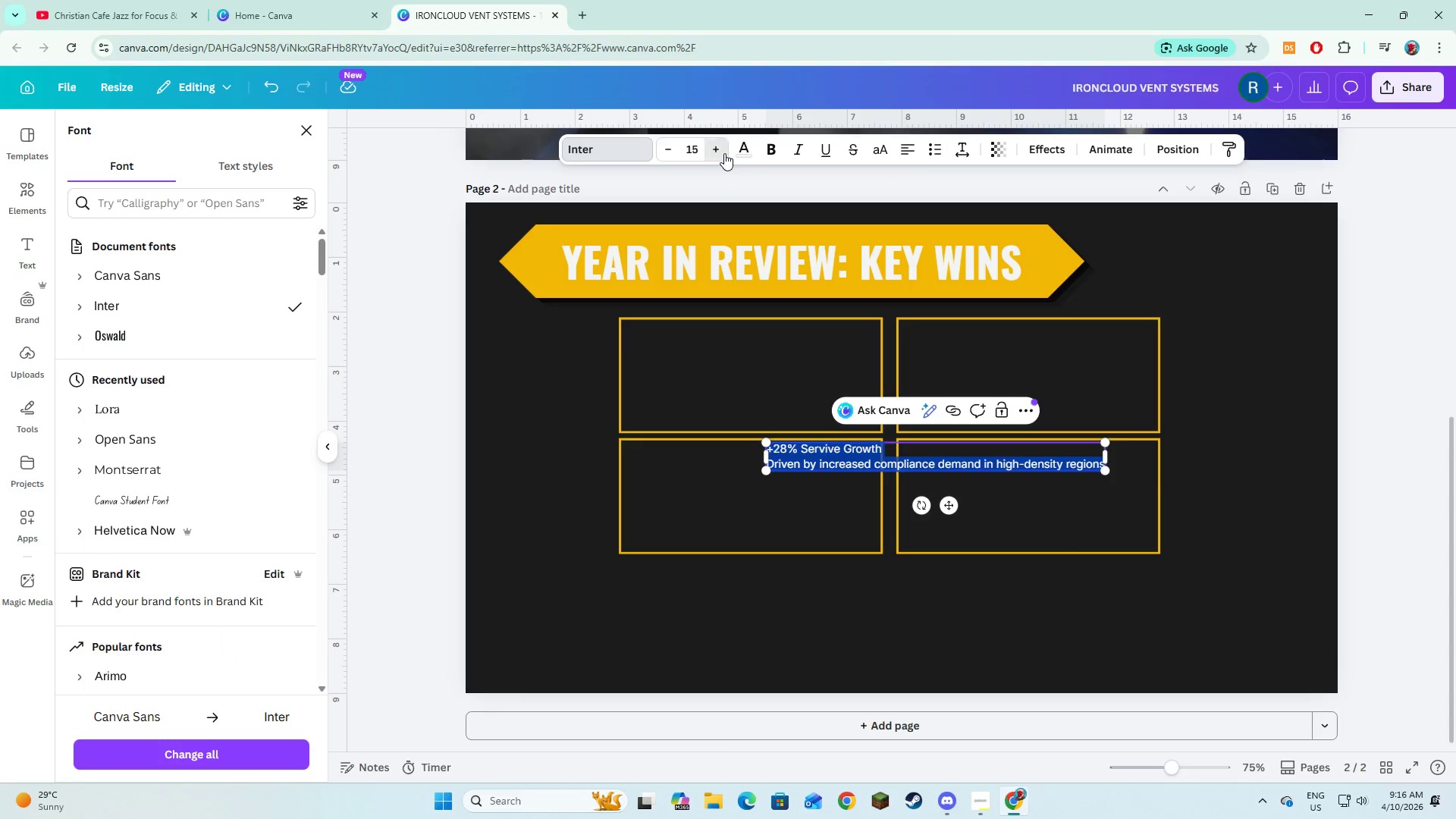 
triple_click([724, 153])
 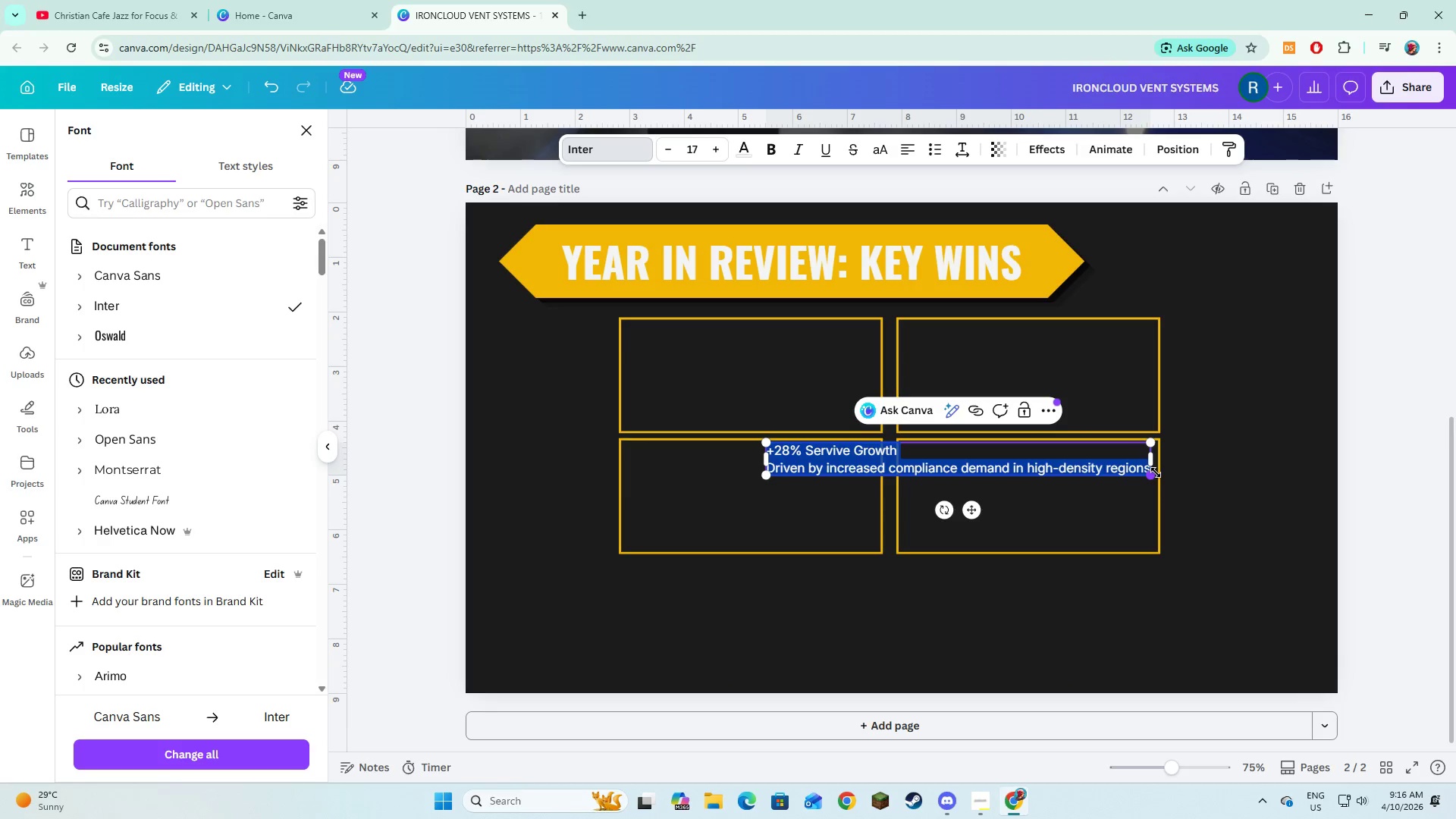 
left_click_drag(start_coordinate=[1158, 461], to_coordinate=[1006, 472])
 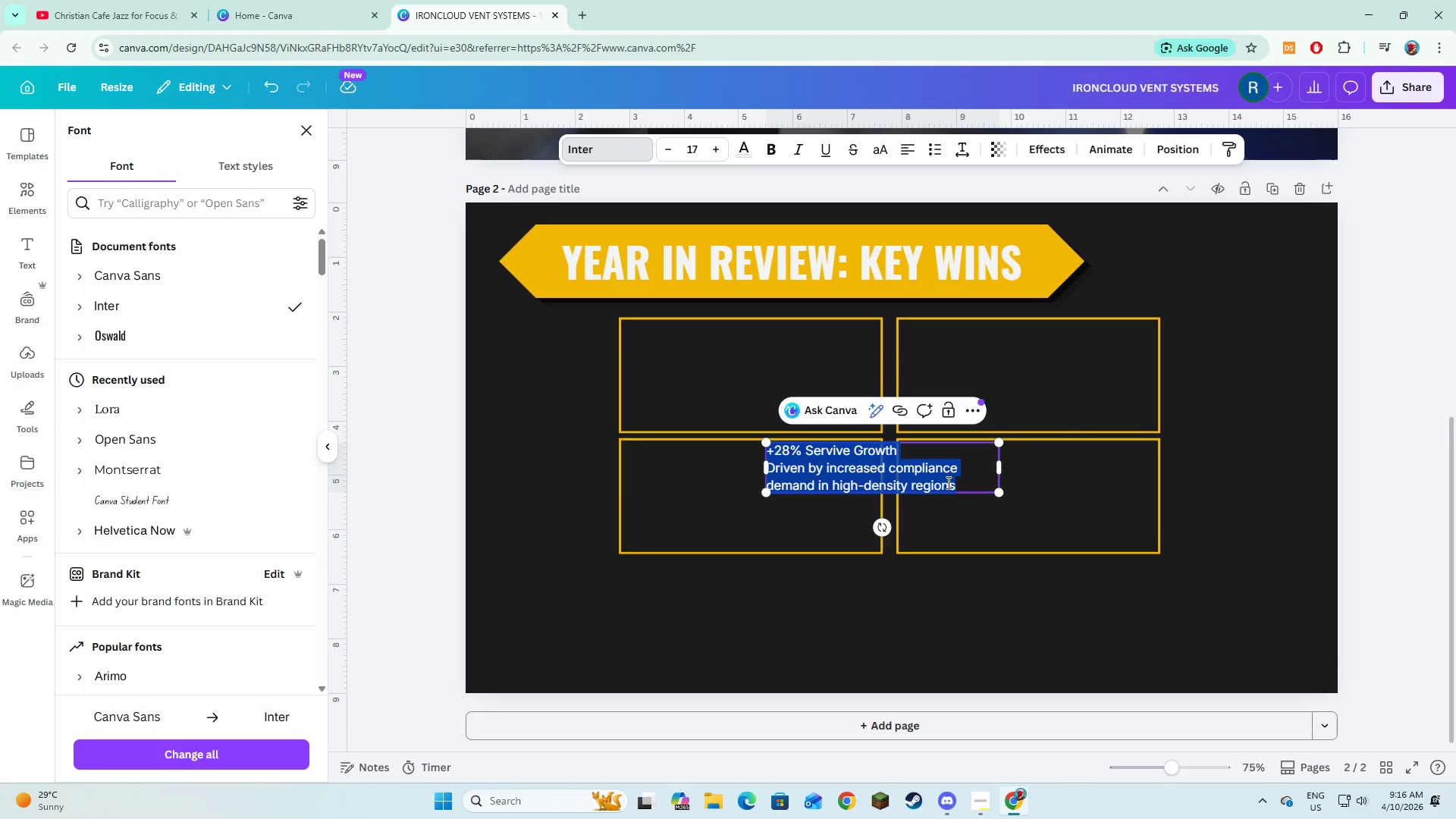 
double_click([942, 481])
 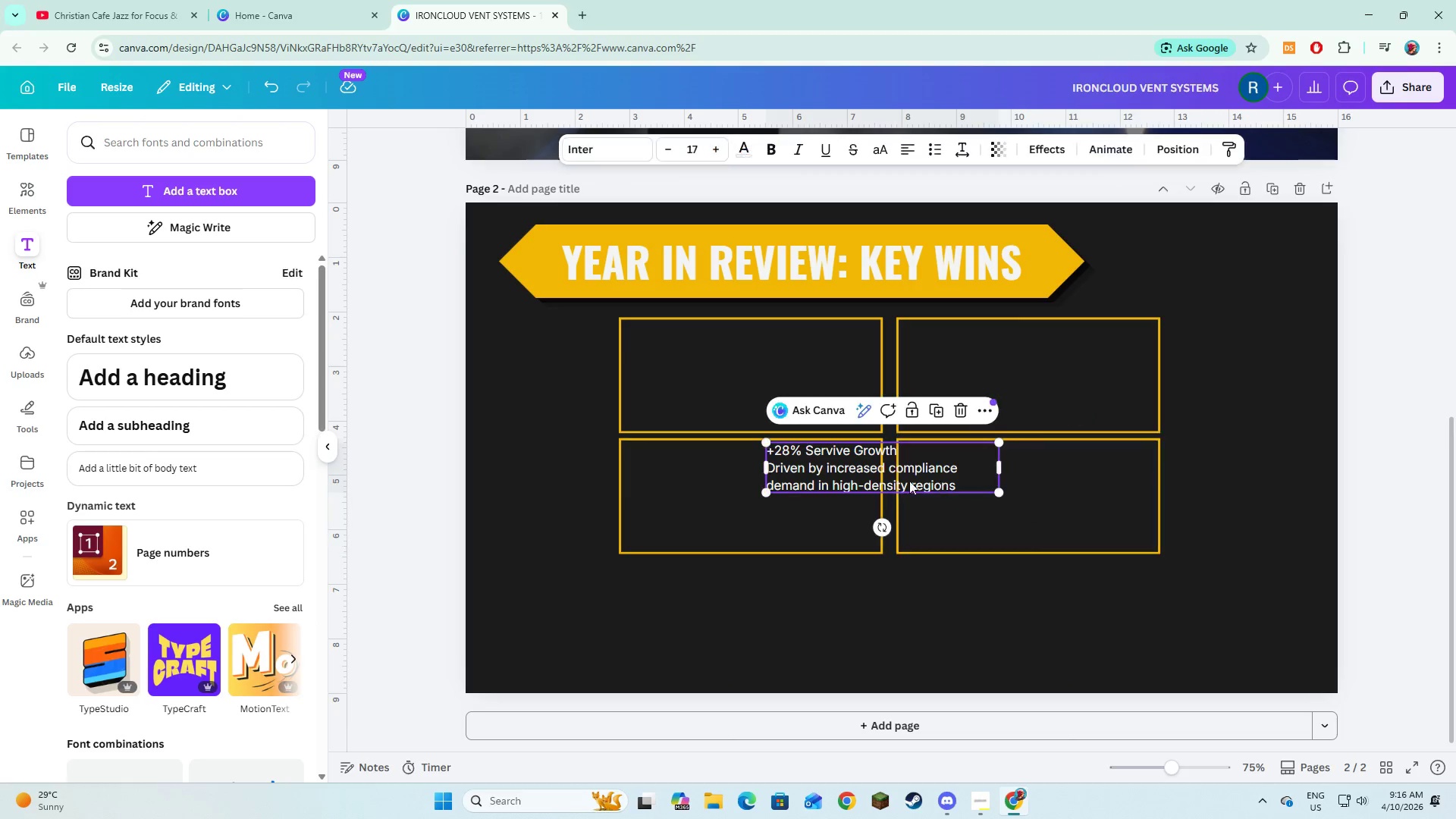 
left_click_drag(start_coordinate=[907, 481], to_coordinate=[774, 385])
 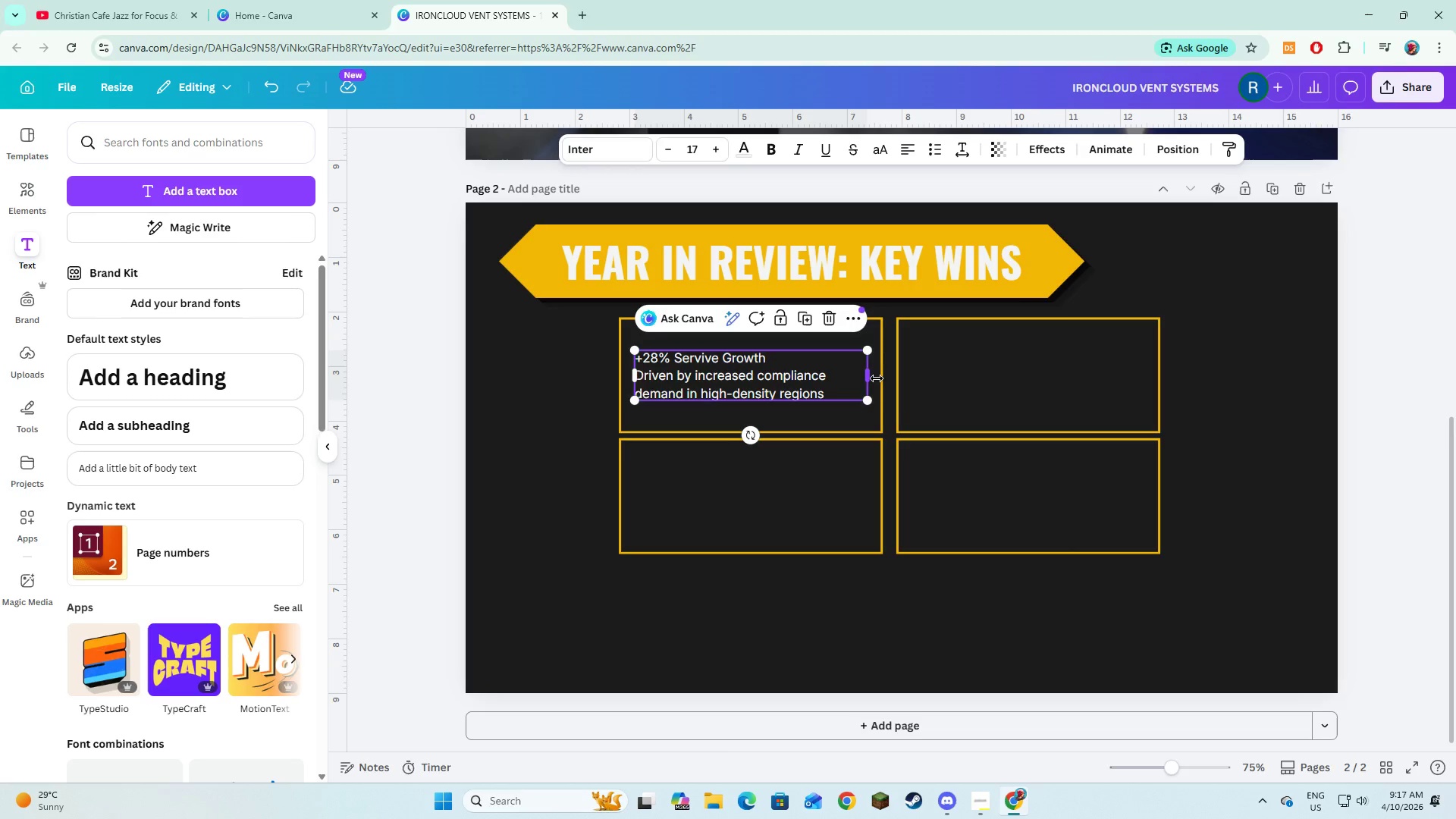 
left_click_drag(start_coordinate=[874, 378], to_coordinate=[884, 384])
 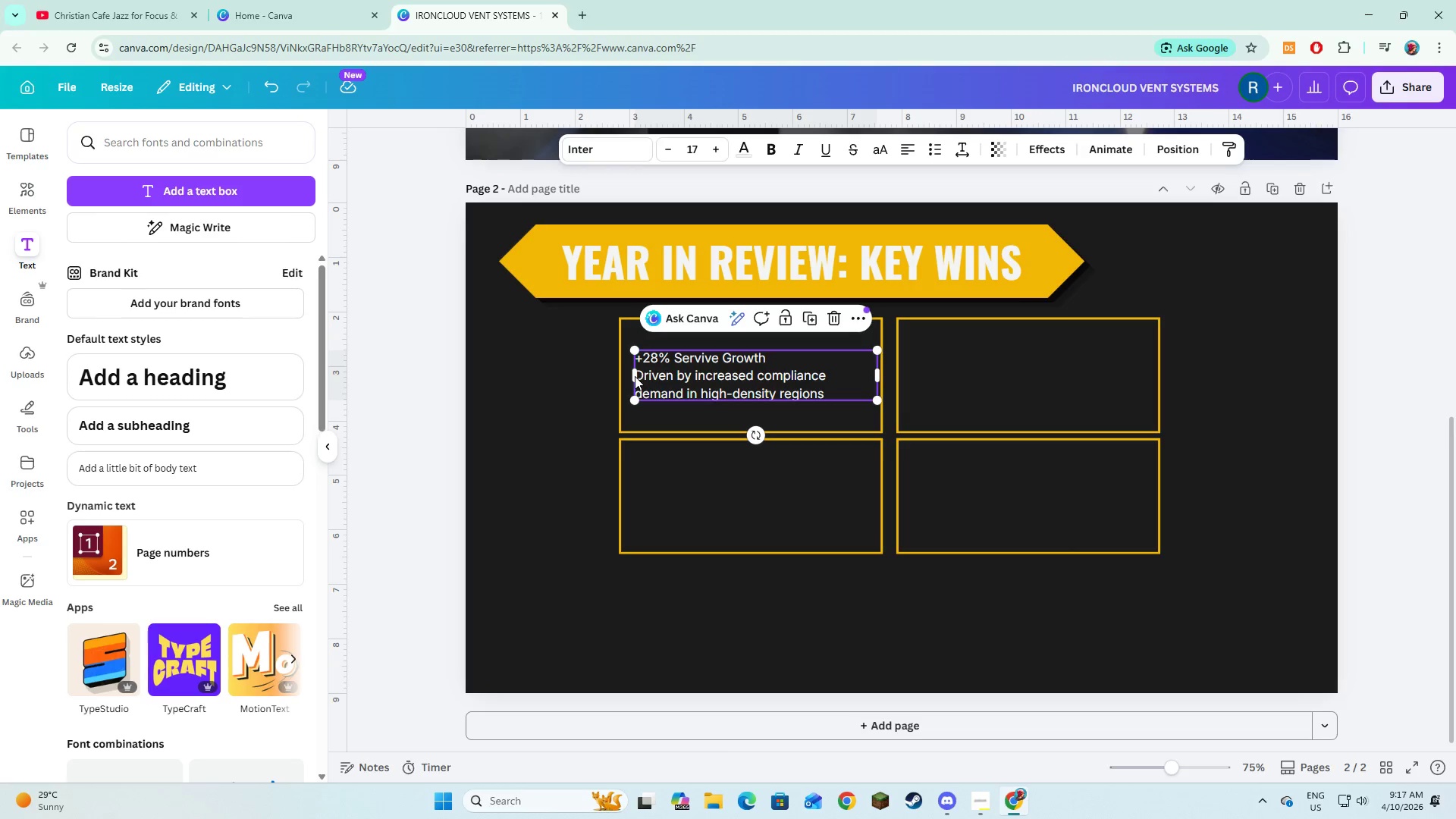 
left_click_drag(start_coordinate=[632, 372], to_coordinate=[620, 369])
 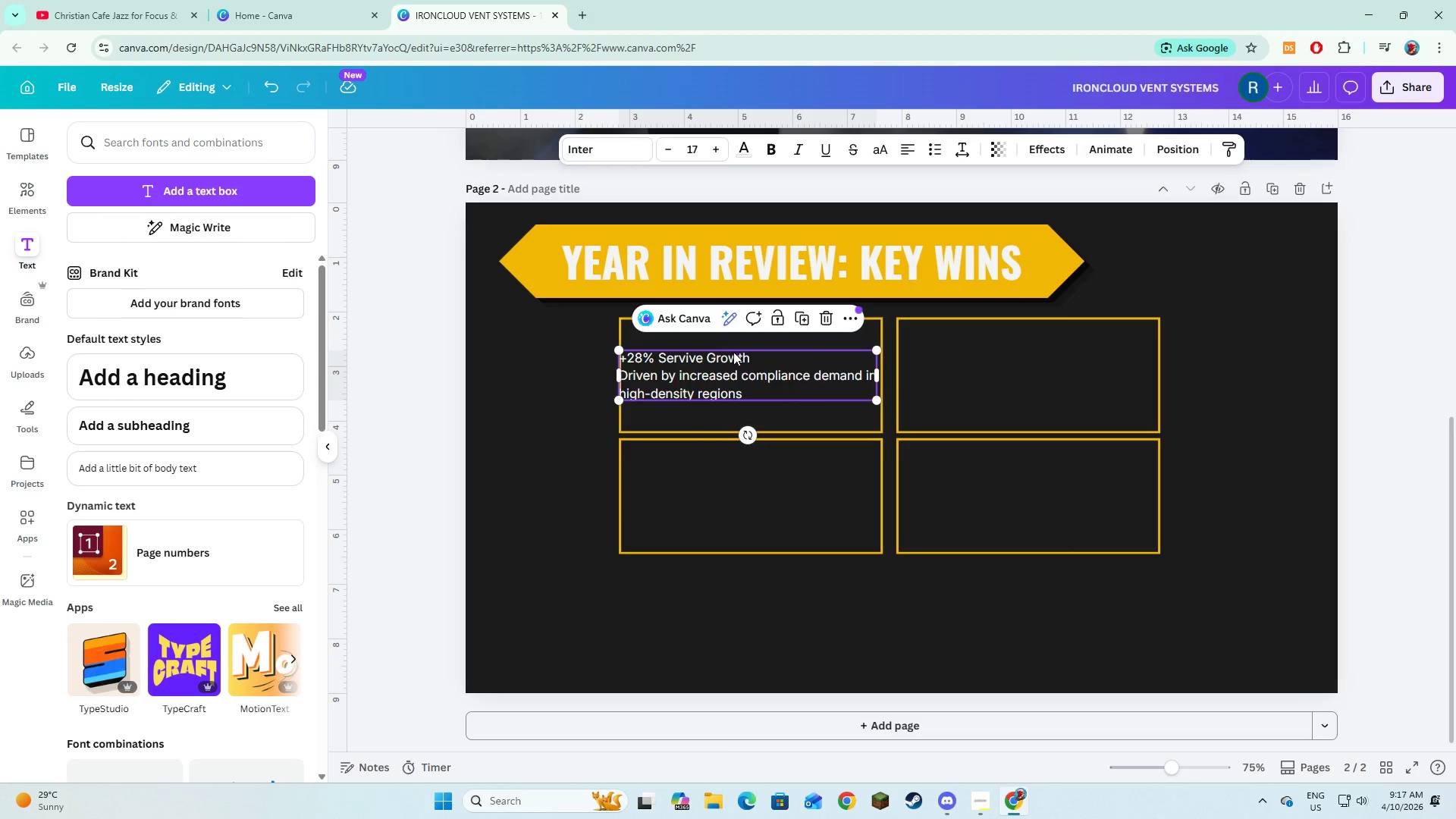 
left_click([764, 353])
 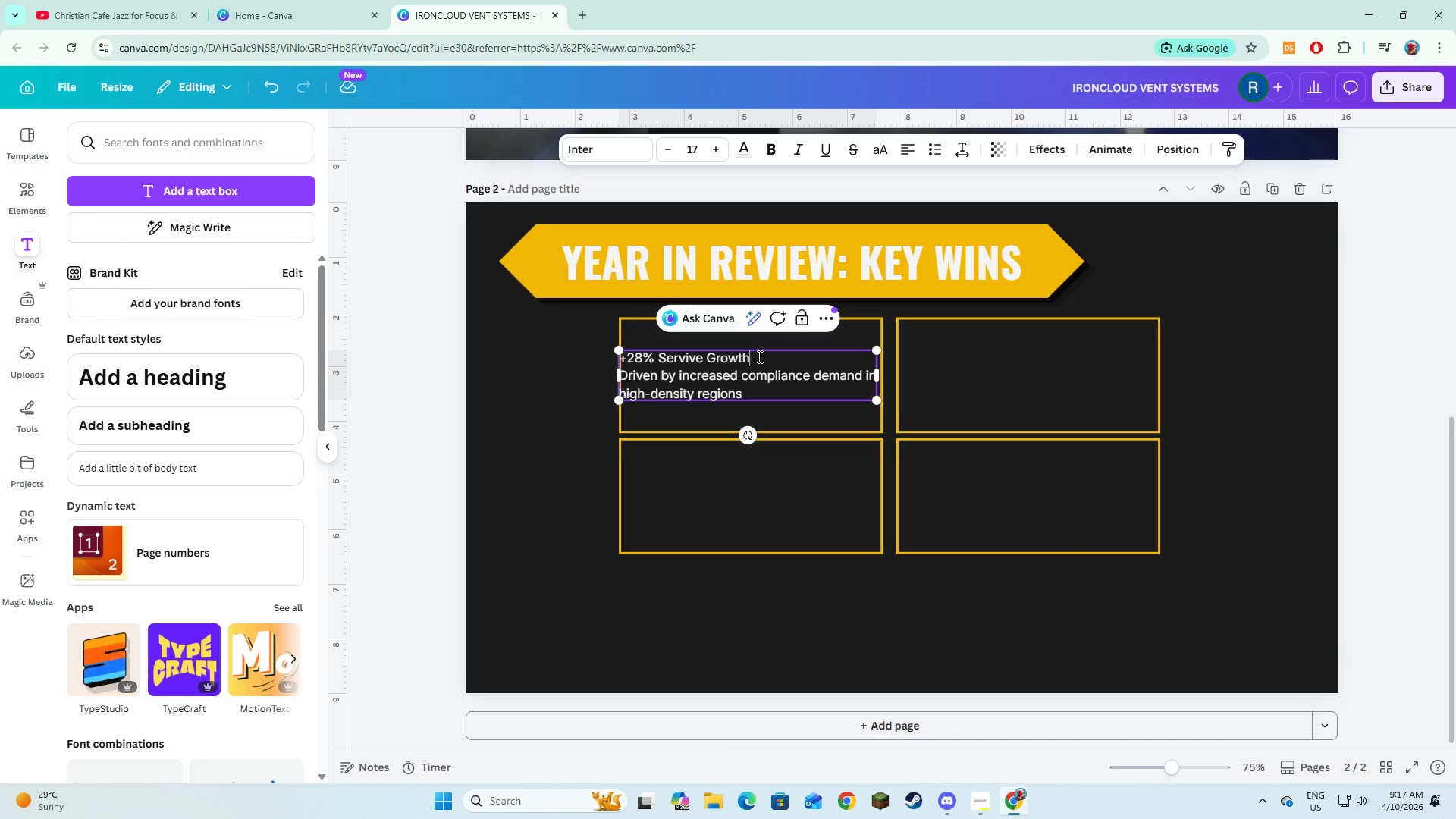 
left_click_drag(start_coordinate=[758, 356], to_coordinate=[661, 354])
 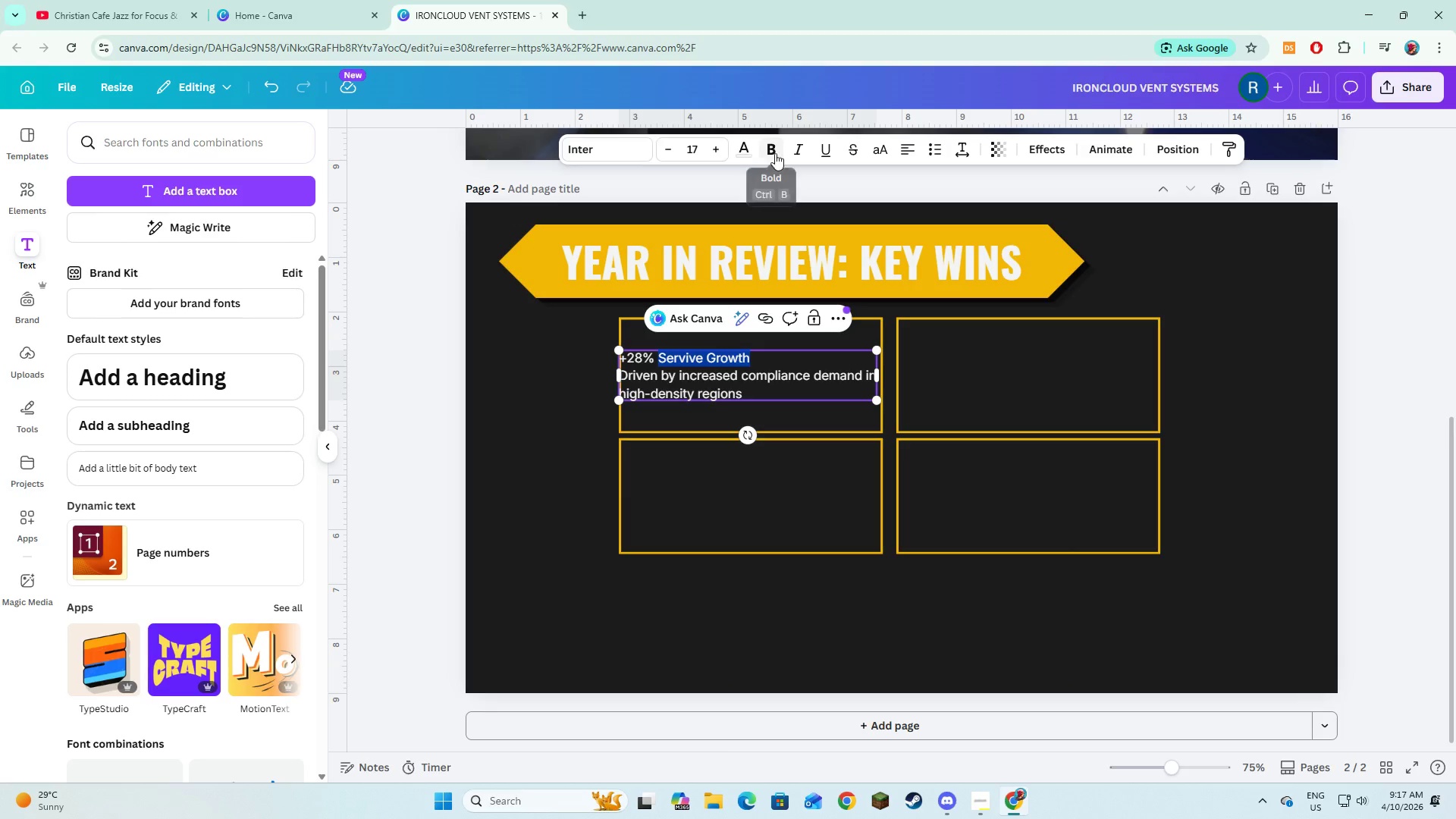 
left_click([798, 152])
 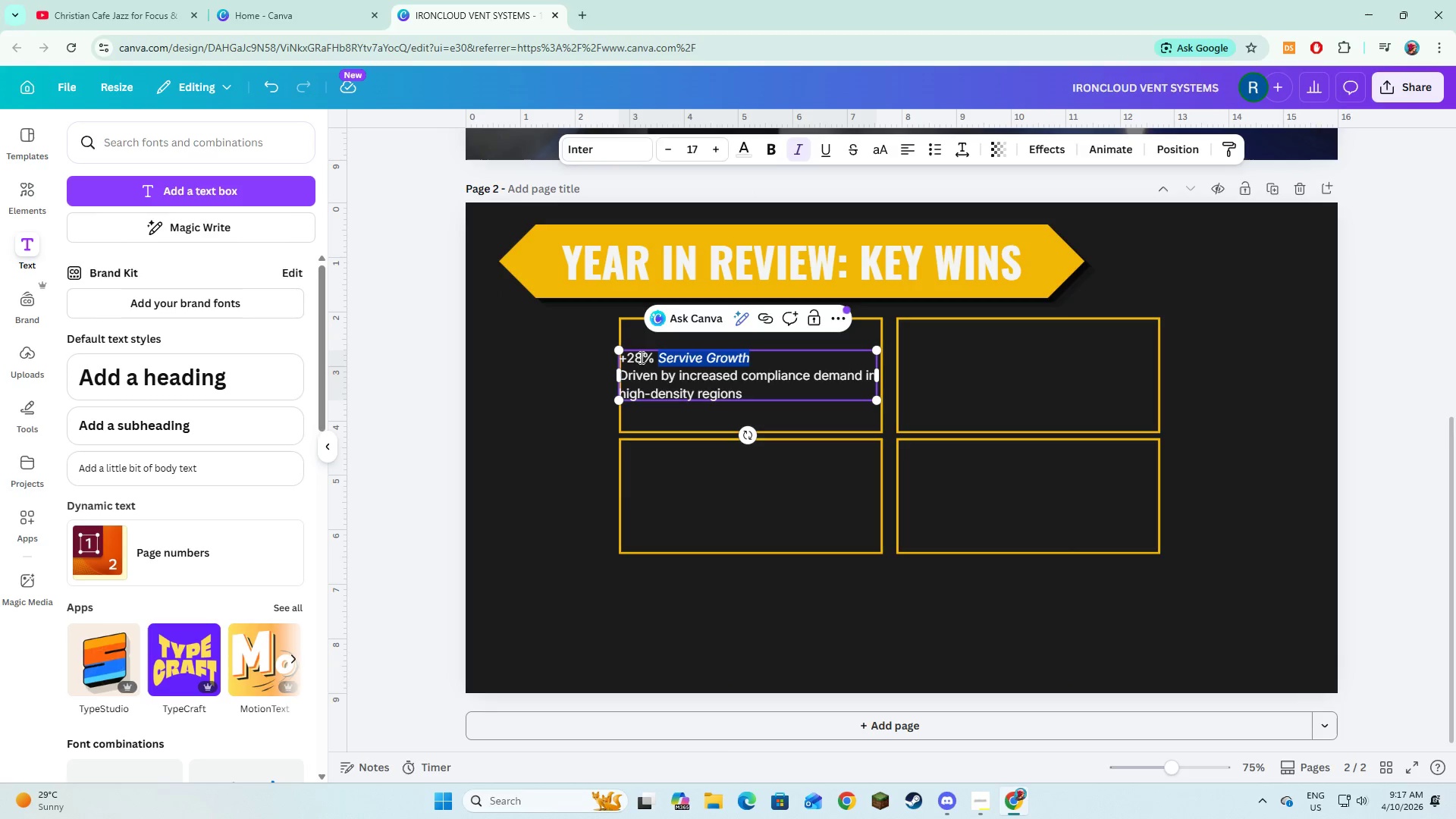 
left_click([640, 357])
 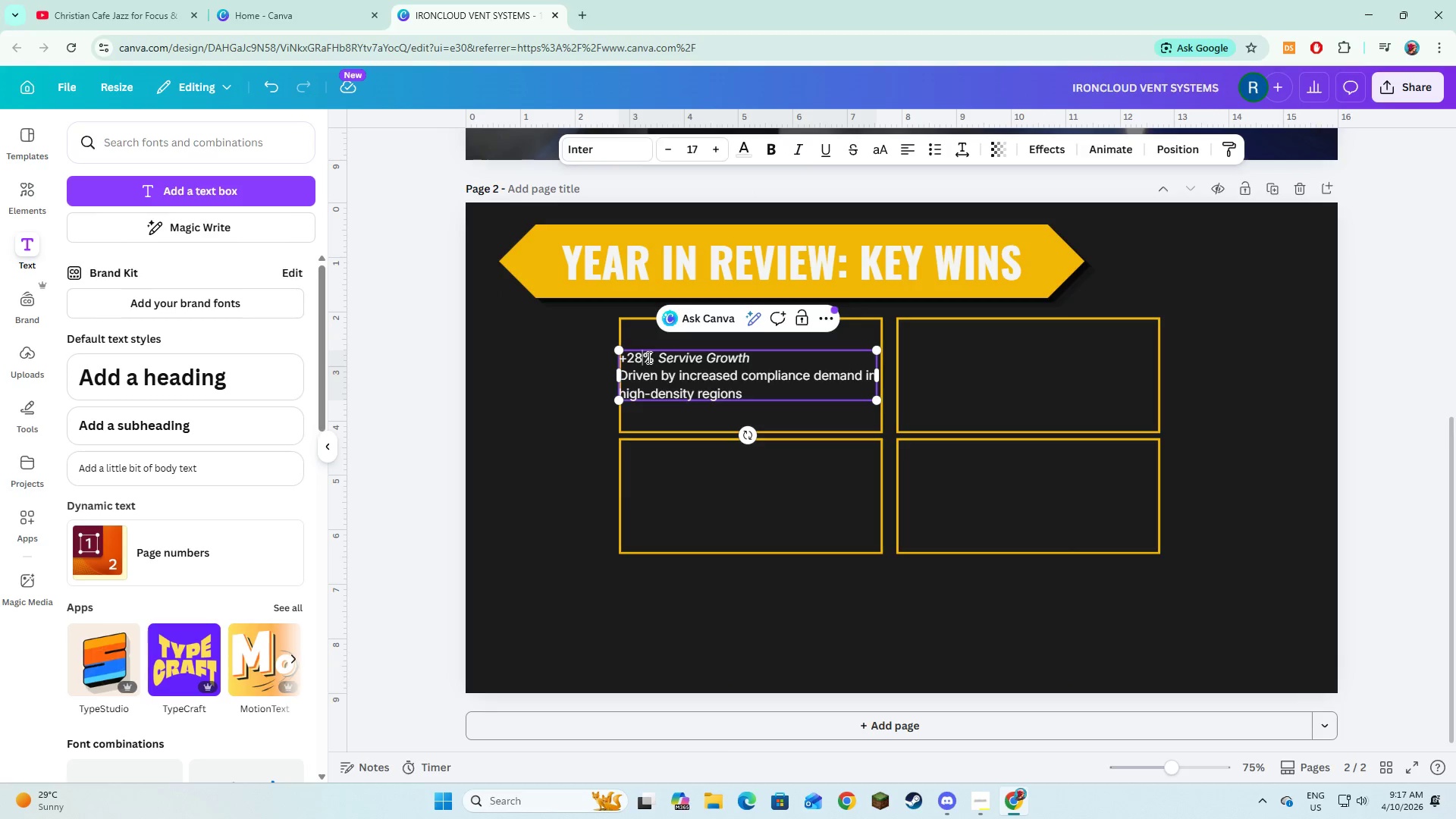 
left_click_drag(start_coordinate=[648, 357], to_coordinate=[613, 366])
 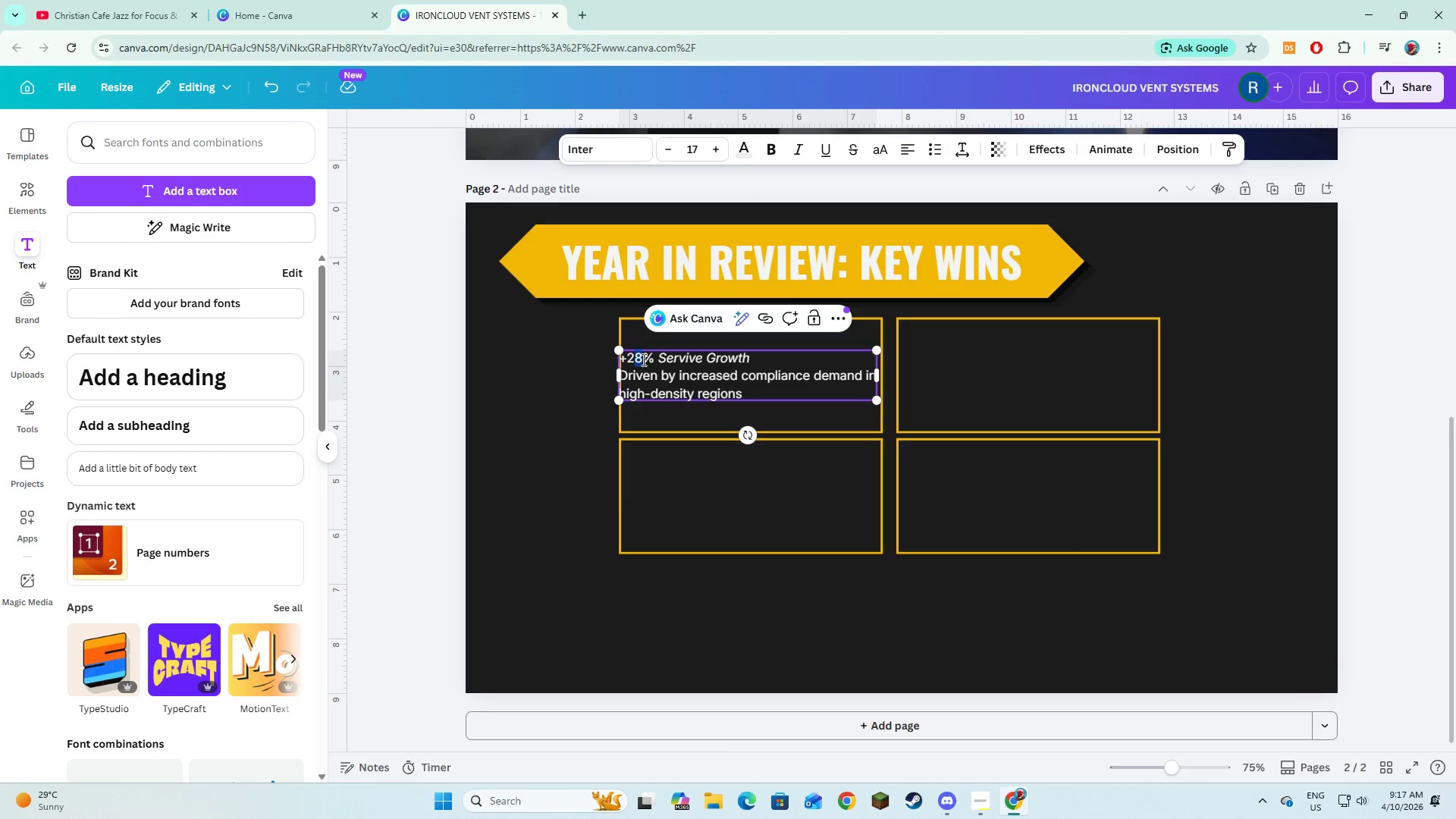 
left_click([648, 362])
 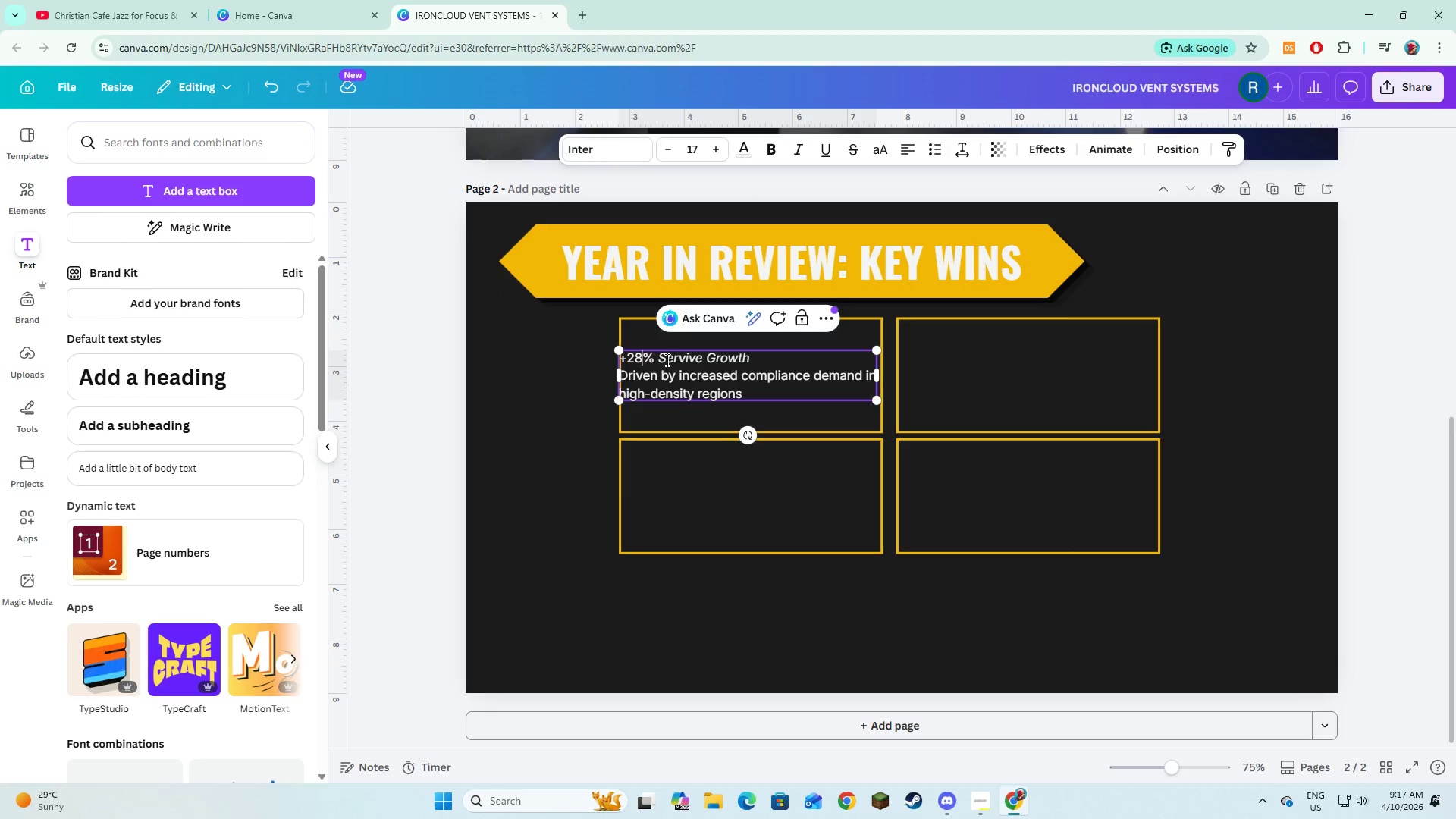 
left_click([666, 359])
 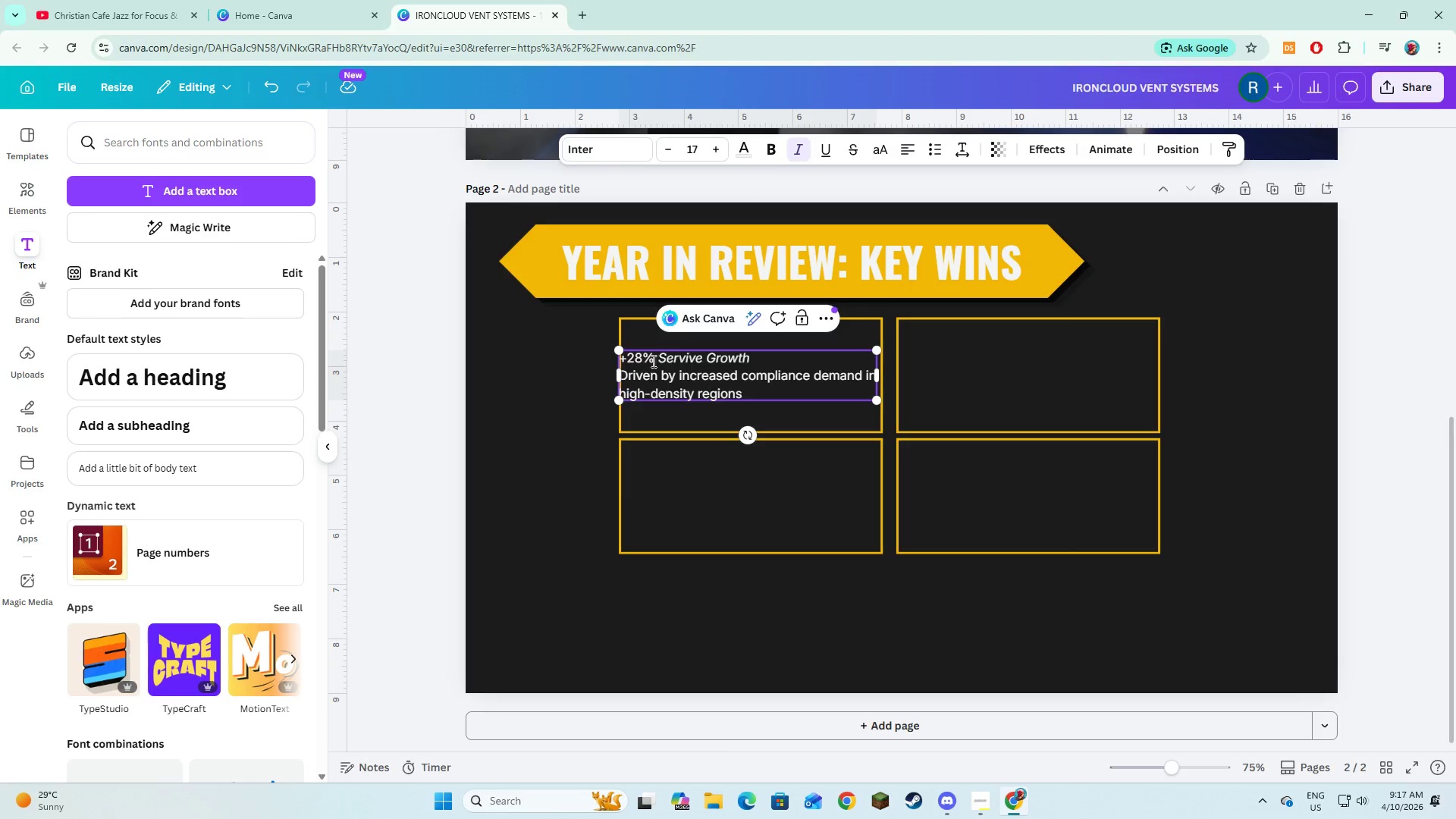 
left_click([646, 361])
 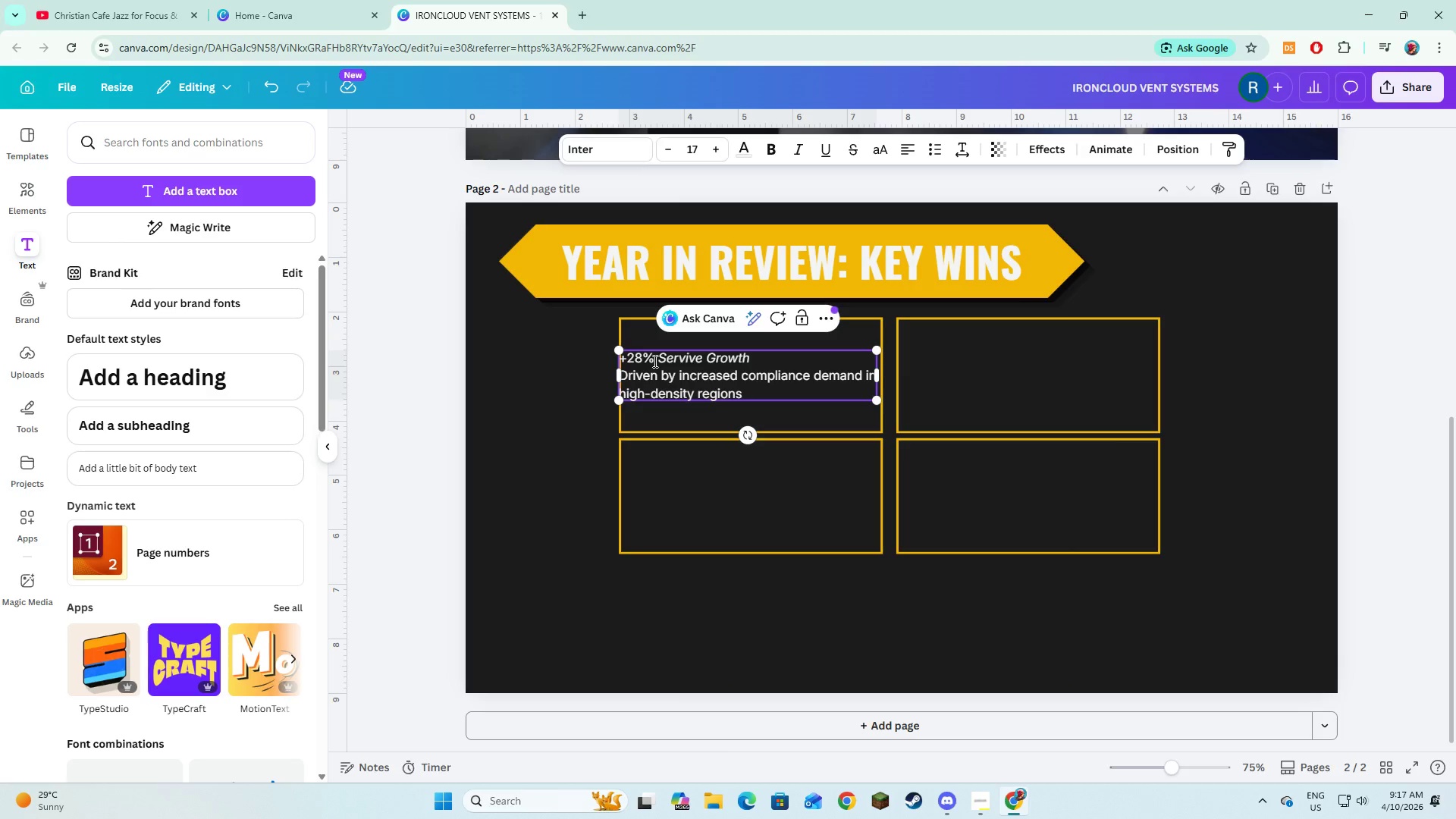 
left_click([655, 362])
 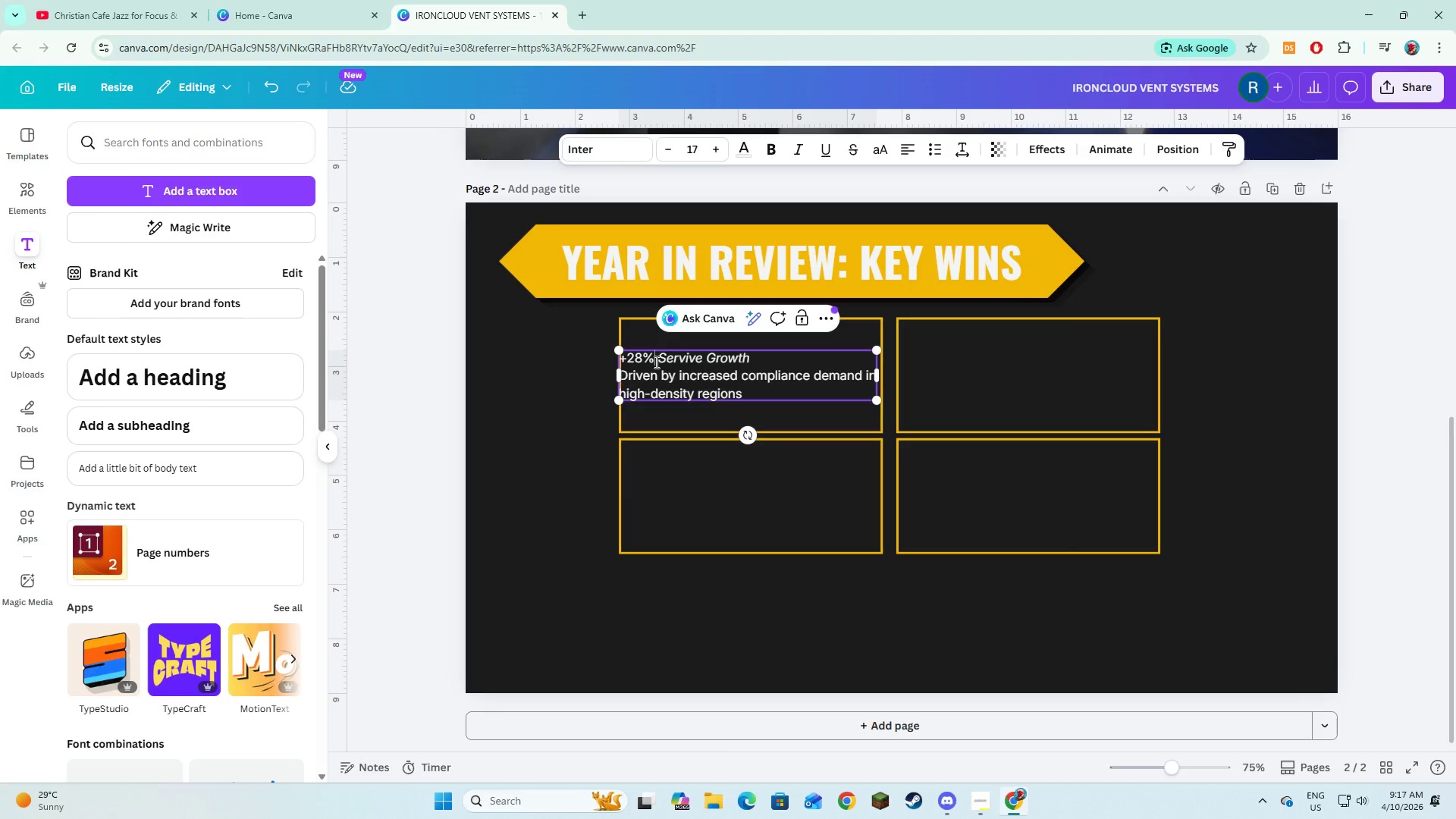 
left_click_drag(start_coordinate=[655, 362], to_coordinate=[621, 362])
 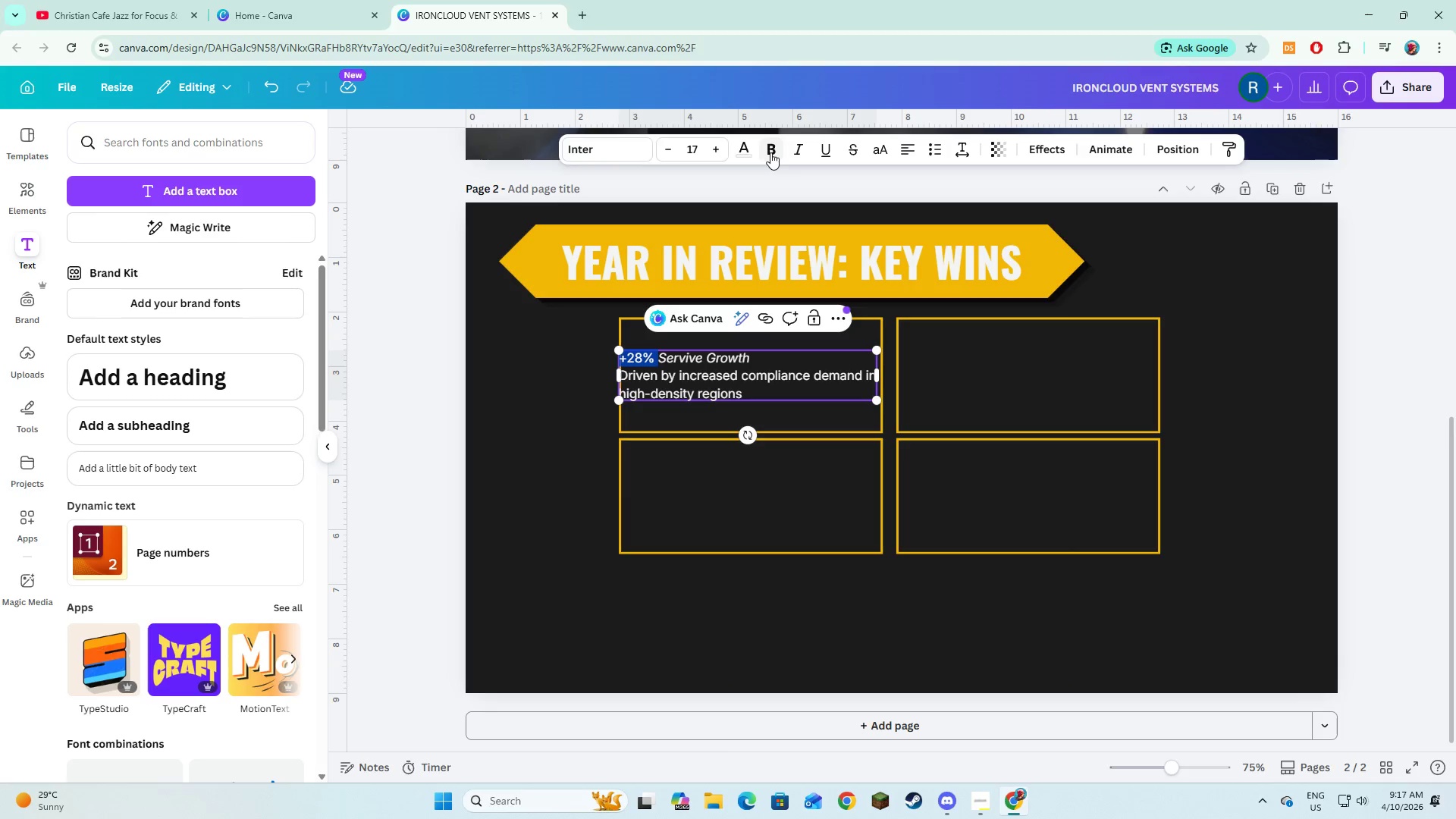 
left_click([770, 152])
 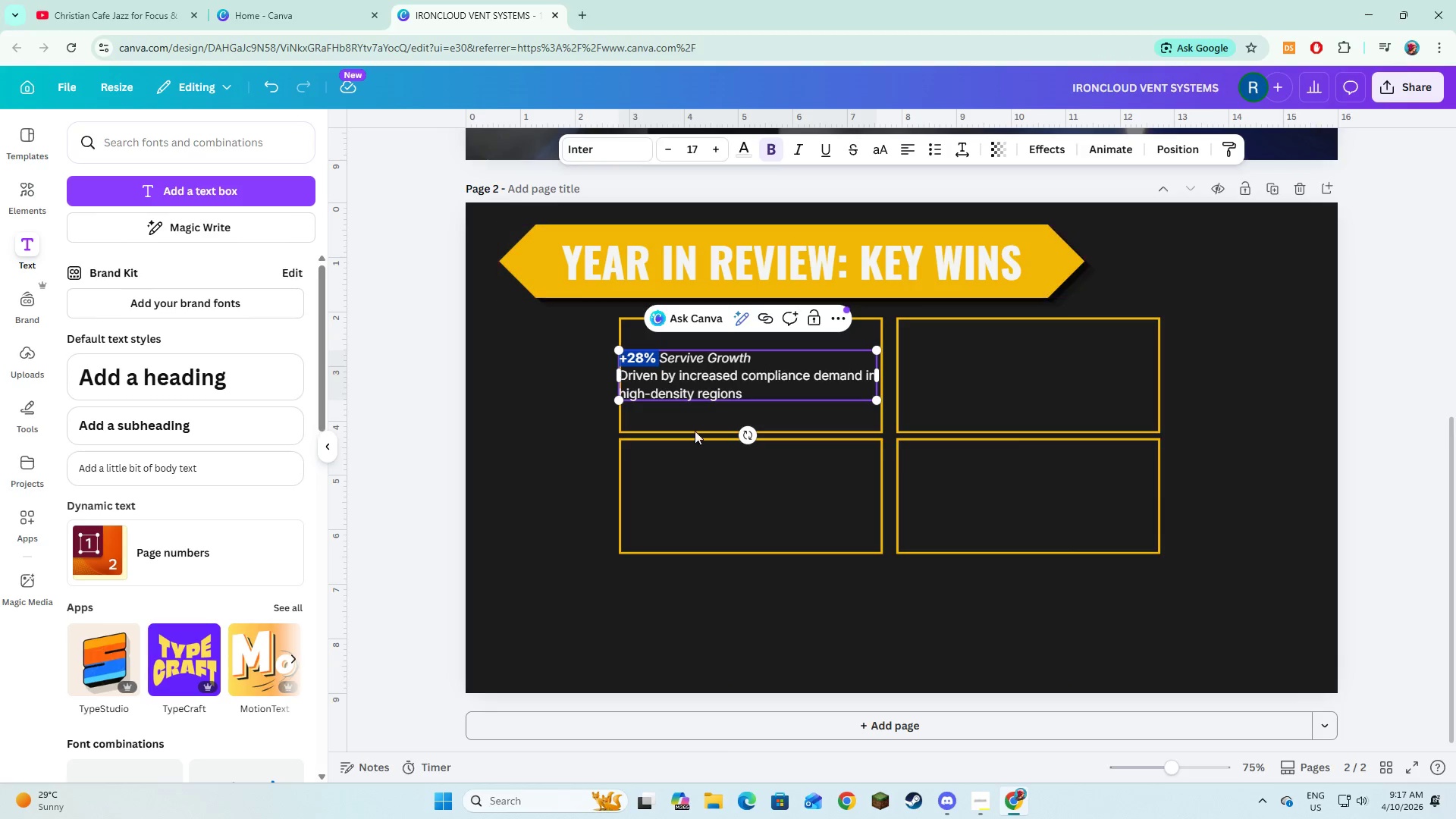 
left_click([598, 441])
 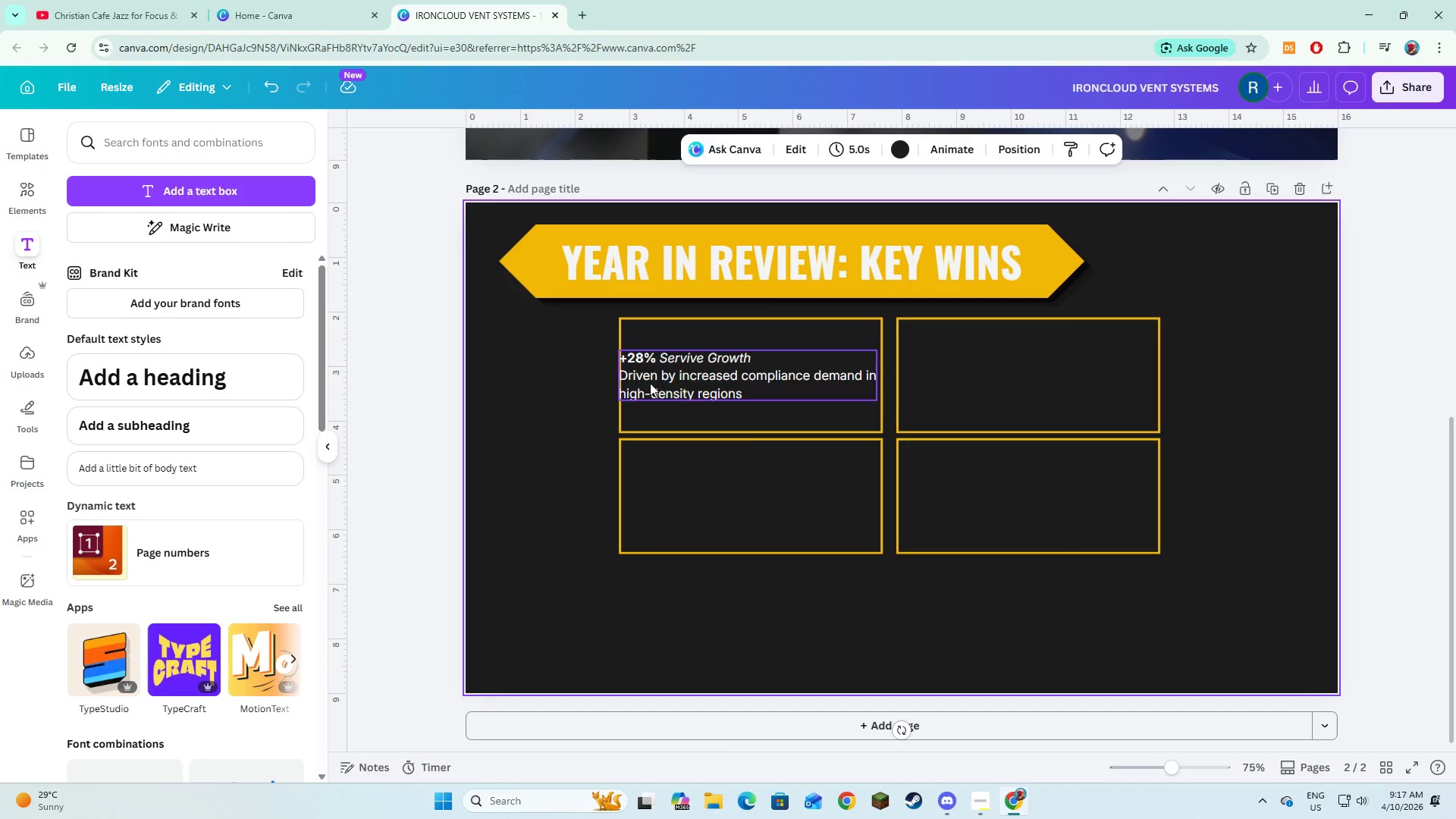 
left_click([664, 374])
 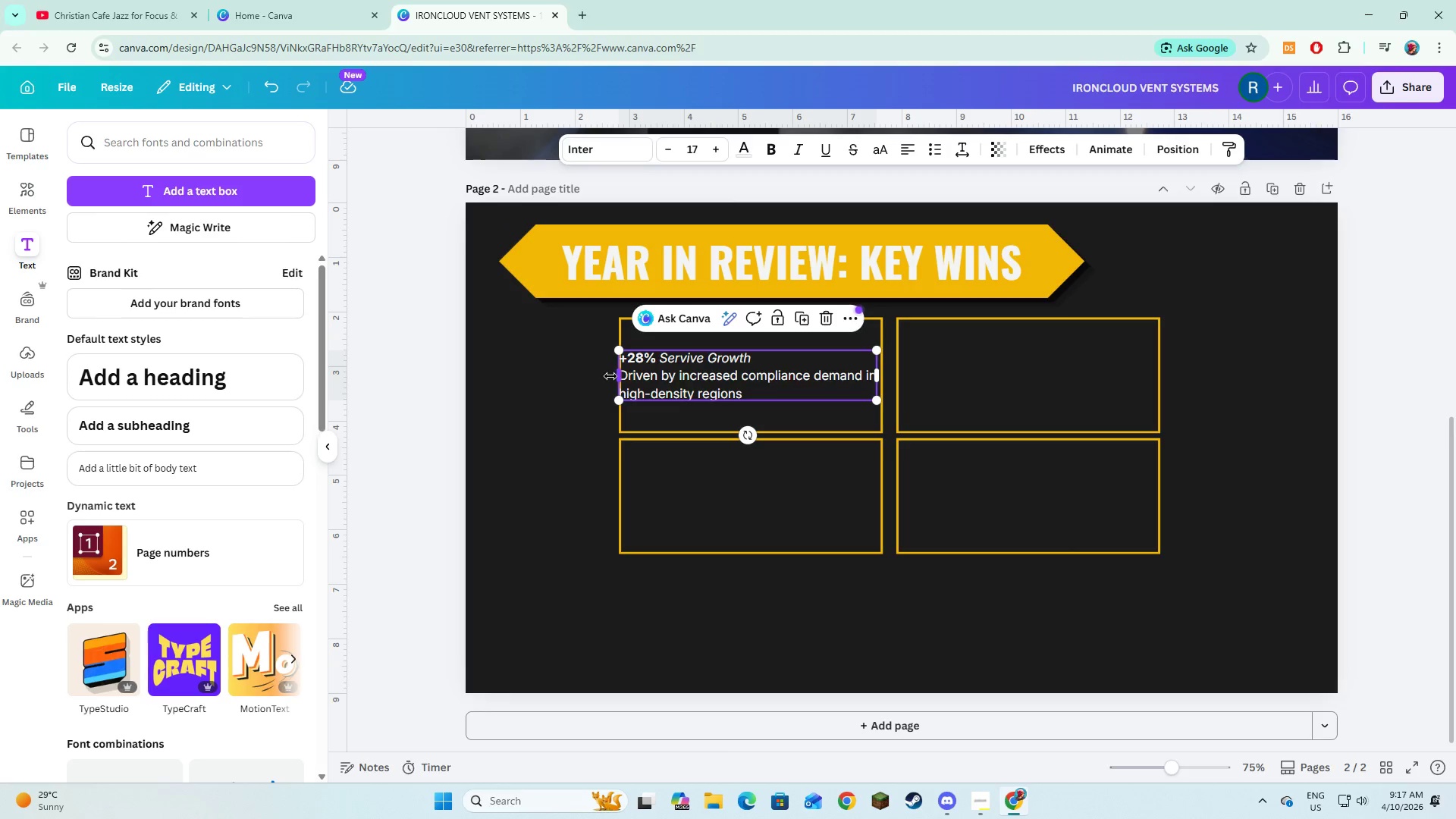 
left_click_drag(start_coordinate=[617, 376], to_coordinate=[625, 378])
 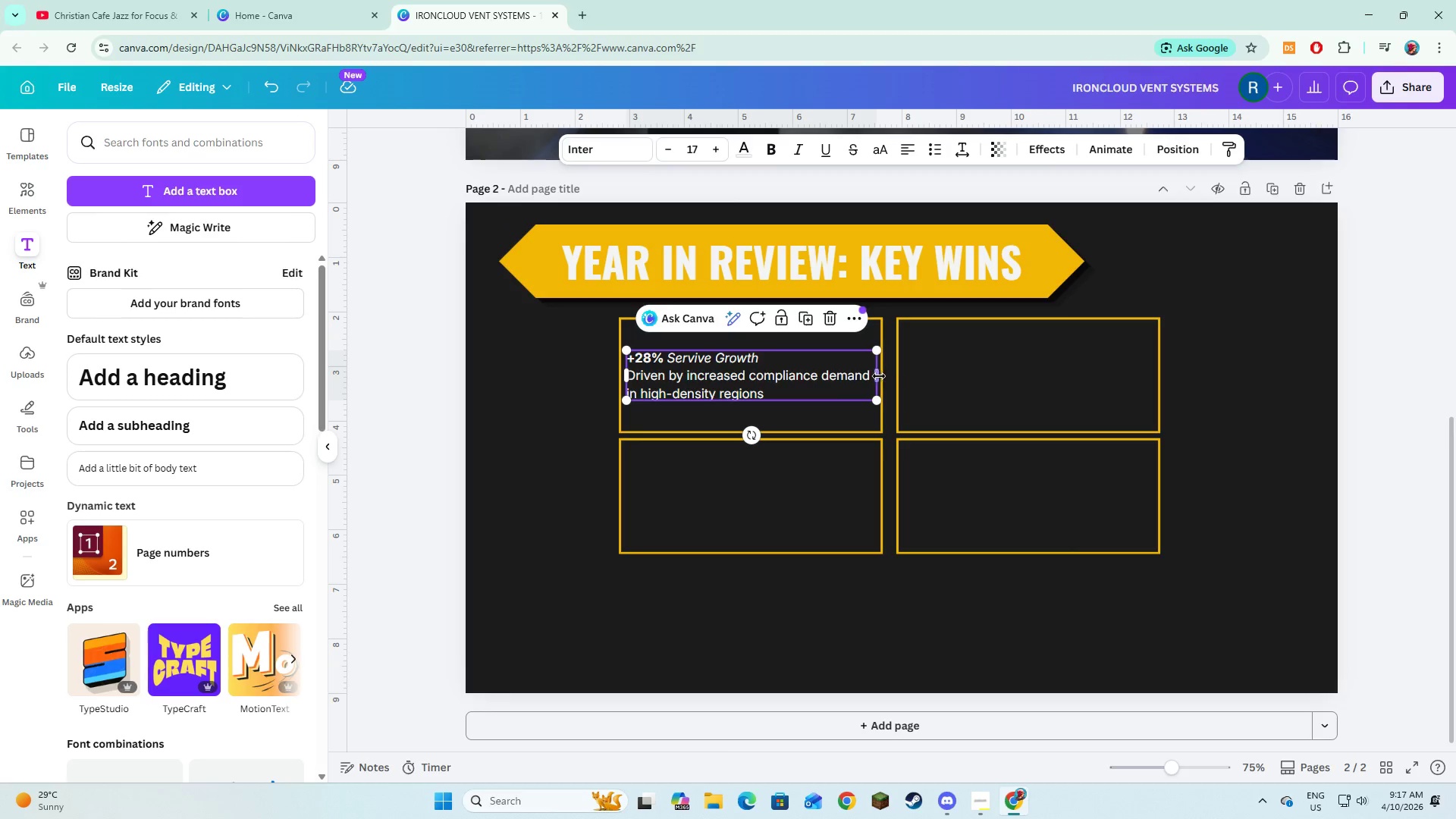 
left_click_drag(start_coordinate=[879, 376], to_coordinate=[872, 377])
 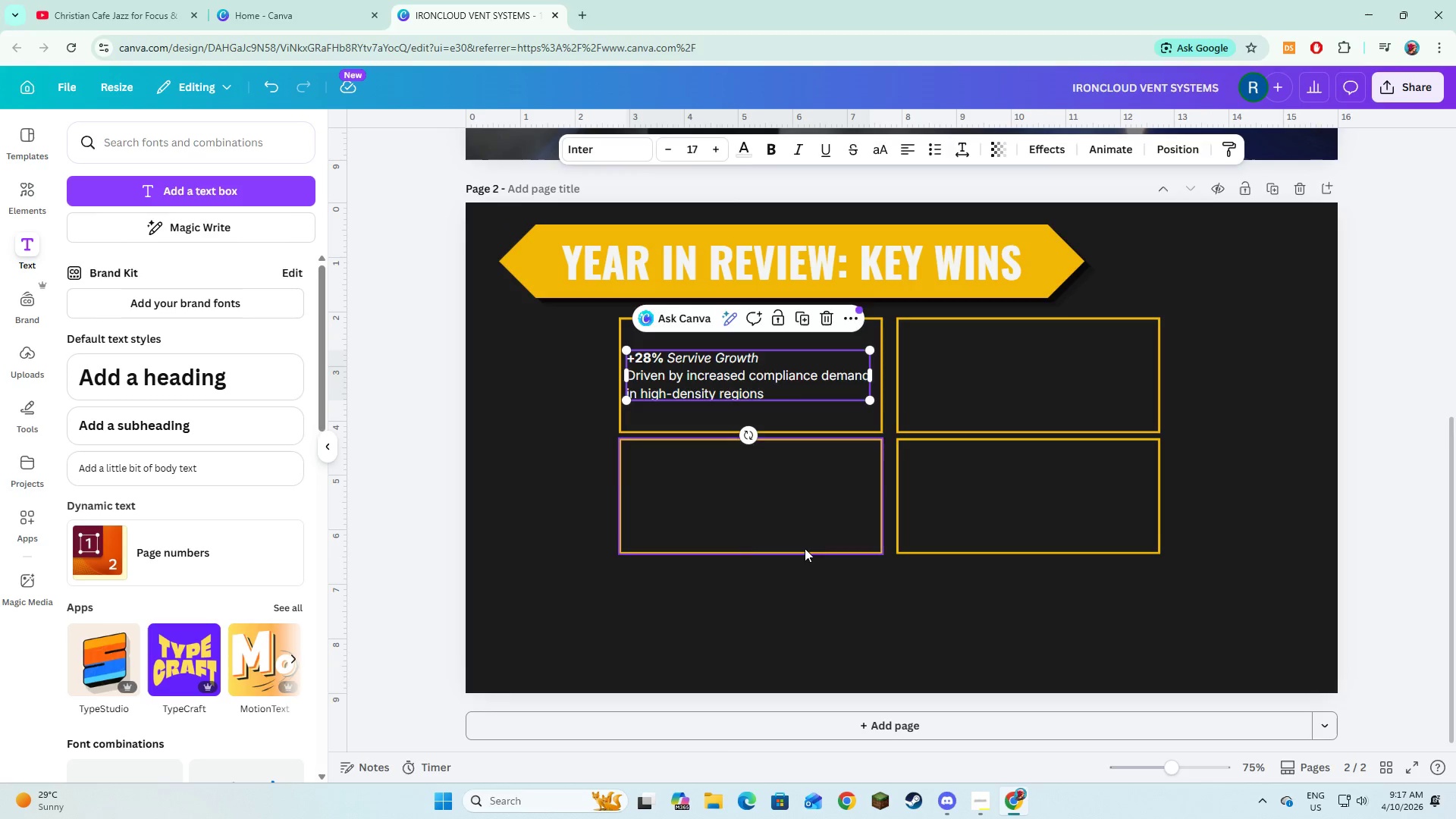 
left_click([805, 548])
 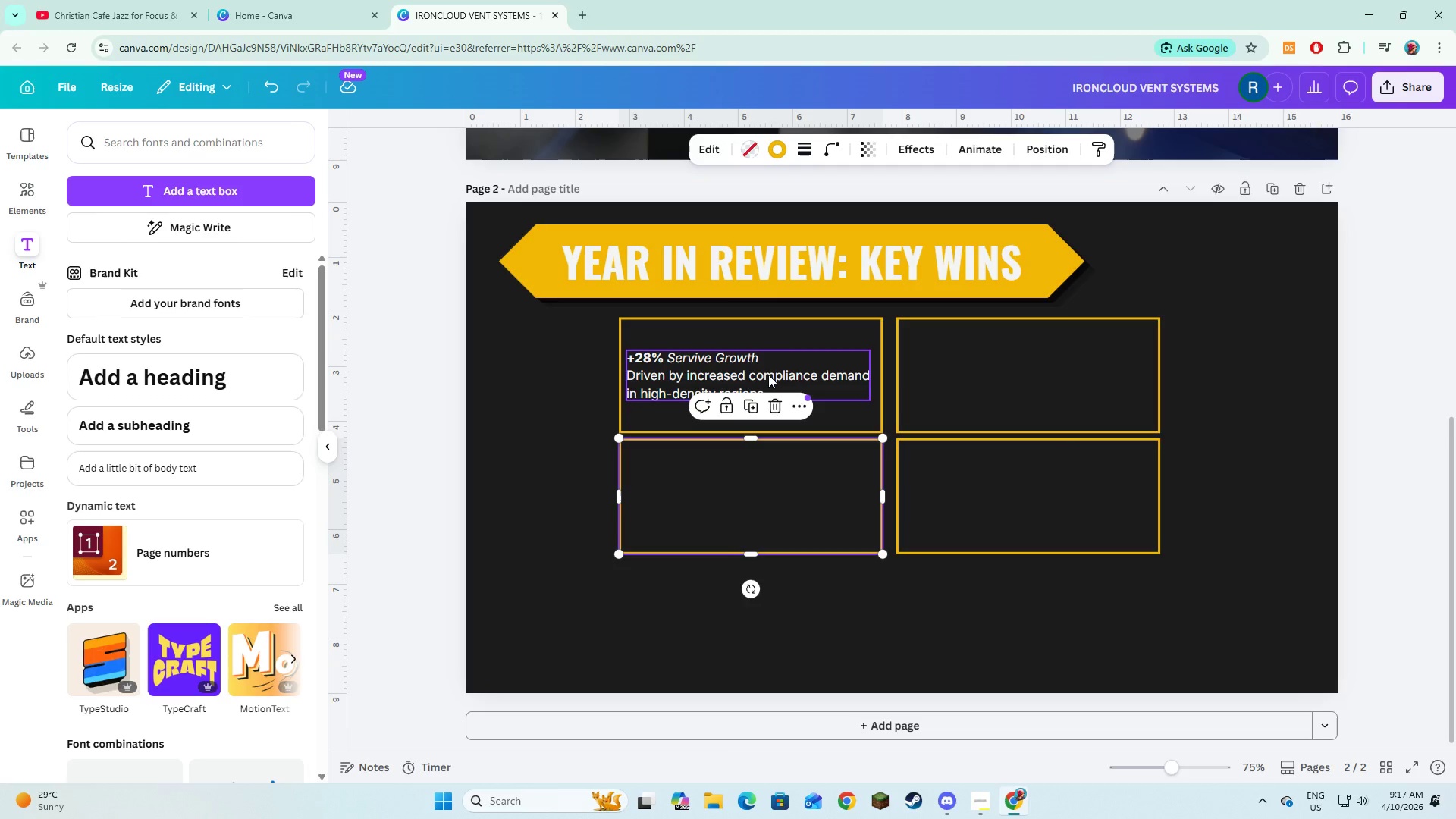 
left_click([768, 375])
 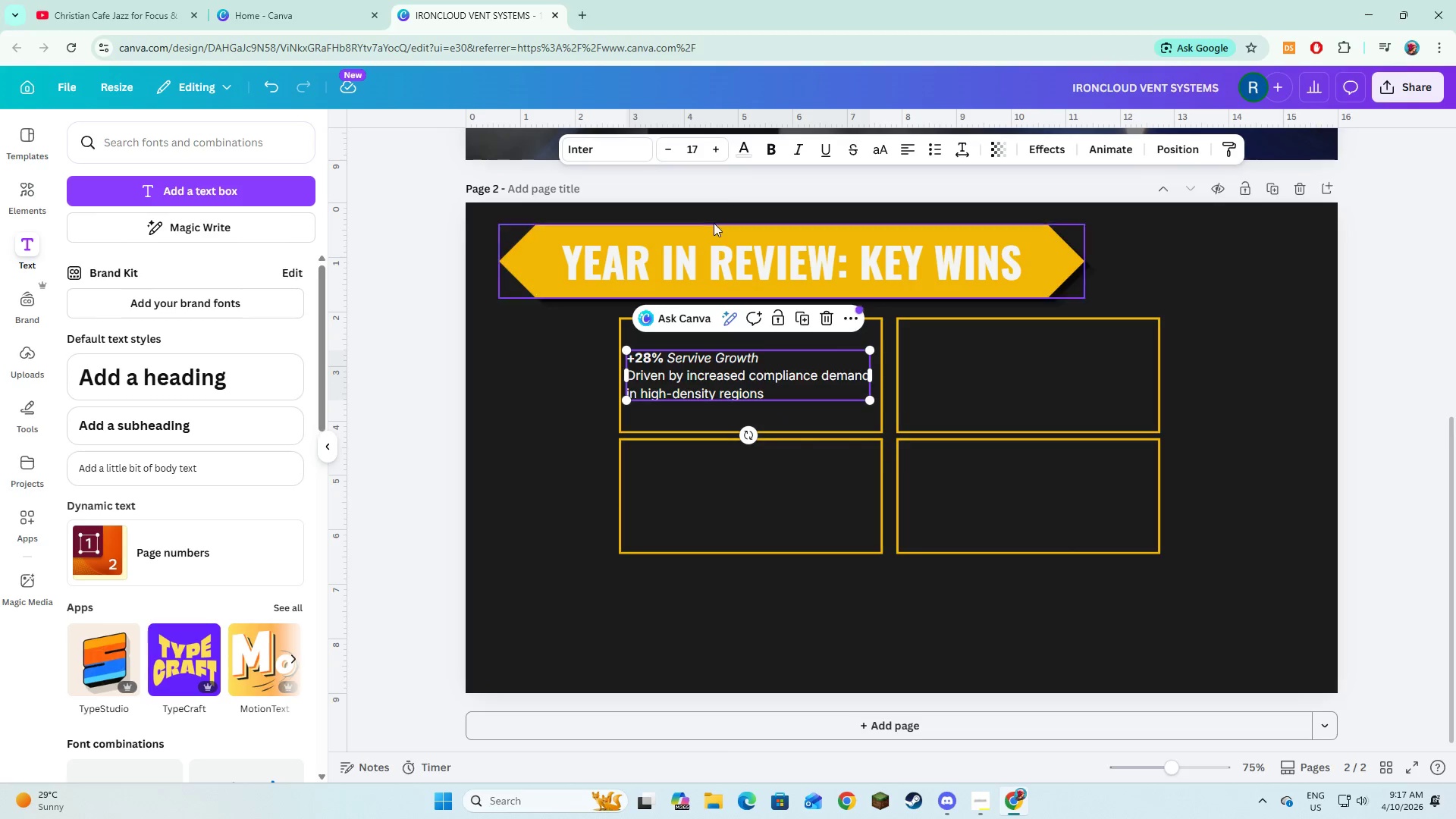 
double_click([720, 158])
 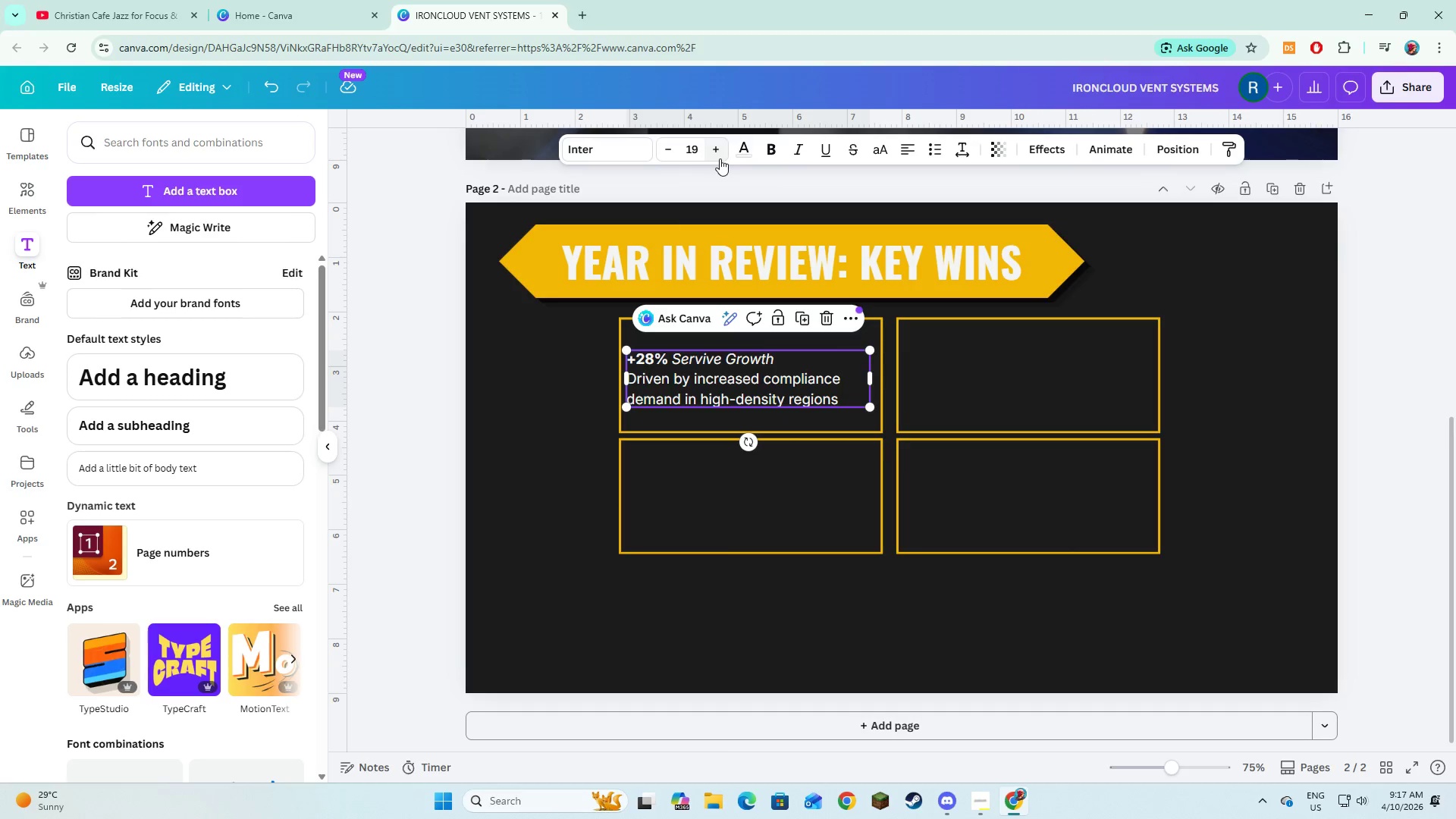 
left_click([720, 158])
 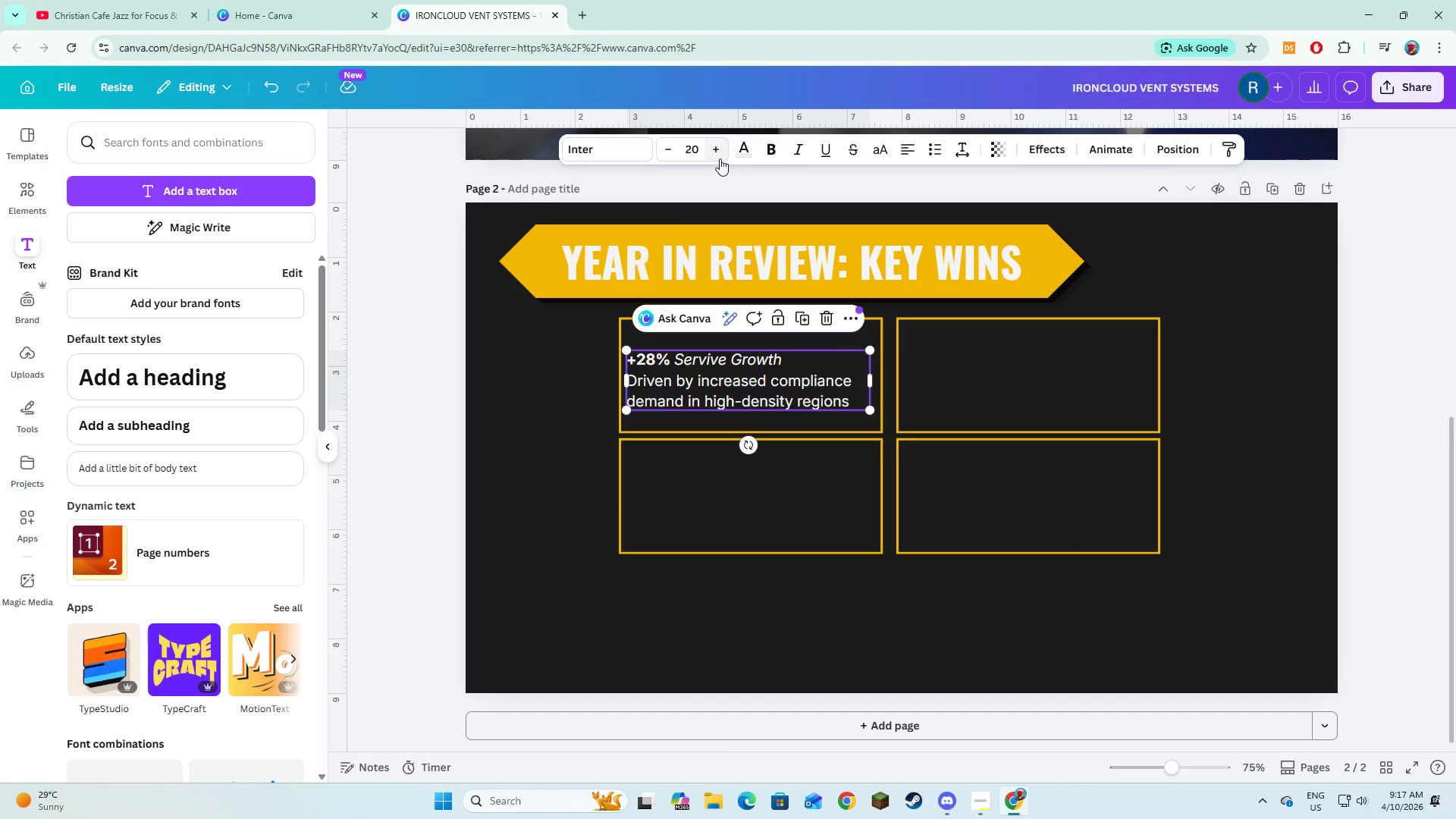 
left_click([720, 158])
 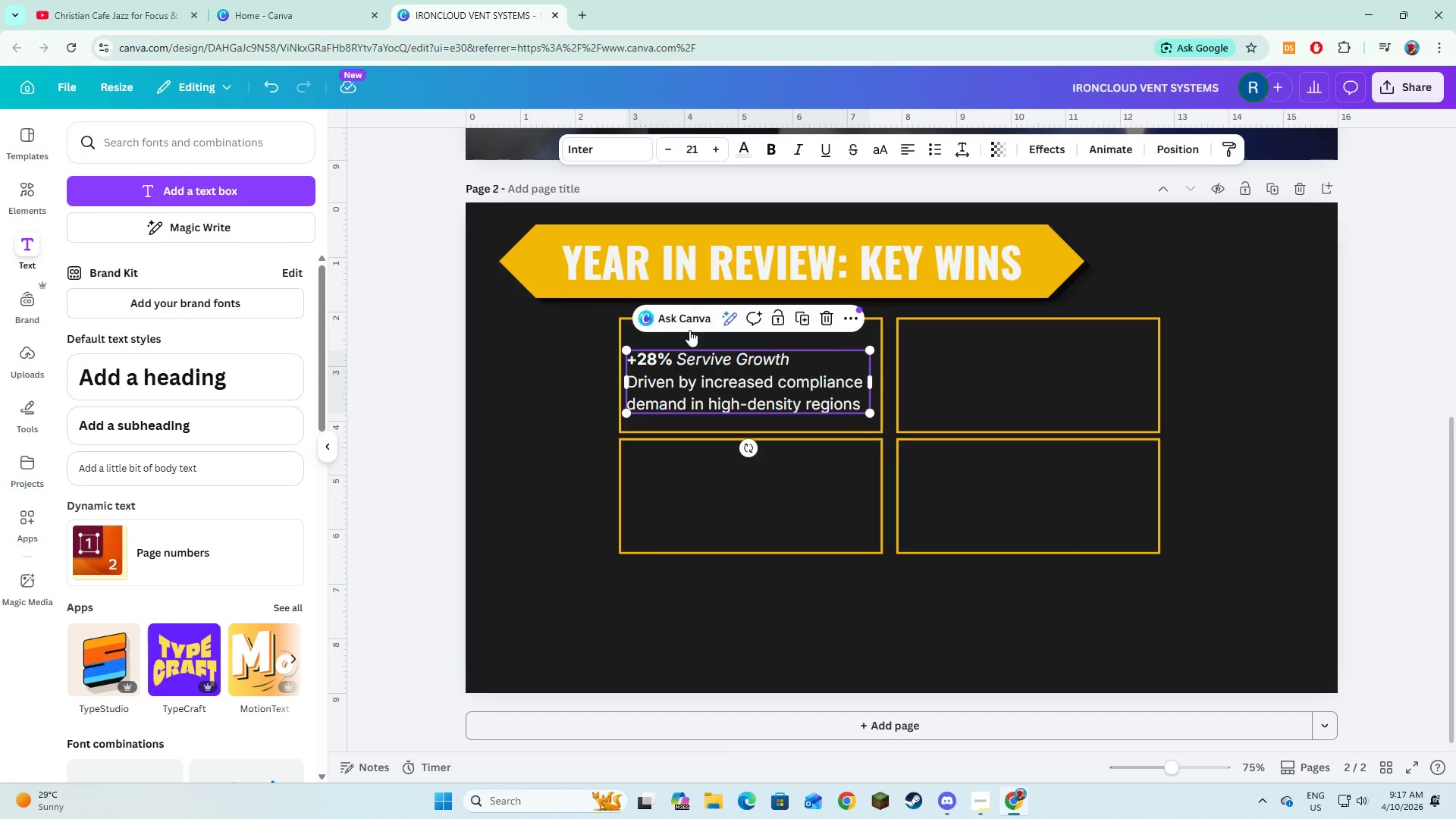 
left_click([679, 360])
 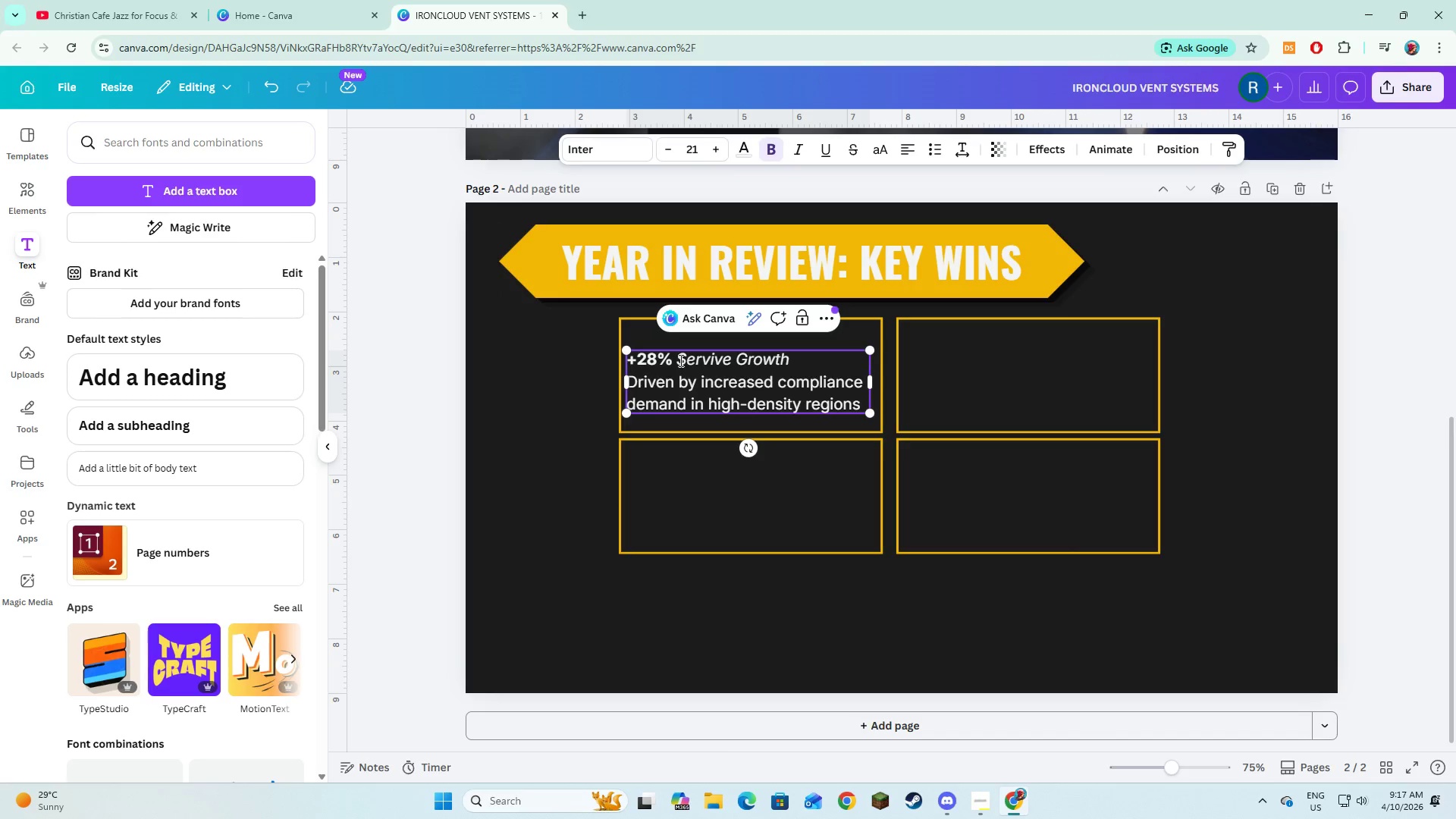 
key(Enter)
 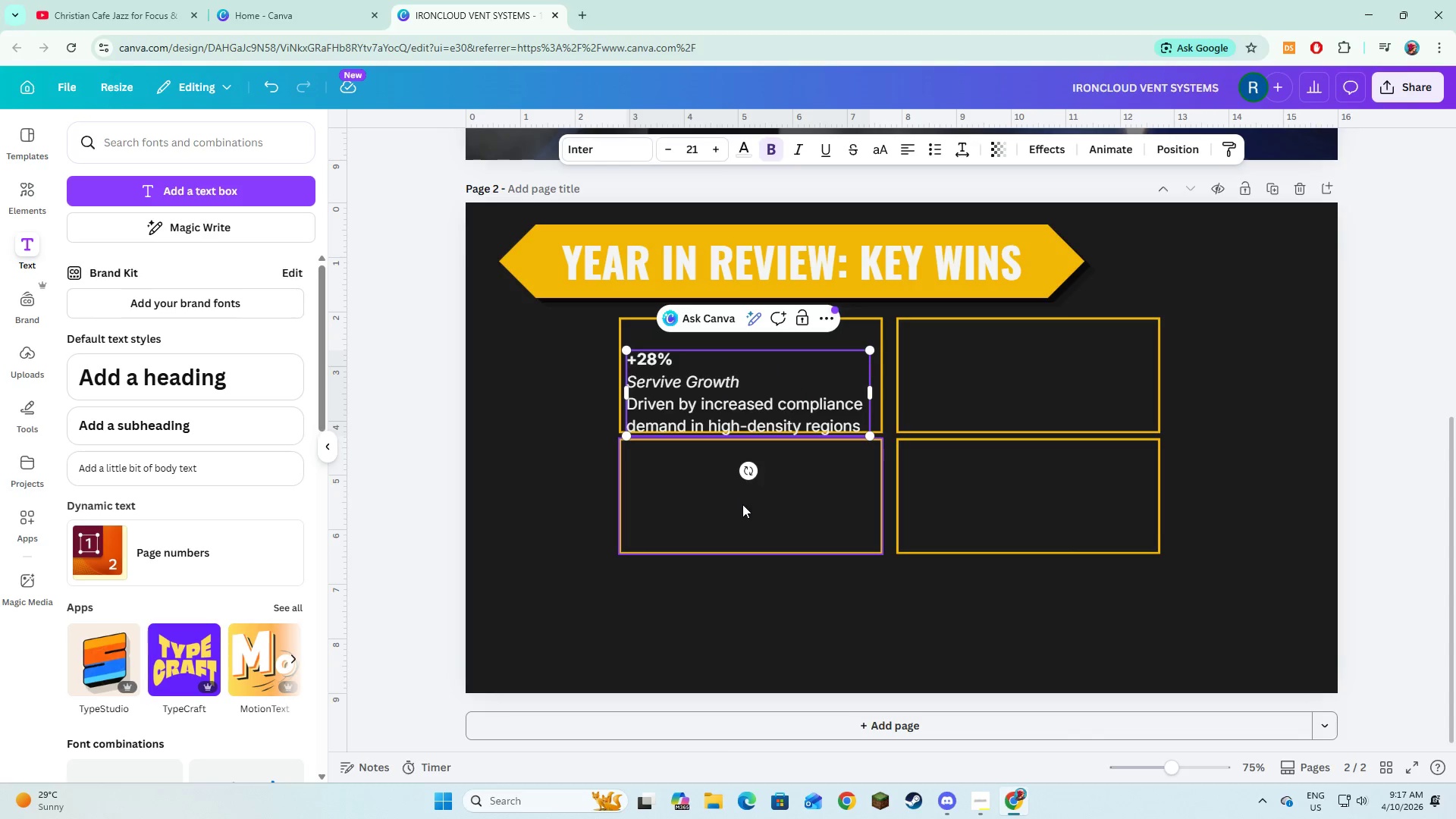 
left_click([795, 500])
 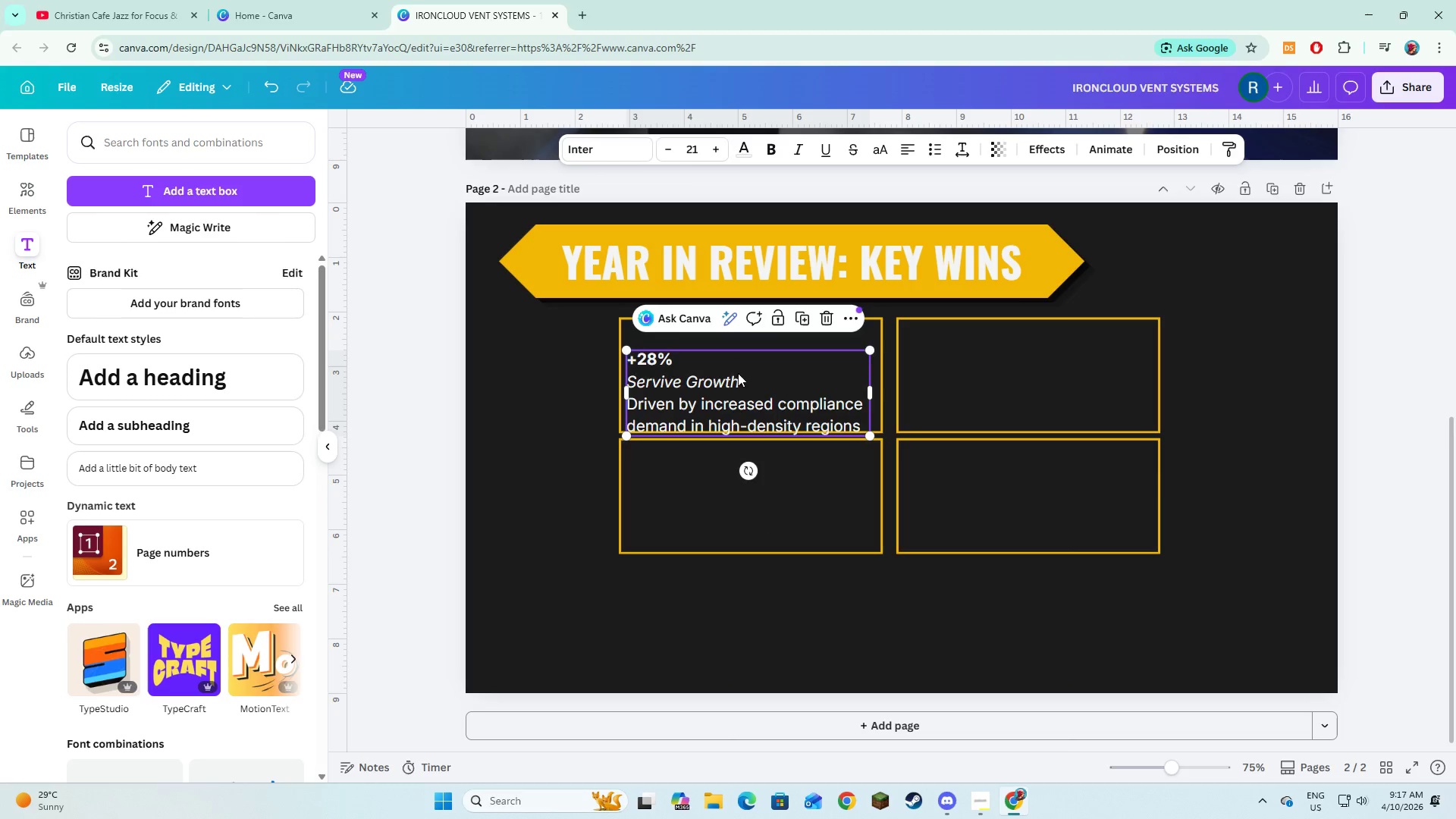 
left_click_drag(start_coordinate=[730, 397], to_coordinate=[732, 384])
 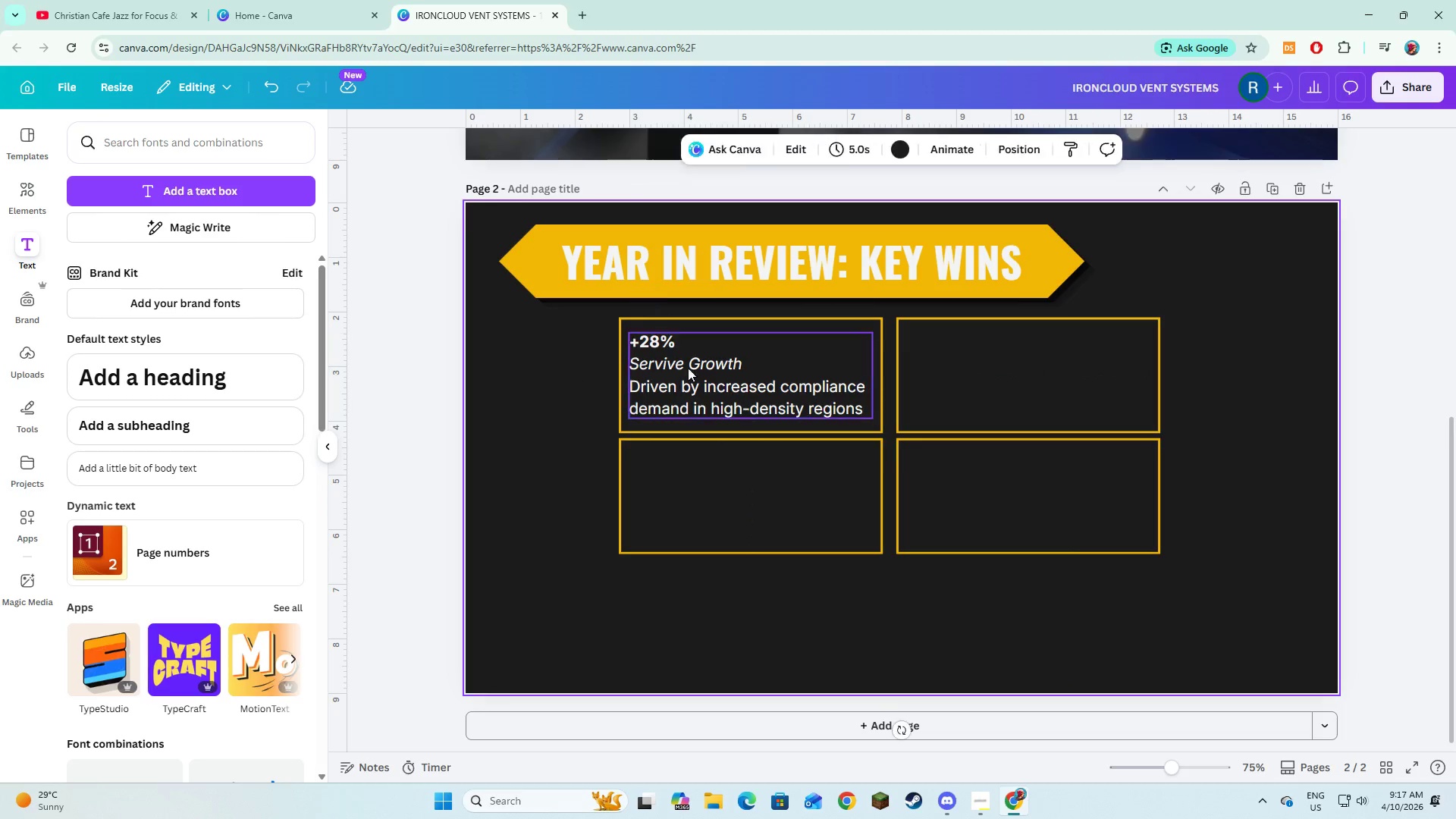 
double_click([698, 368])
 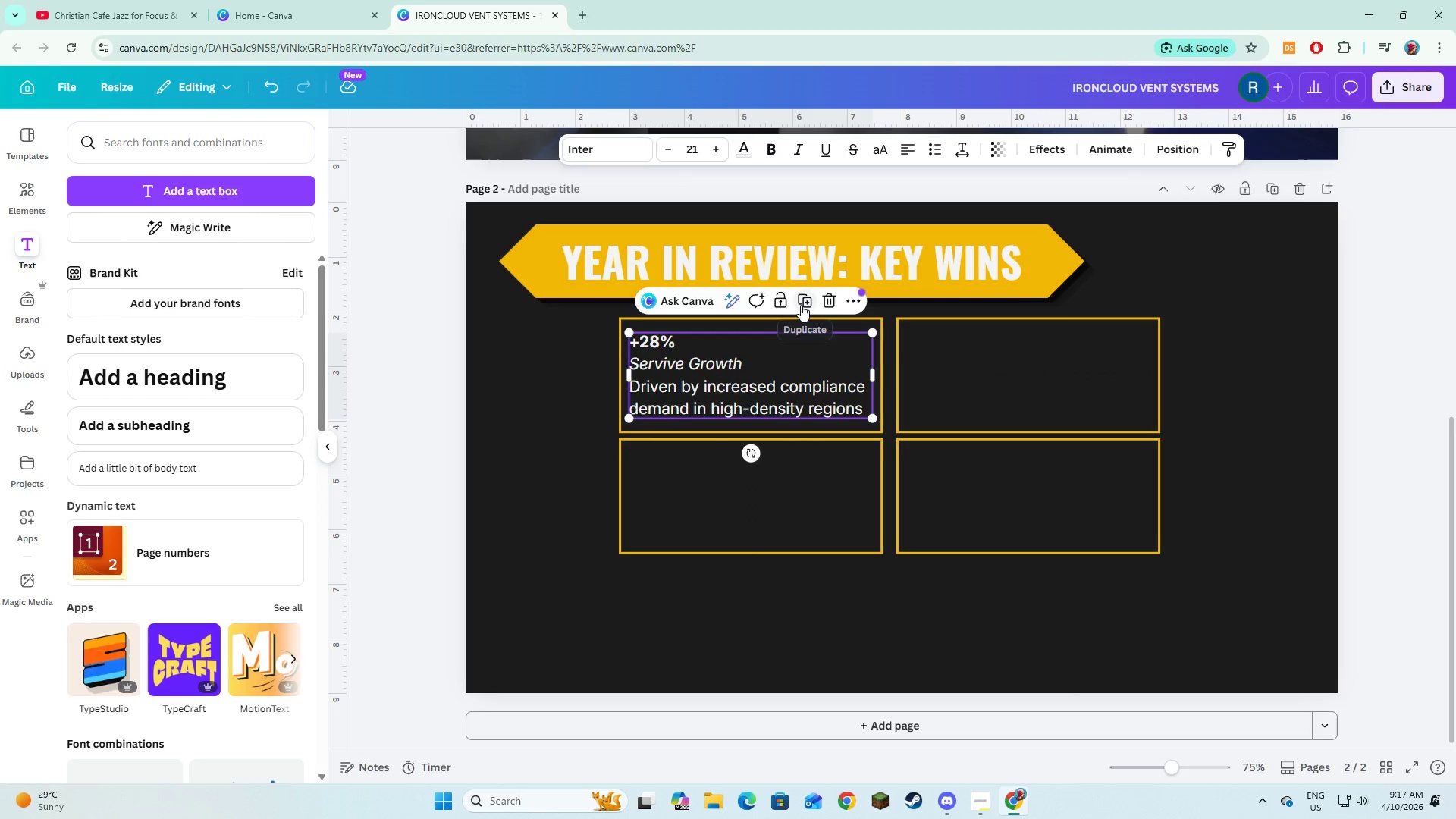 
left_click([803, 305])
 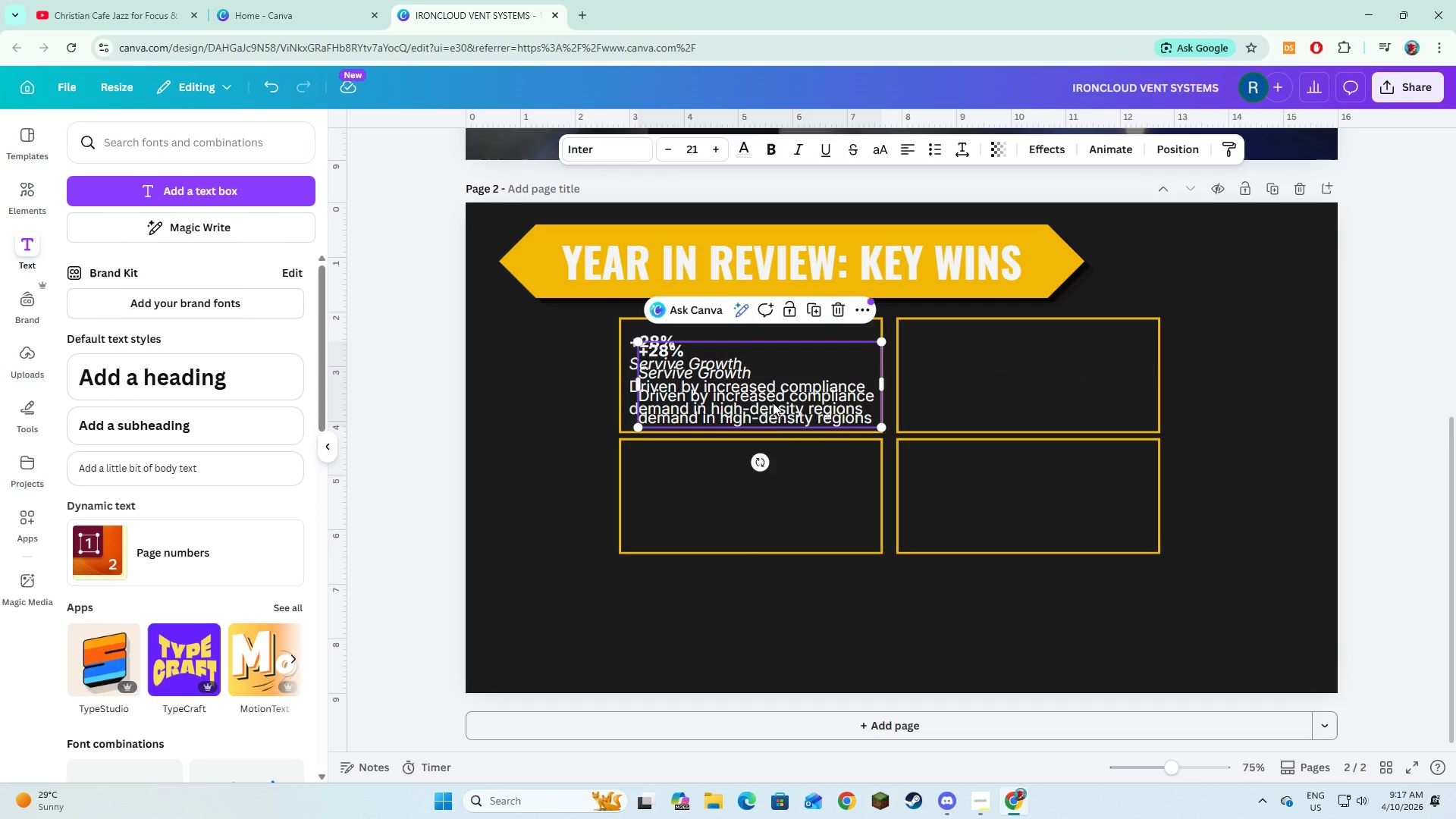 
left_click_drag(start_coordinate=[773, 403], to_coordinate=[1040, 397])
 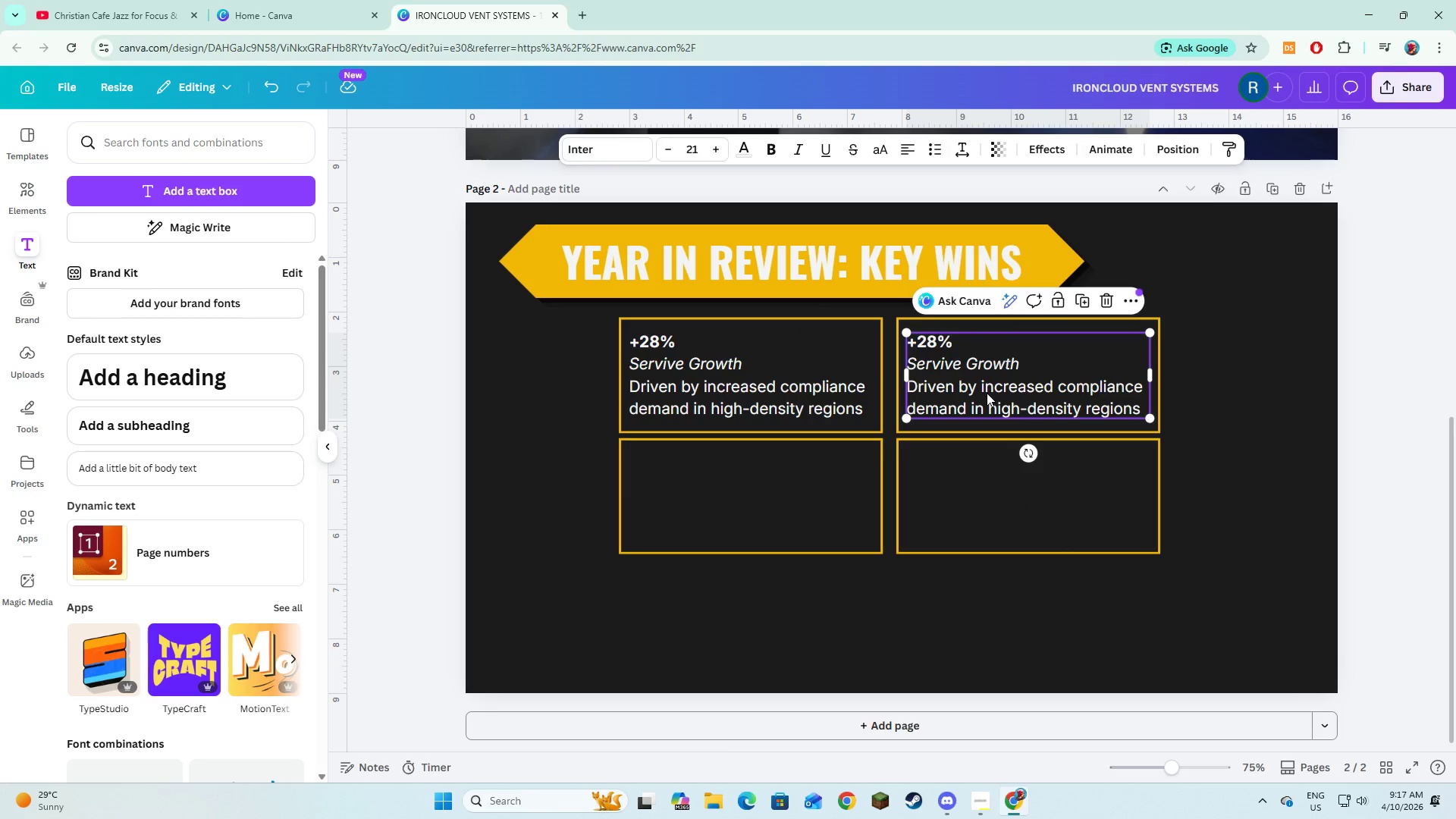 
left_click([987, 393])
 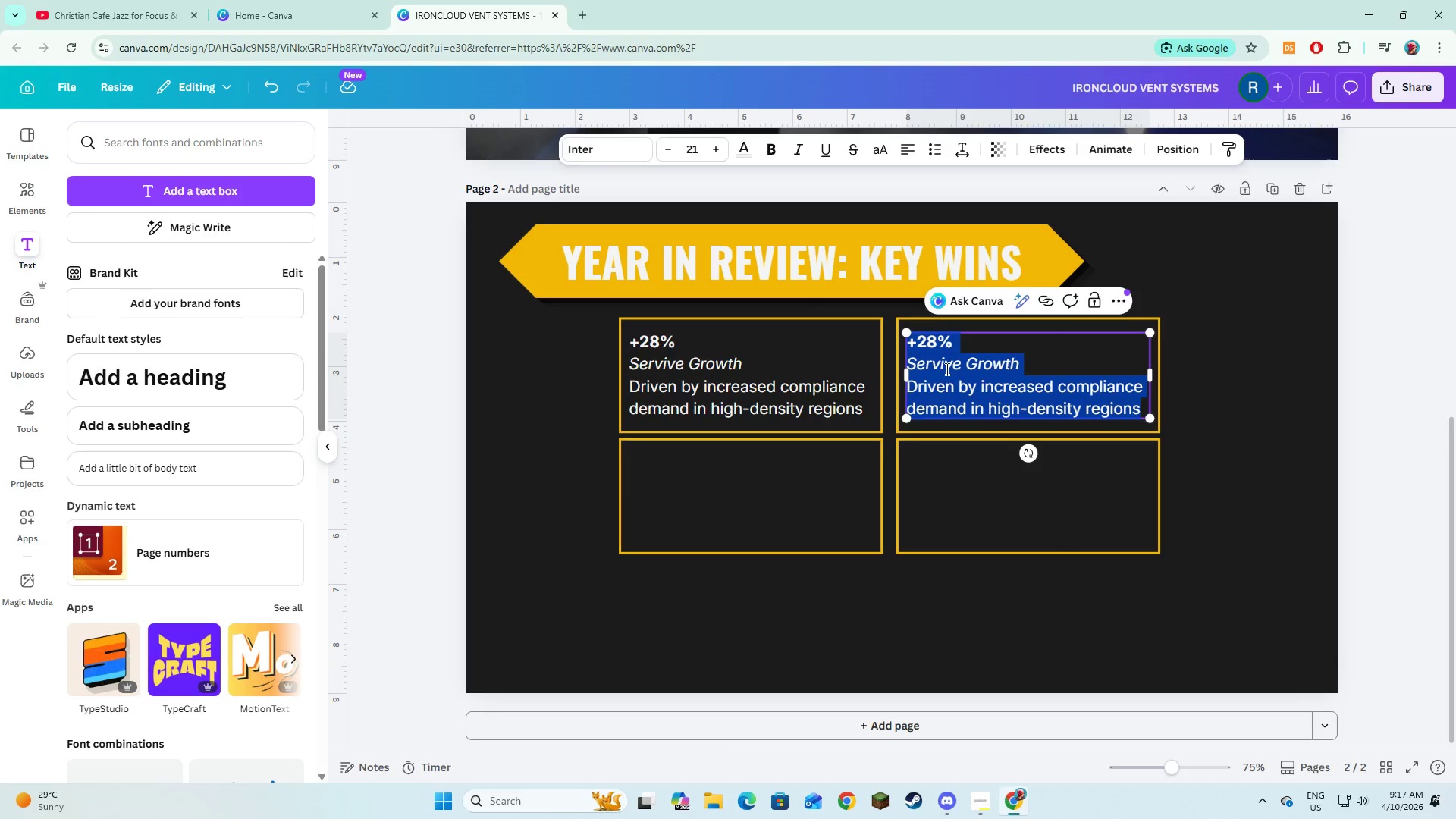 
left_click([946, 369])
 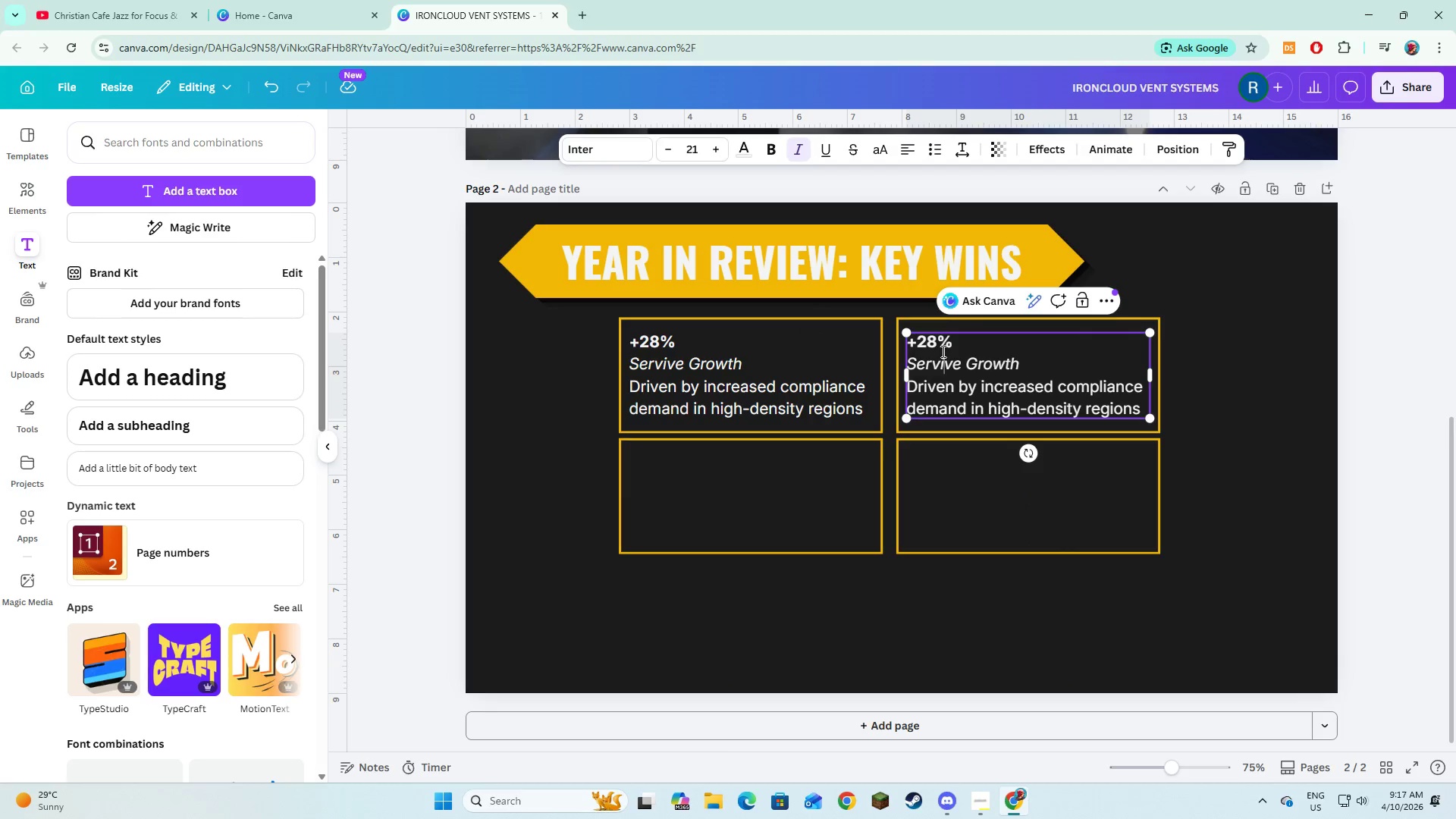 
left_click([939, 344])
 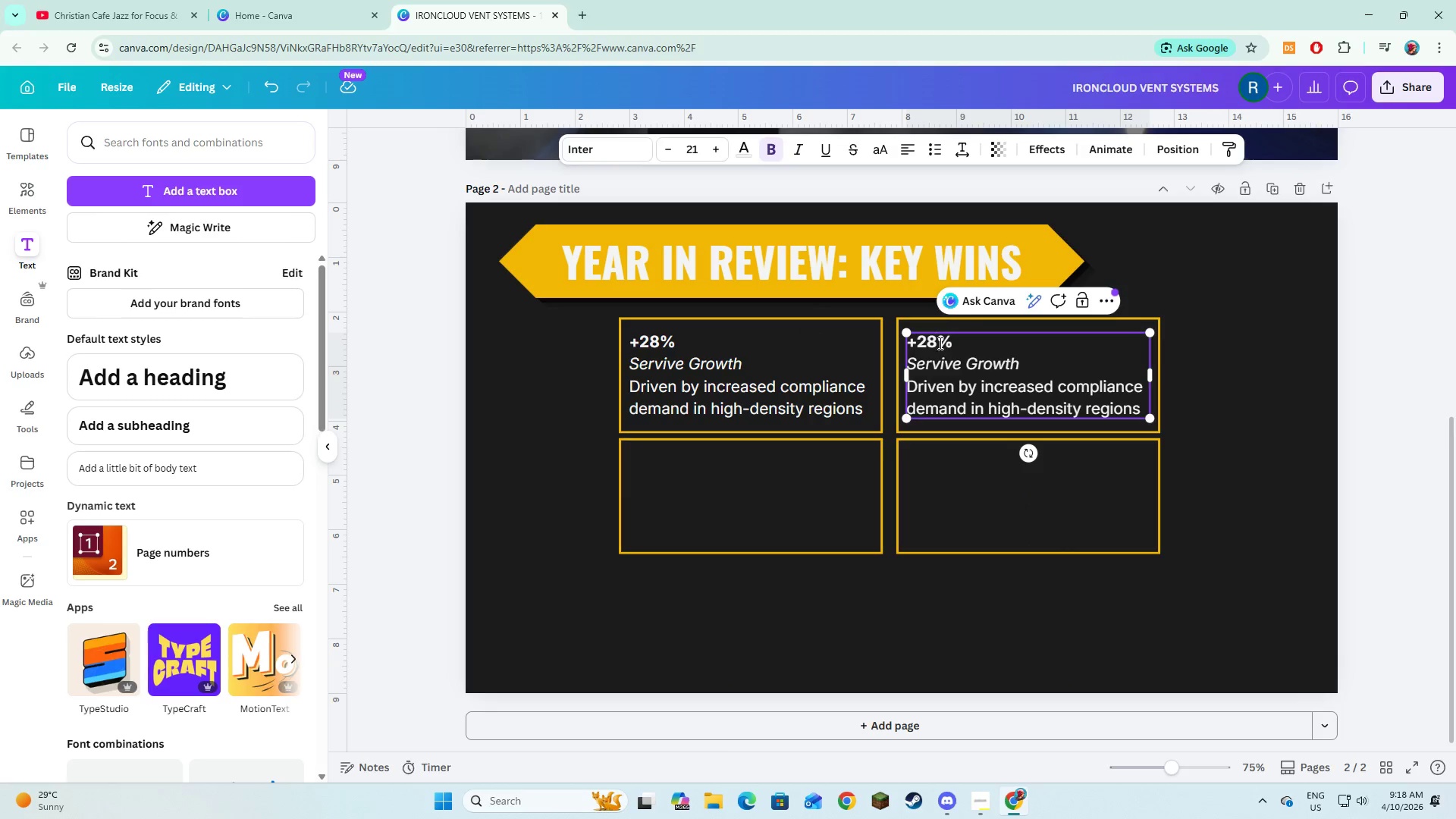 
key(Backspace)
key(Backspace)
key(Backspace)
type(99.2)
 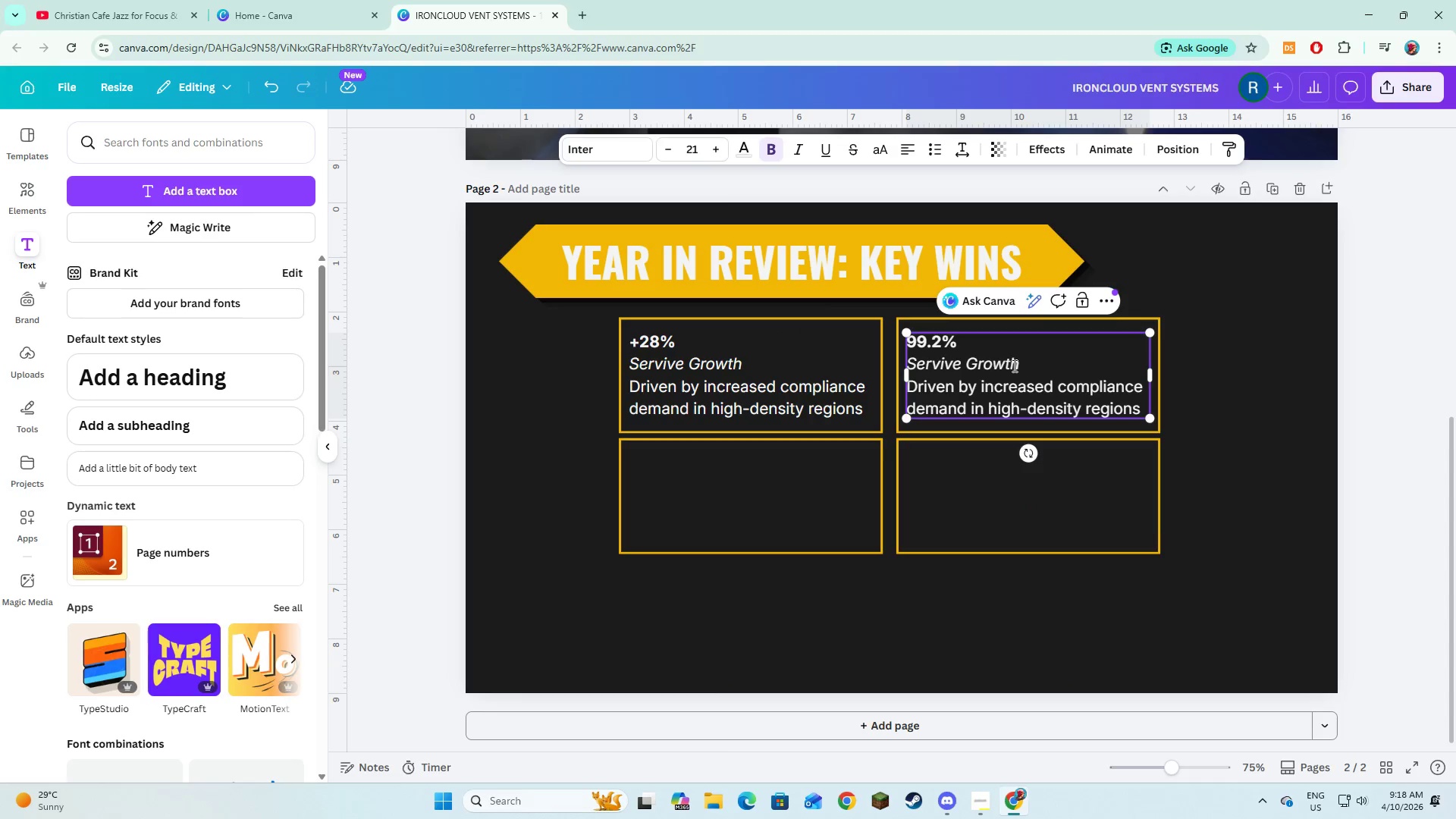 
left_click([1158, 402])
 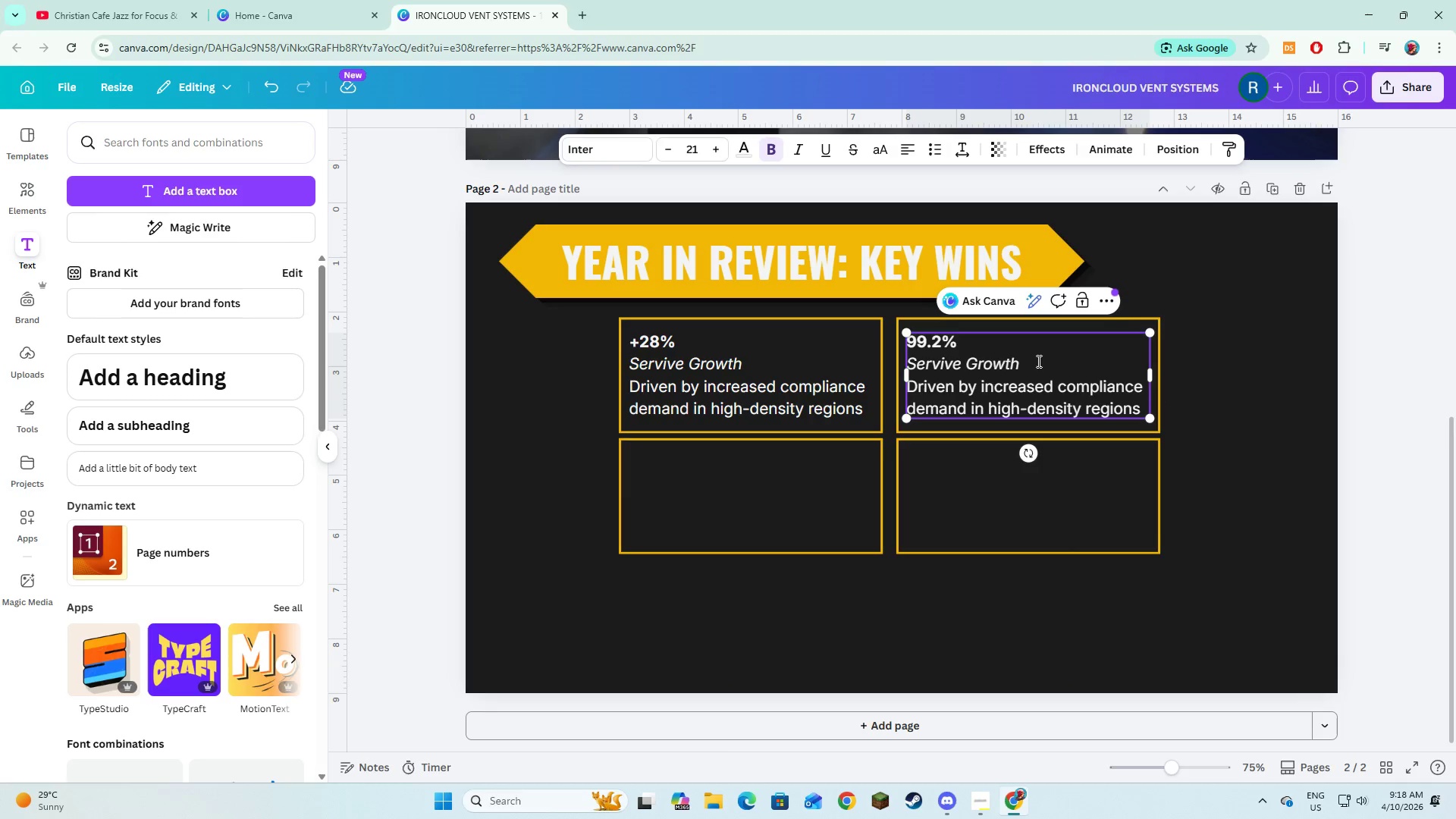 
left_click([1037, 361])
 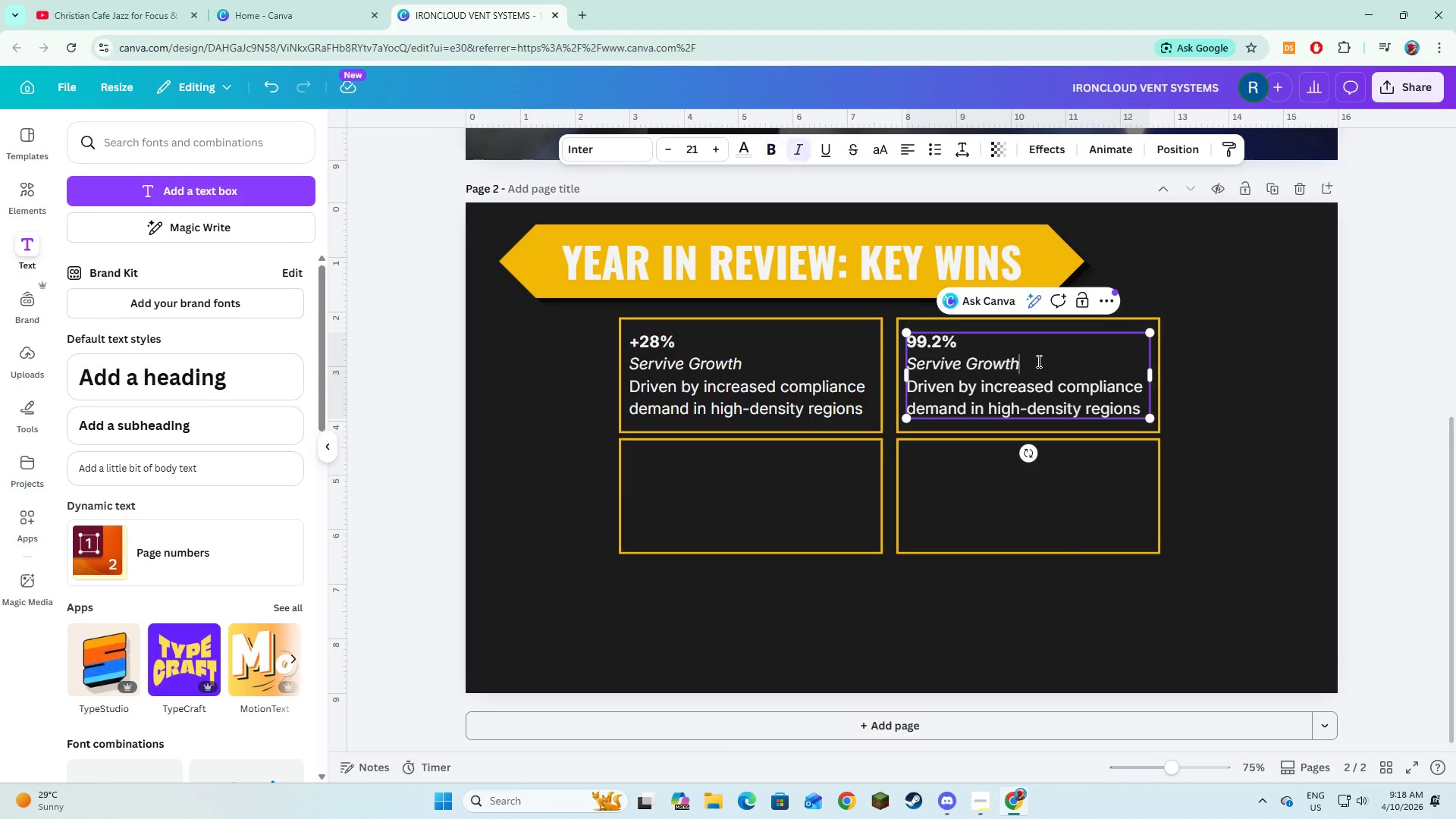 
left_click_drag(start_coordinate=[1037, 361], to_coordinate=[920, 364])
 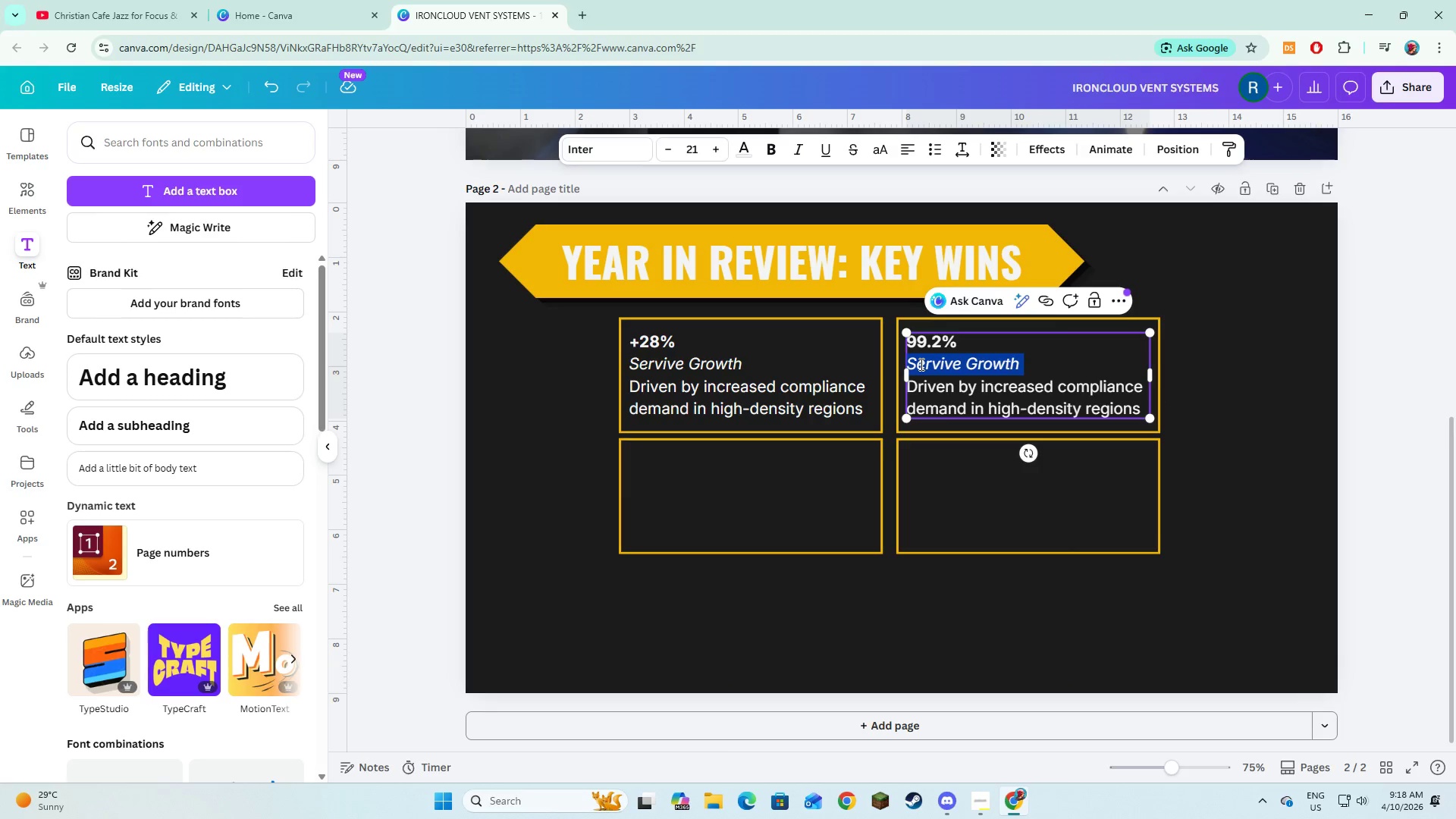 
type(Inspection Pass Rate )
 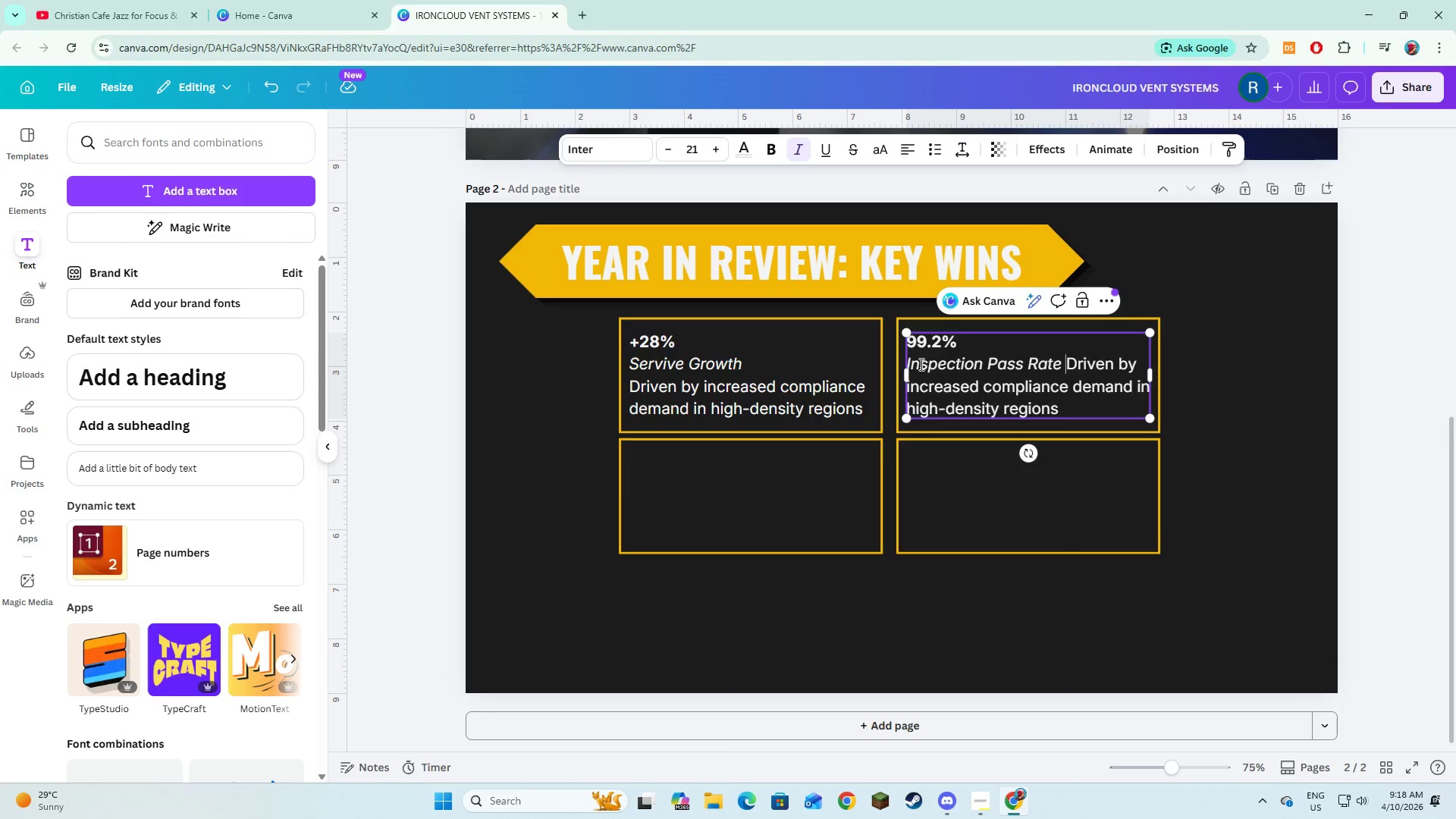 
key(Enter)
 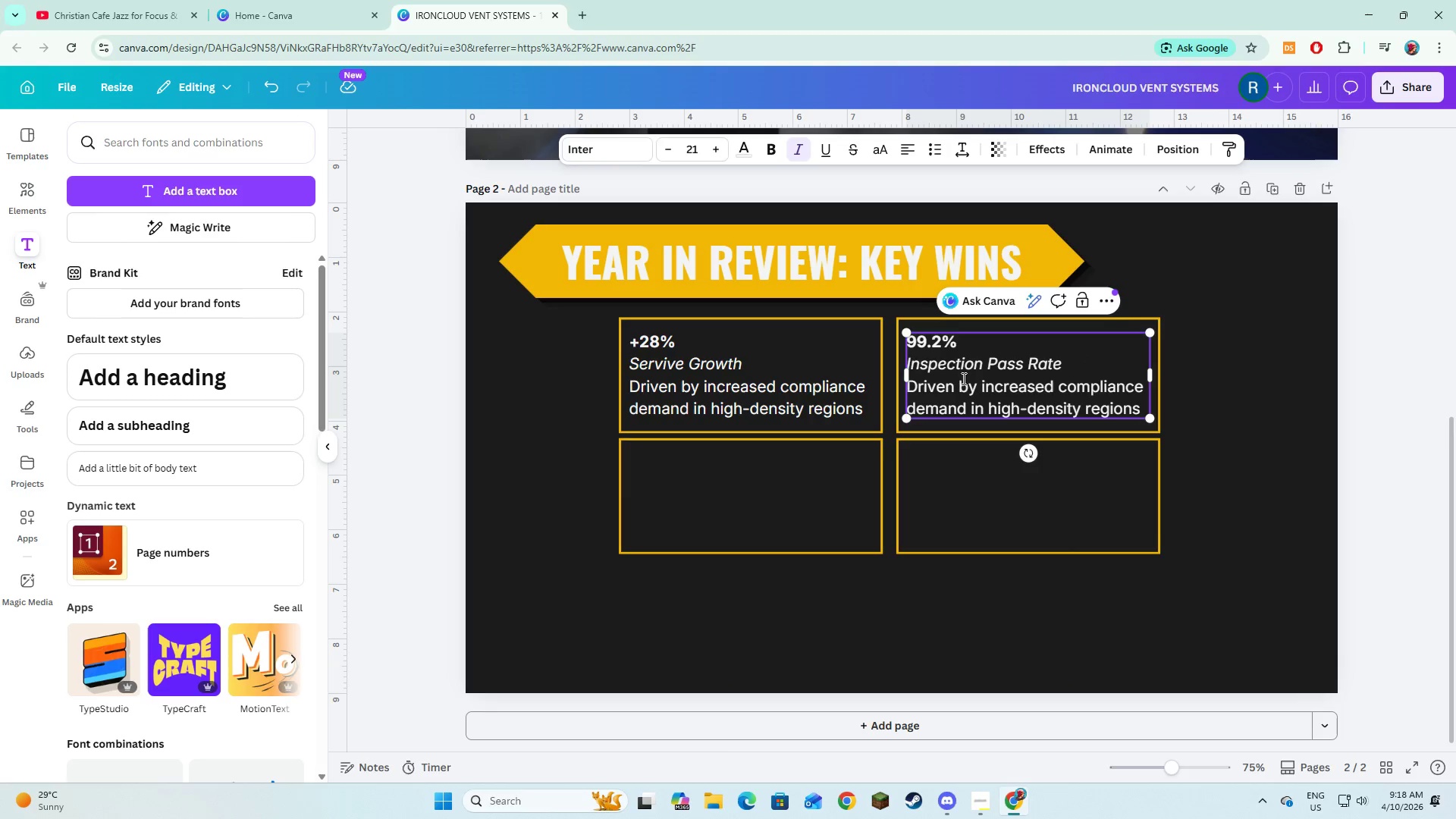 
left_click([1017, 395])
 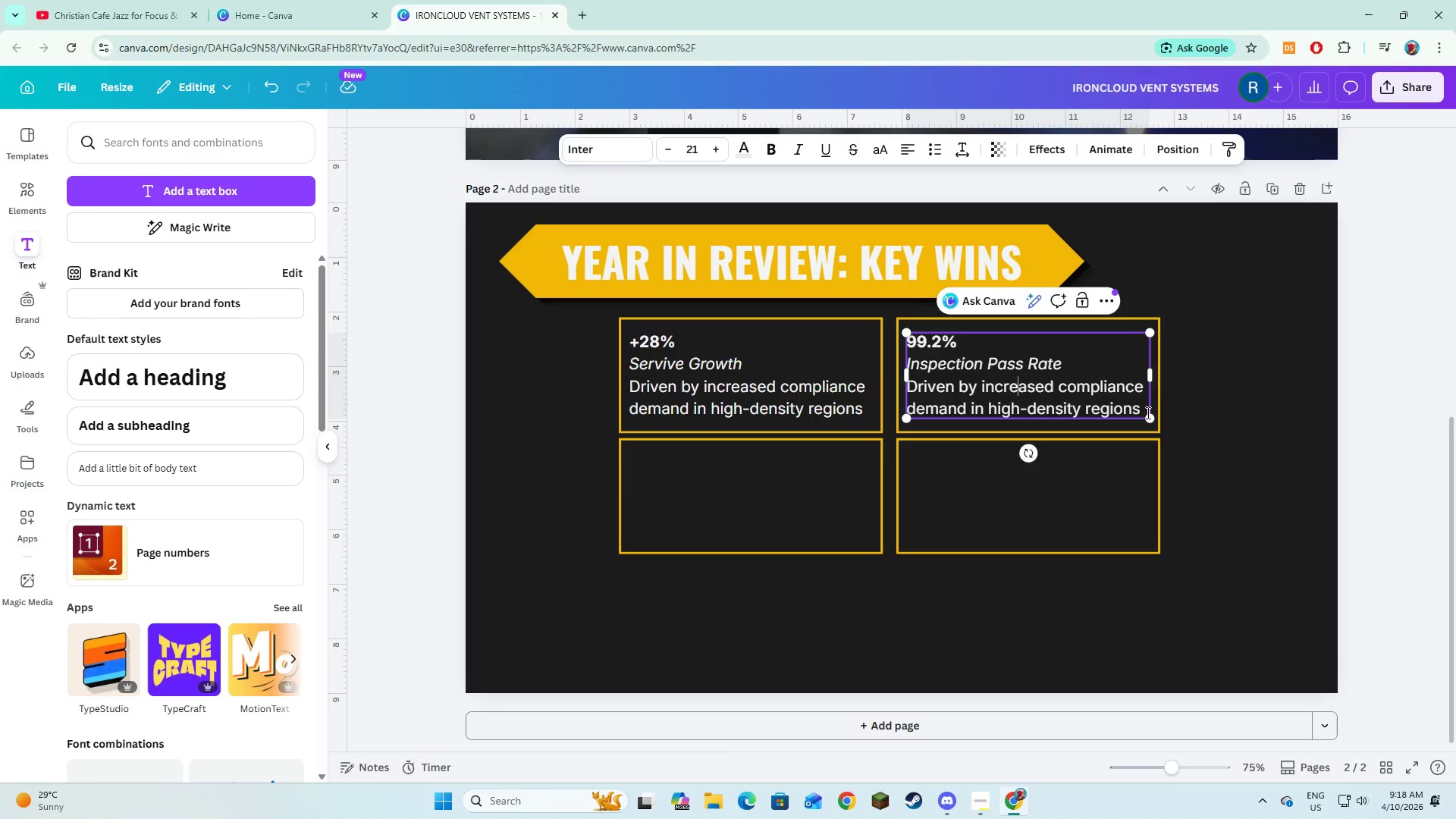 
left_click_drag(start_coordinate=[1142, 409], to_coordinate=[907, 393])
 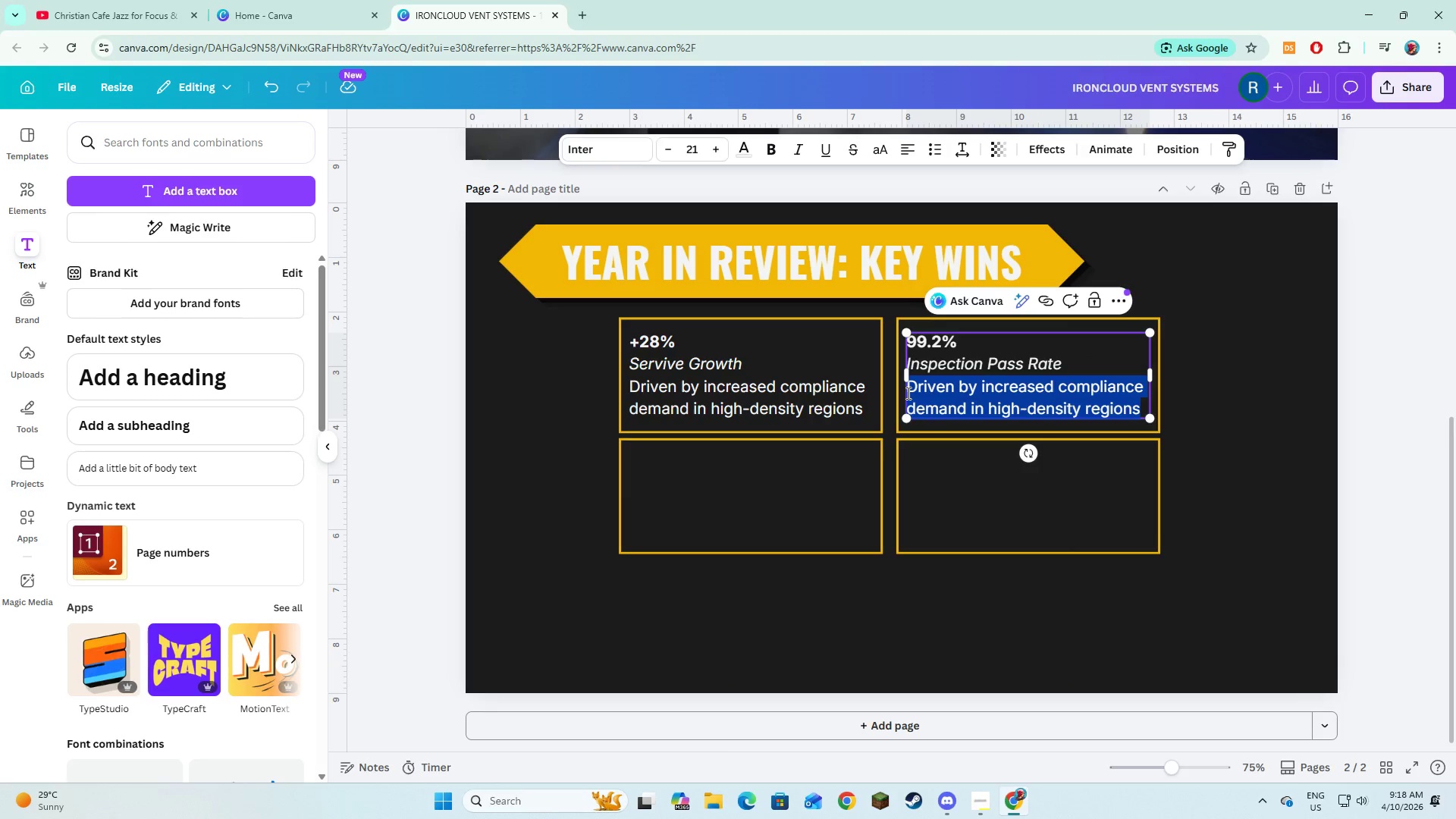 
type(from )
 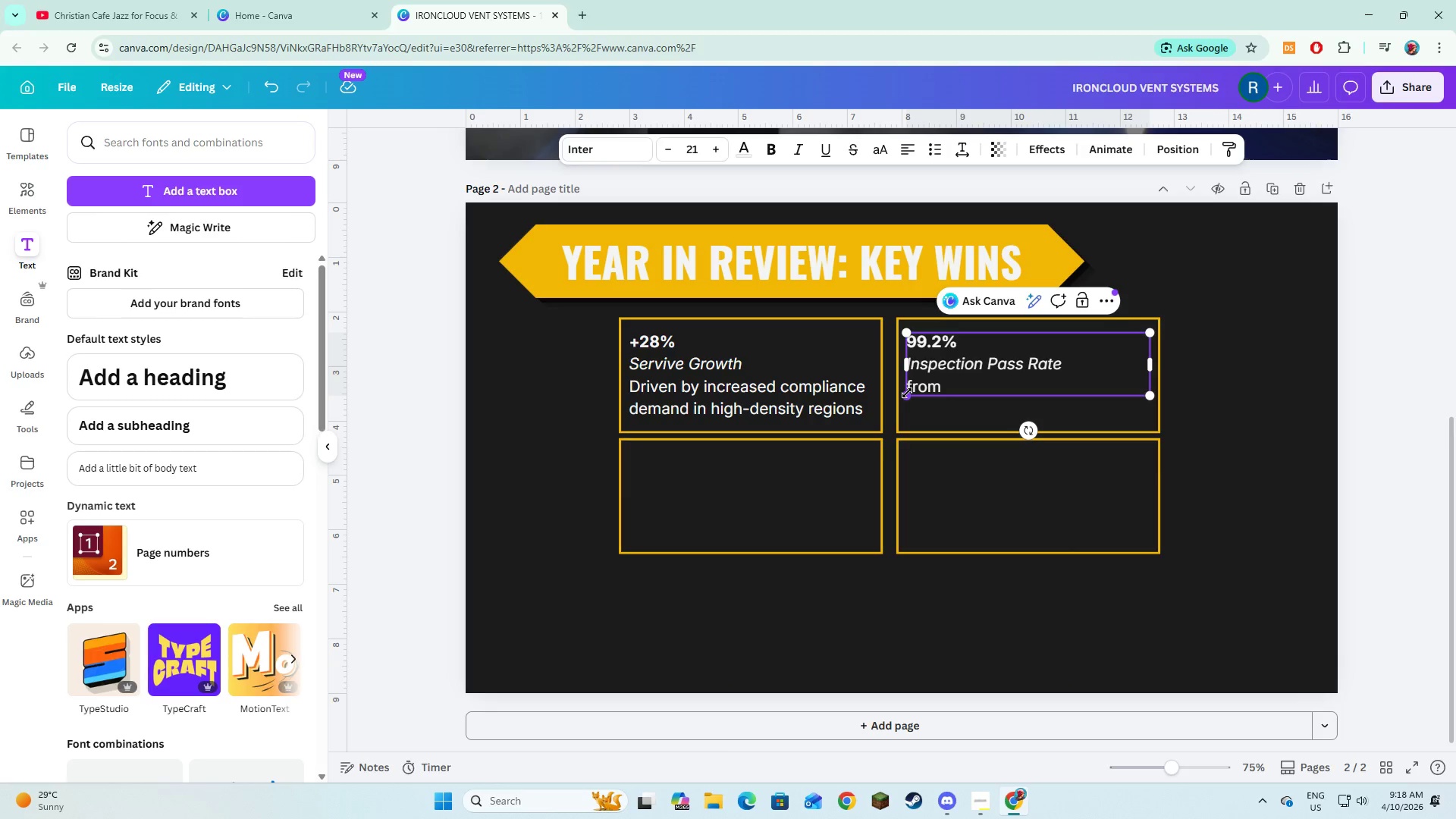 
wait(6.83)
 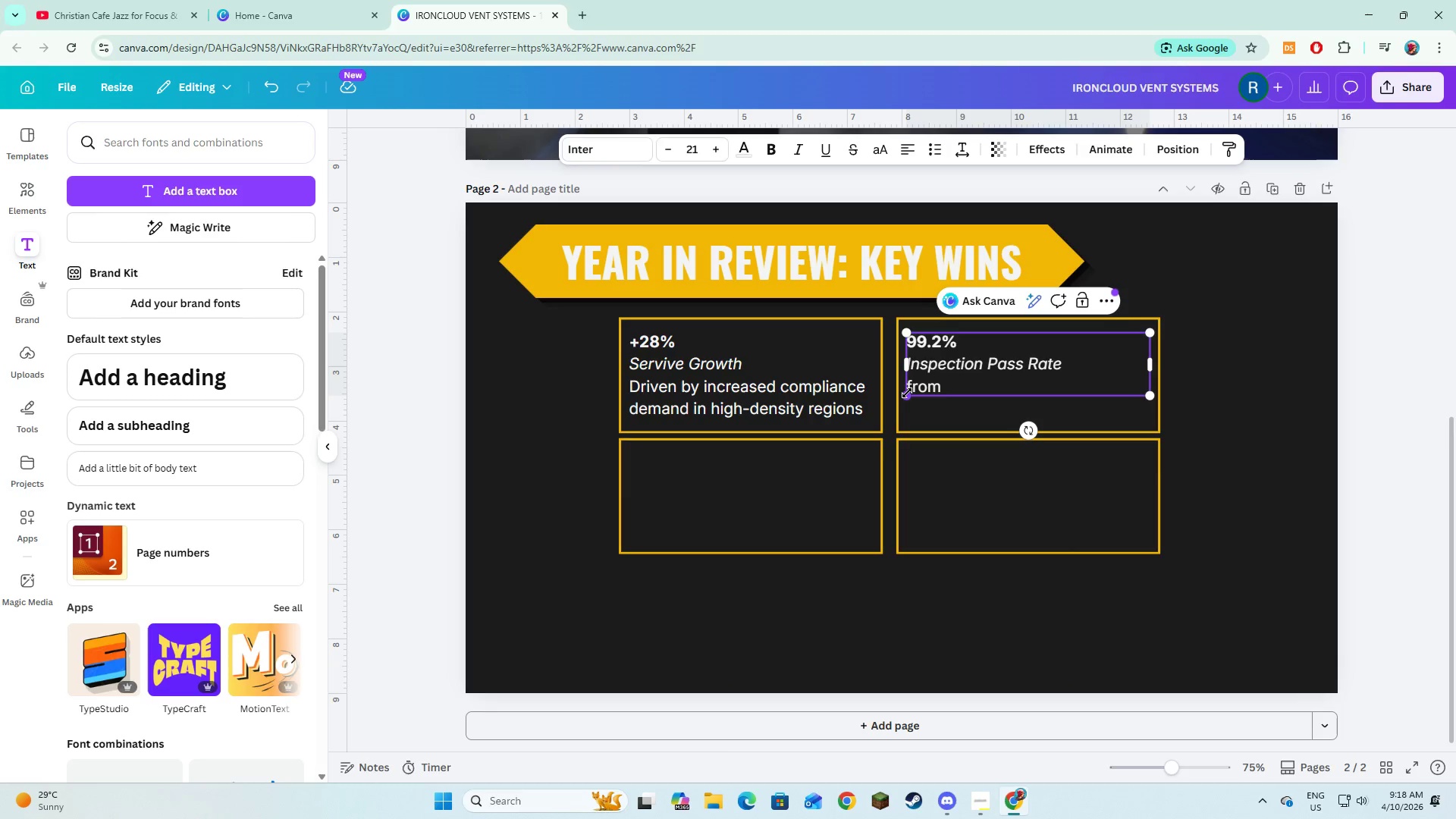 
type(96.8% YoY)
 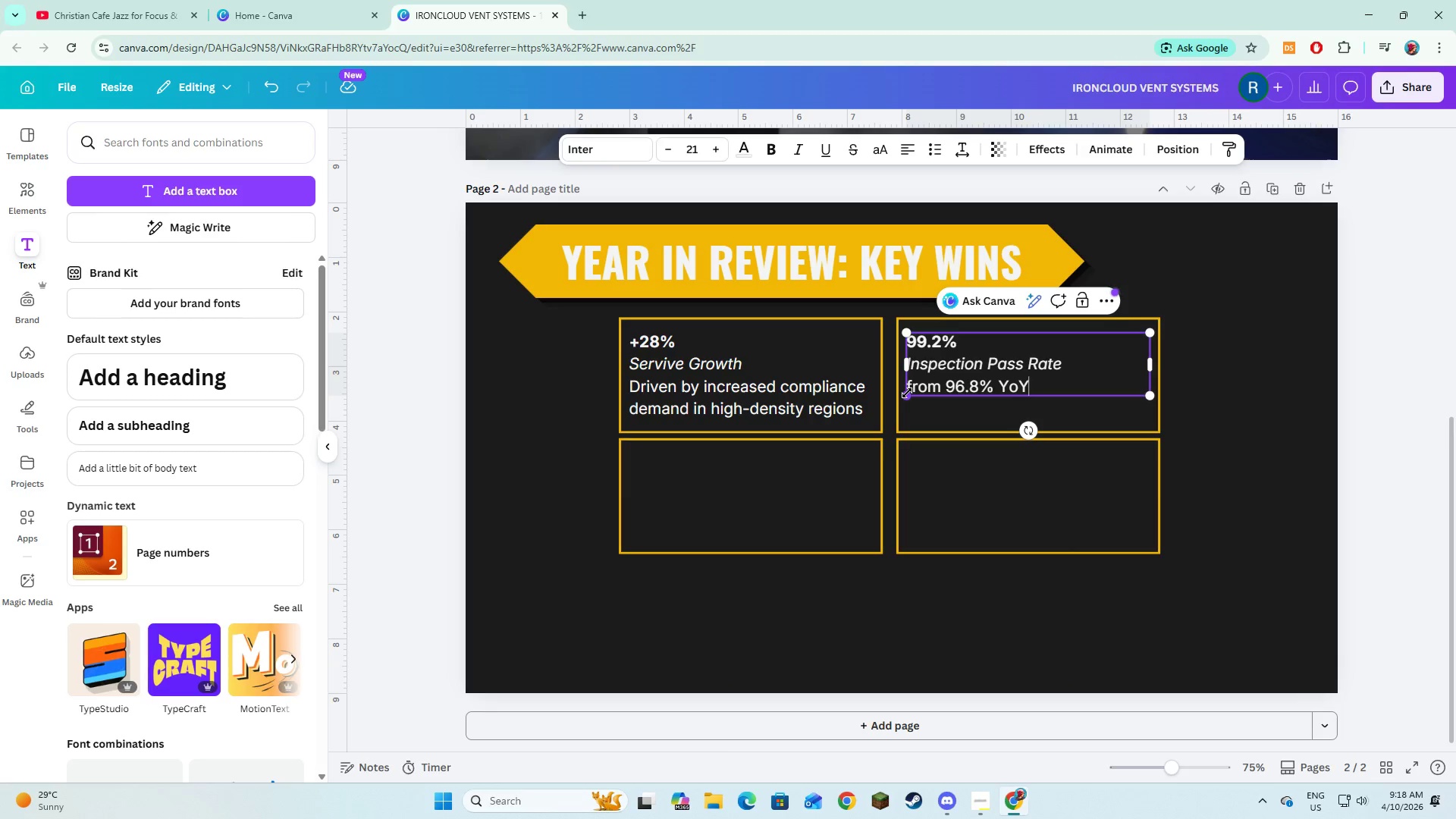 
left_click([981, 438])
 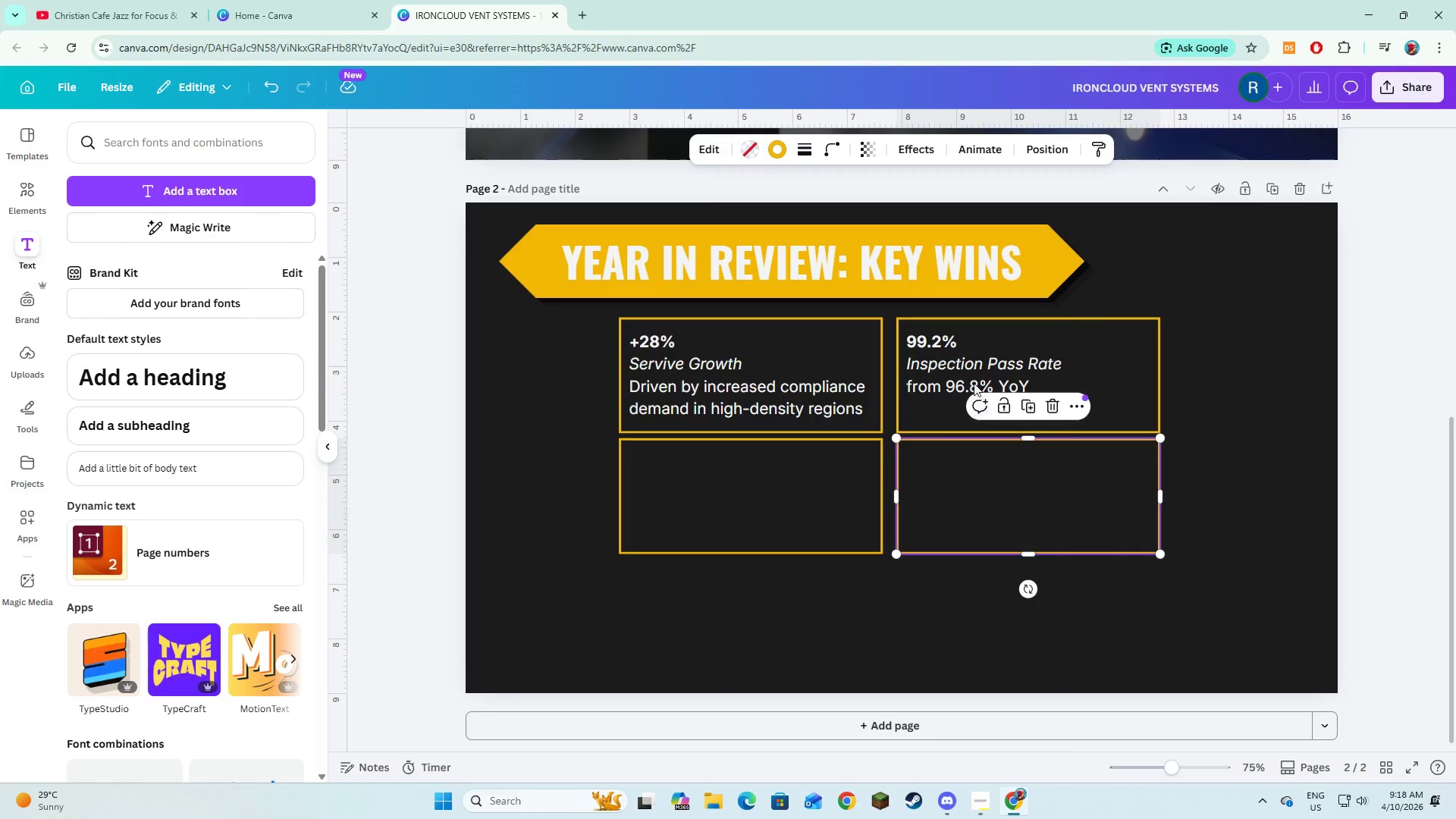 
left_click([971, 371])
 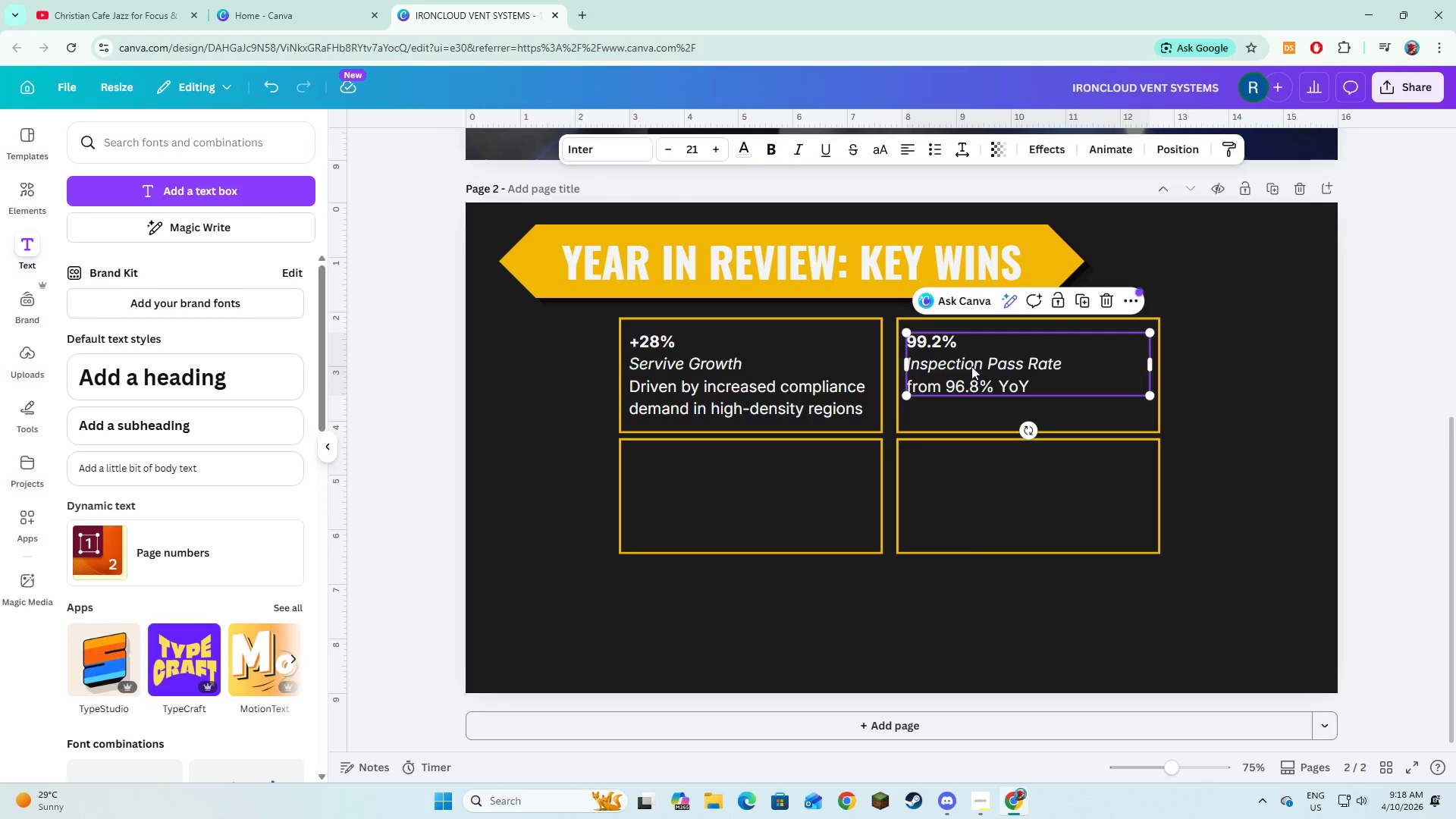 
left_click_drag(start_coordinate=[971, 366], to_coordinate=[971, 375])
 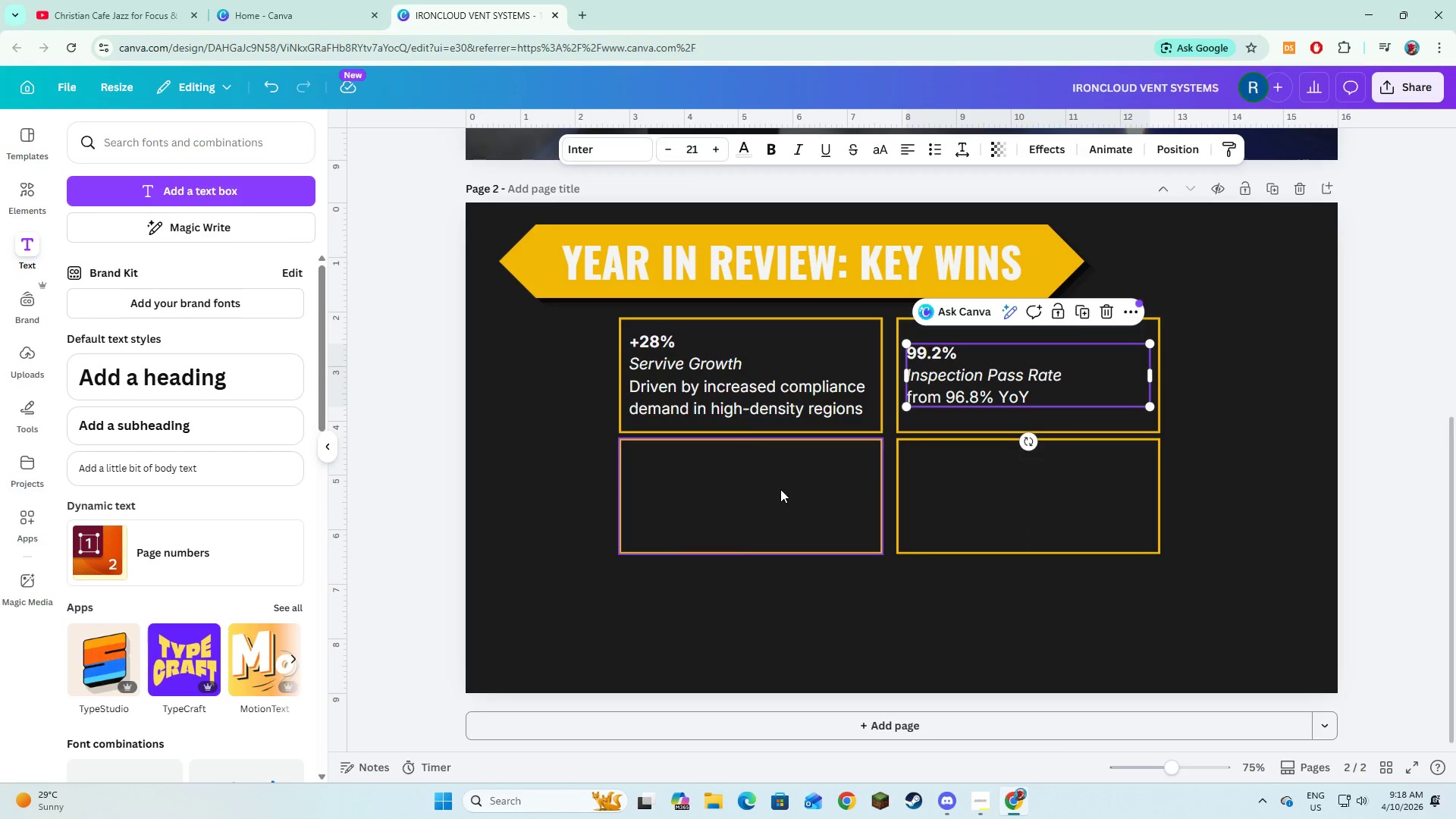 
left_click([780, 489])
 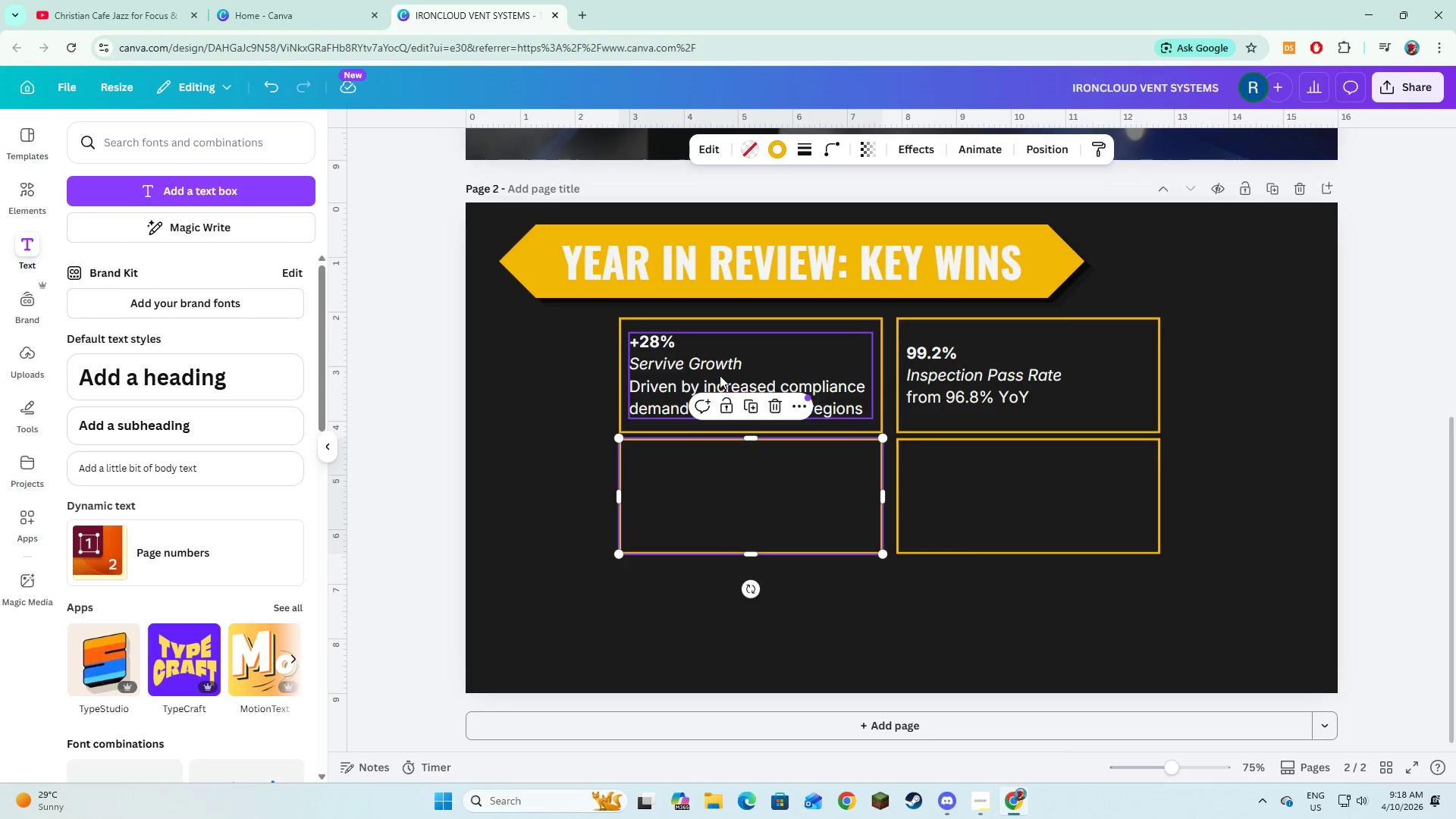 
left_click([717, 374])
 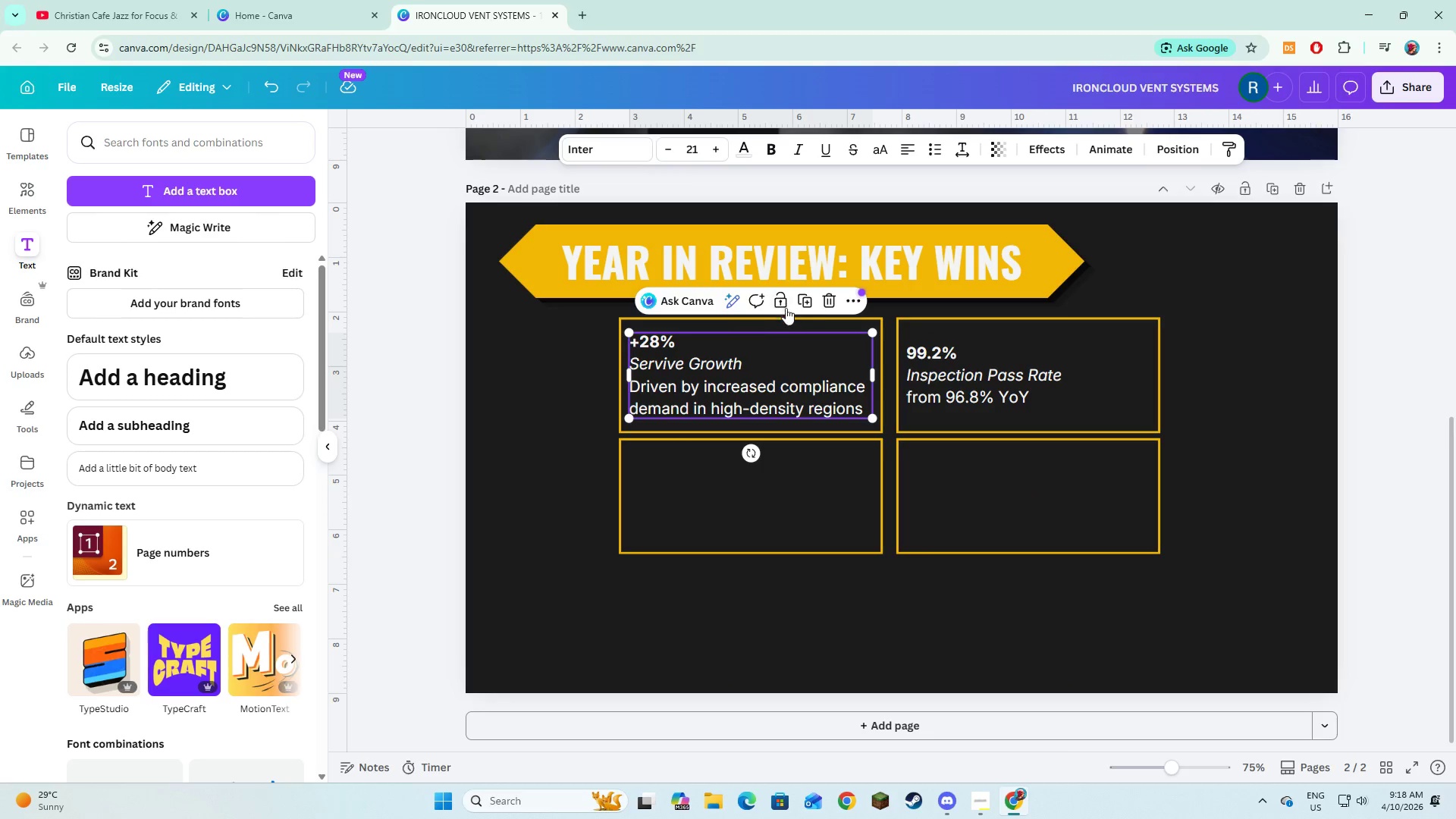 
left_click([817, 301])
 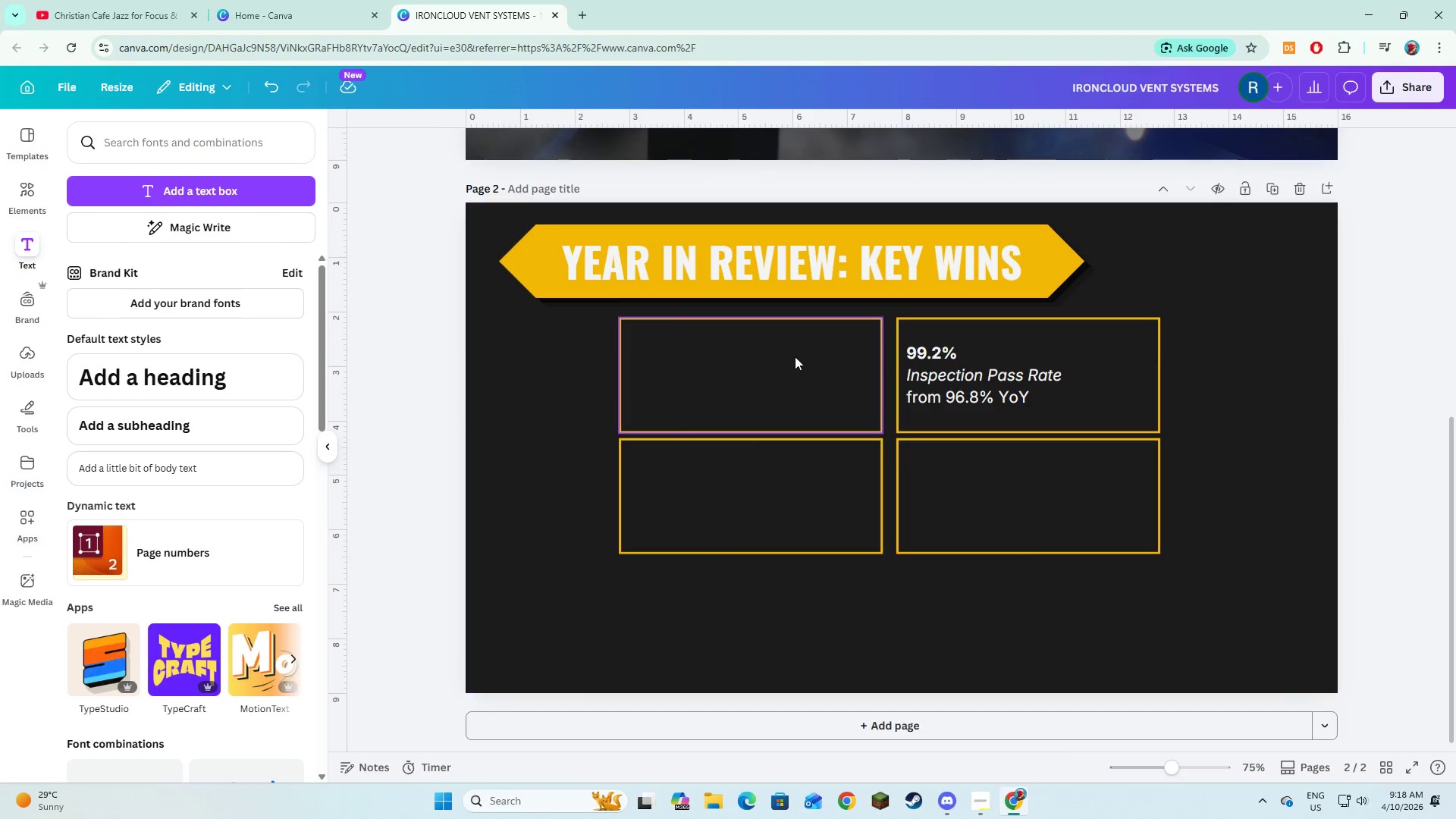 
key(Control+Z)
 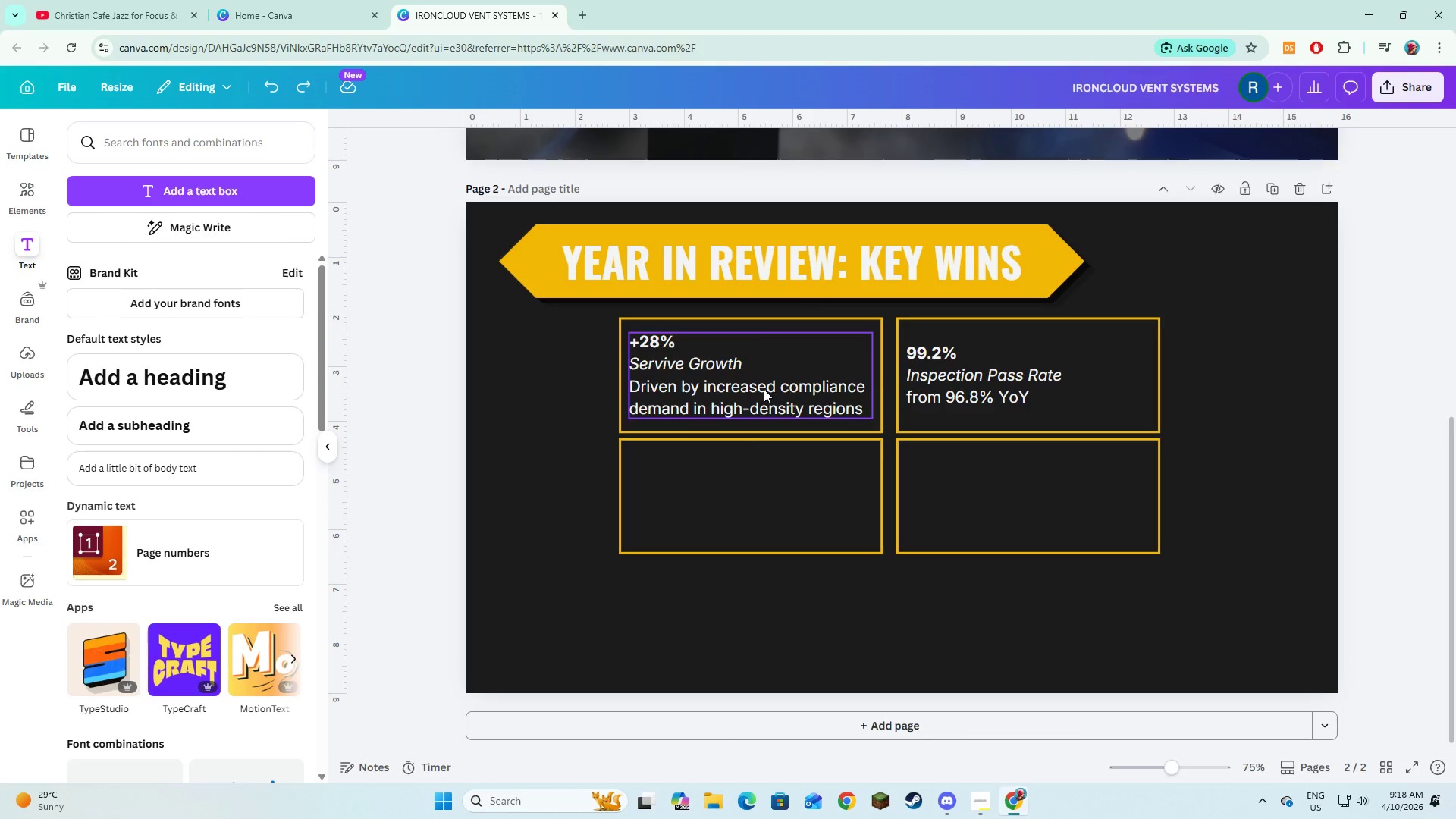 
left_click([764, 389])
 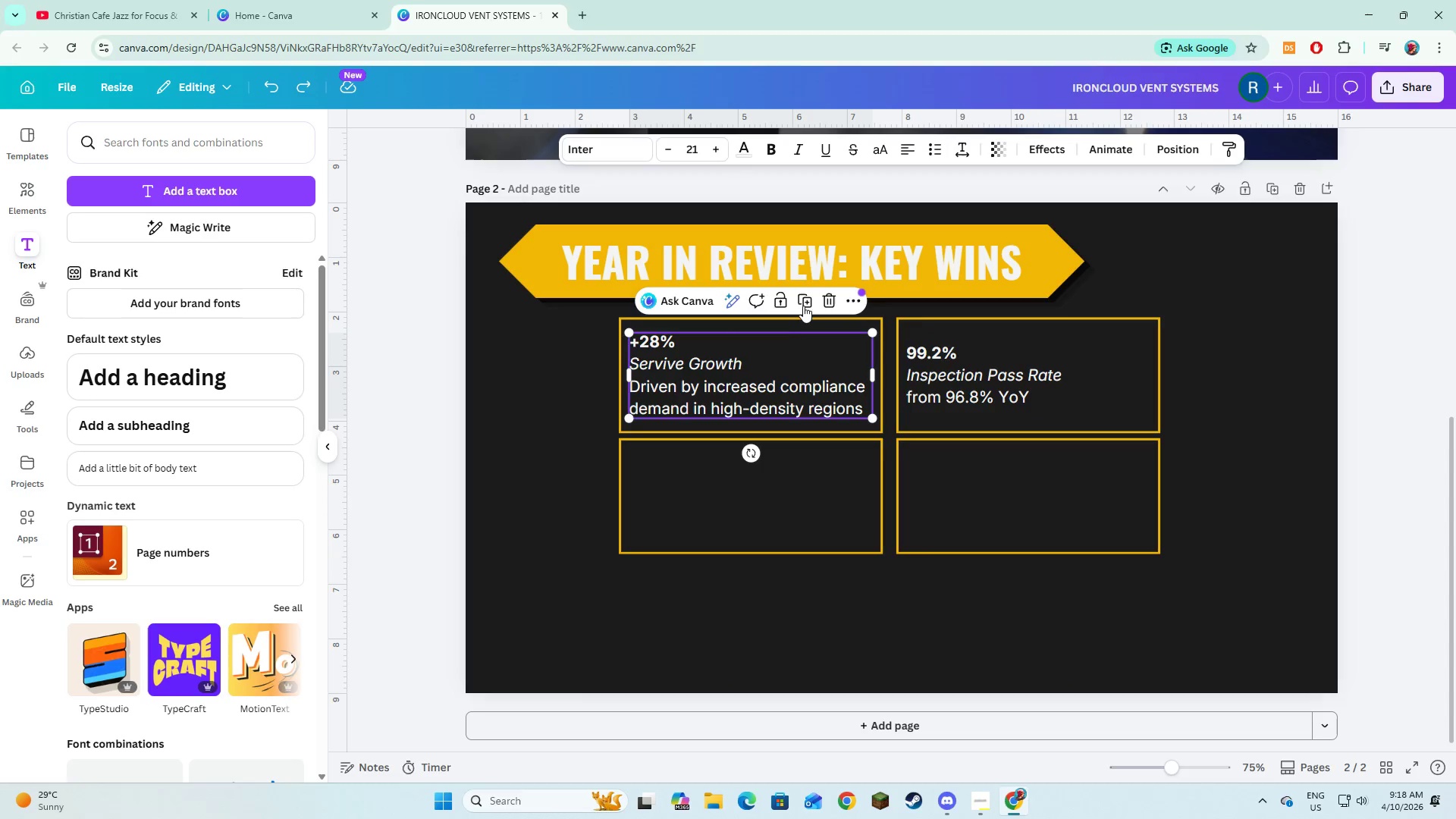 
left_click([804, 302])
 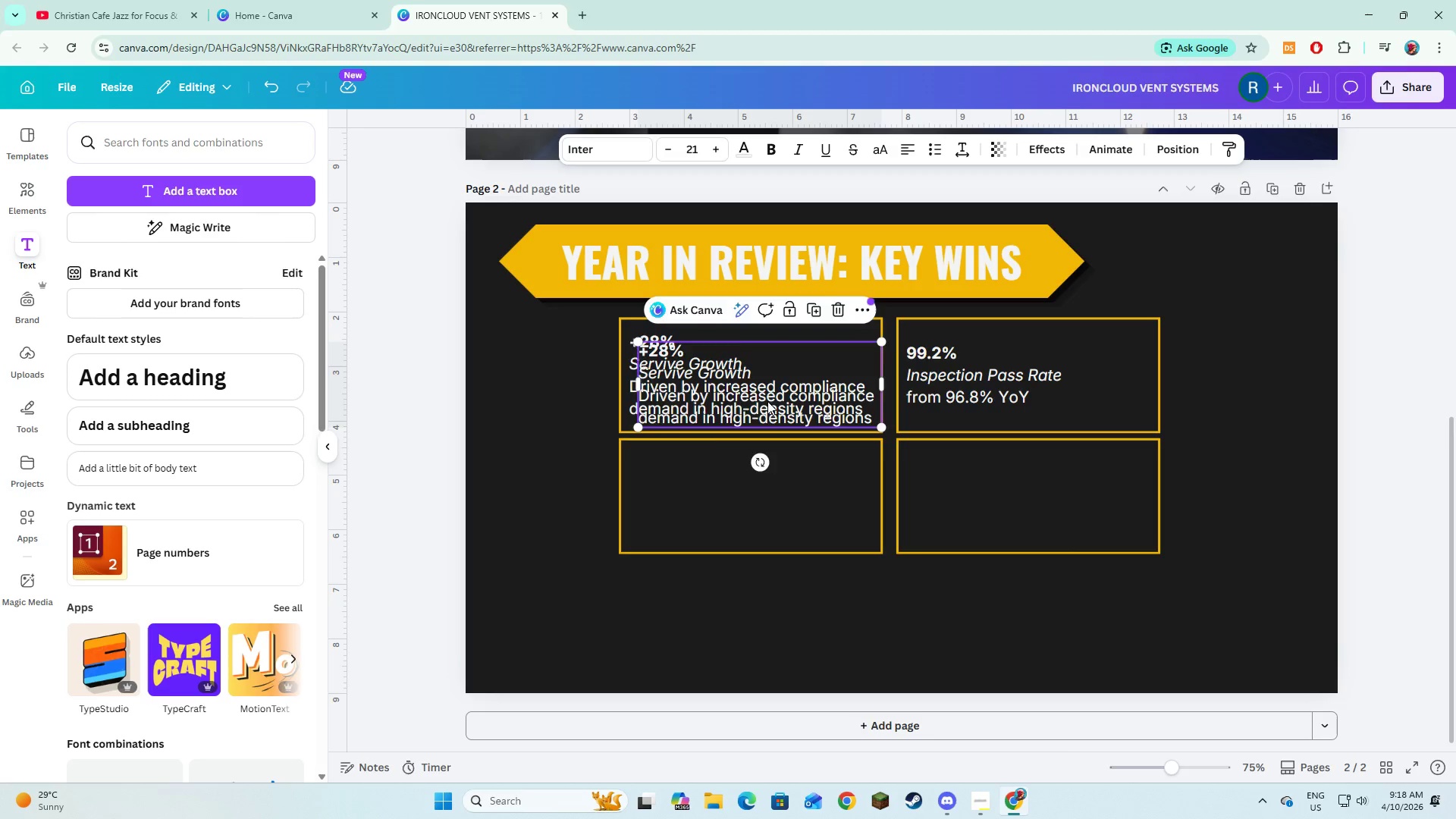 
left_click_drag(start_coordinate=[768, 401], to_coordinate=[763, 516])
 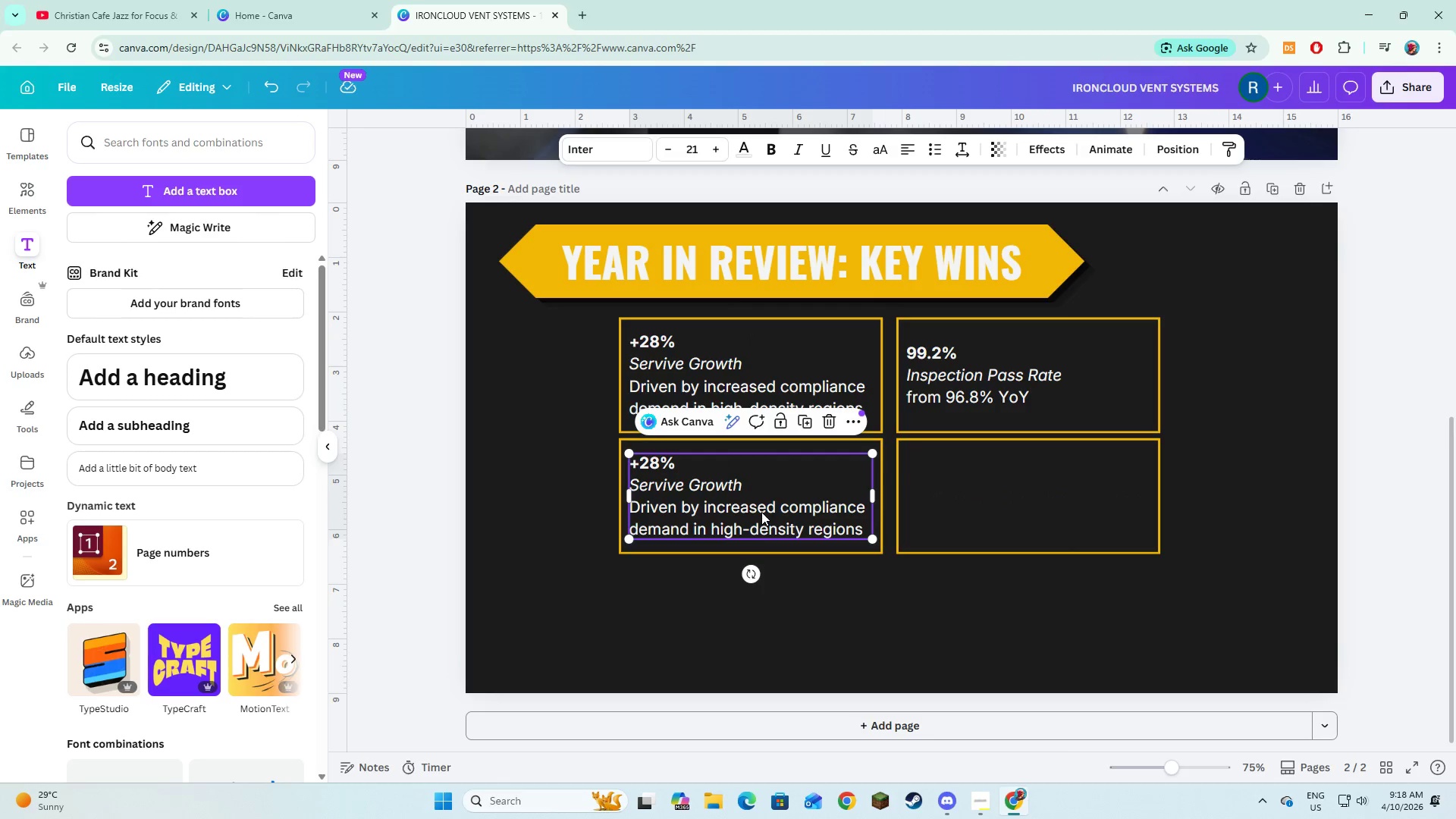 
left_click([761, 512])
 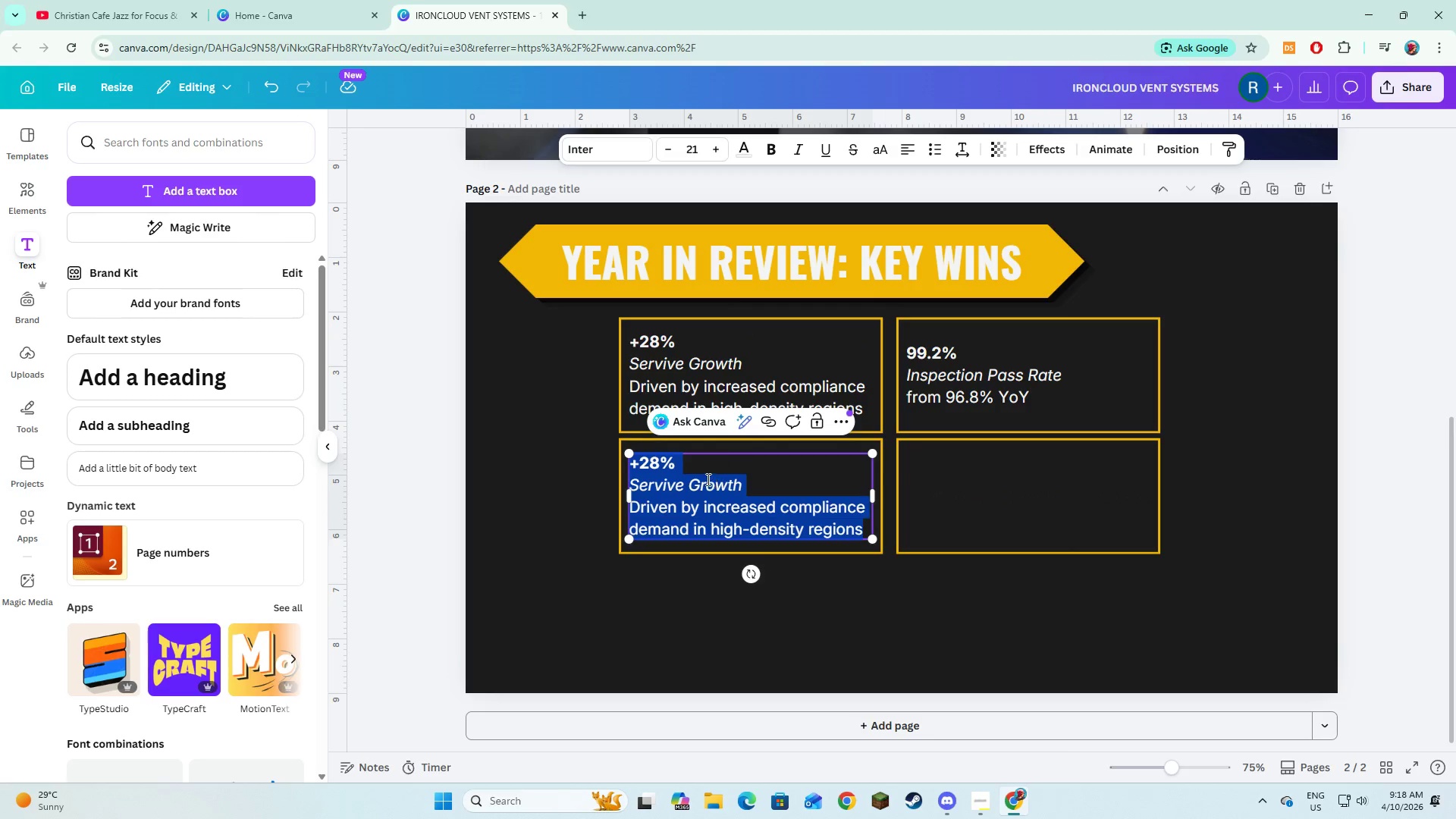 
double_click([701, 472])
 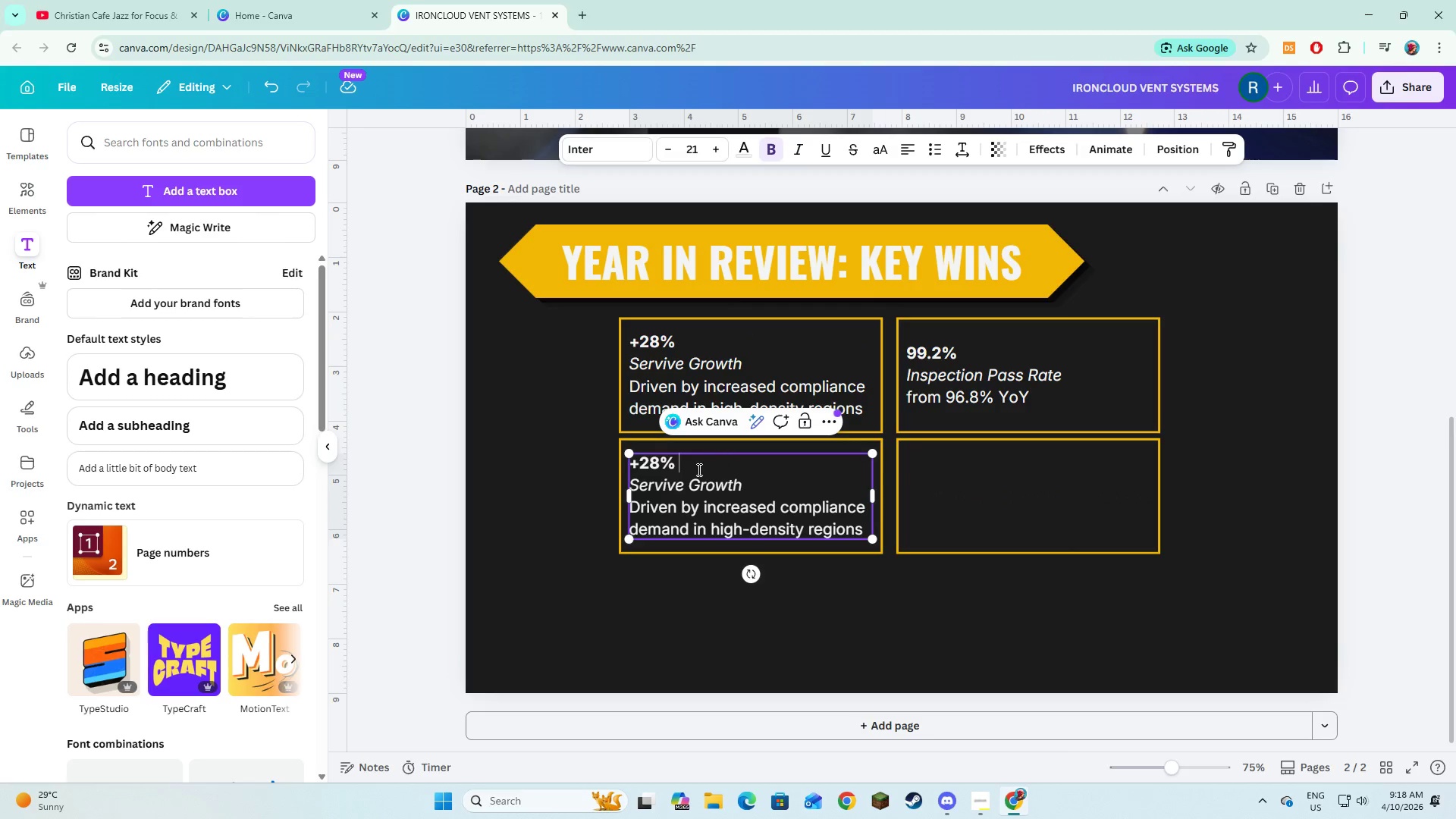 
left_click_drag(start_coordinate=[698, 469], to_coordinate=[629, 467])
 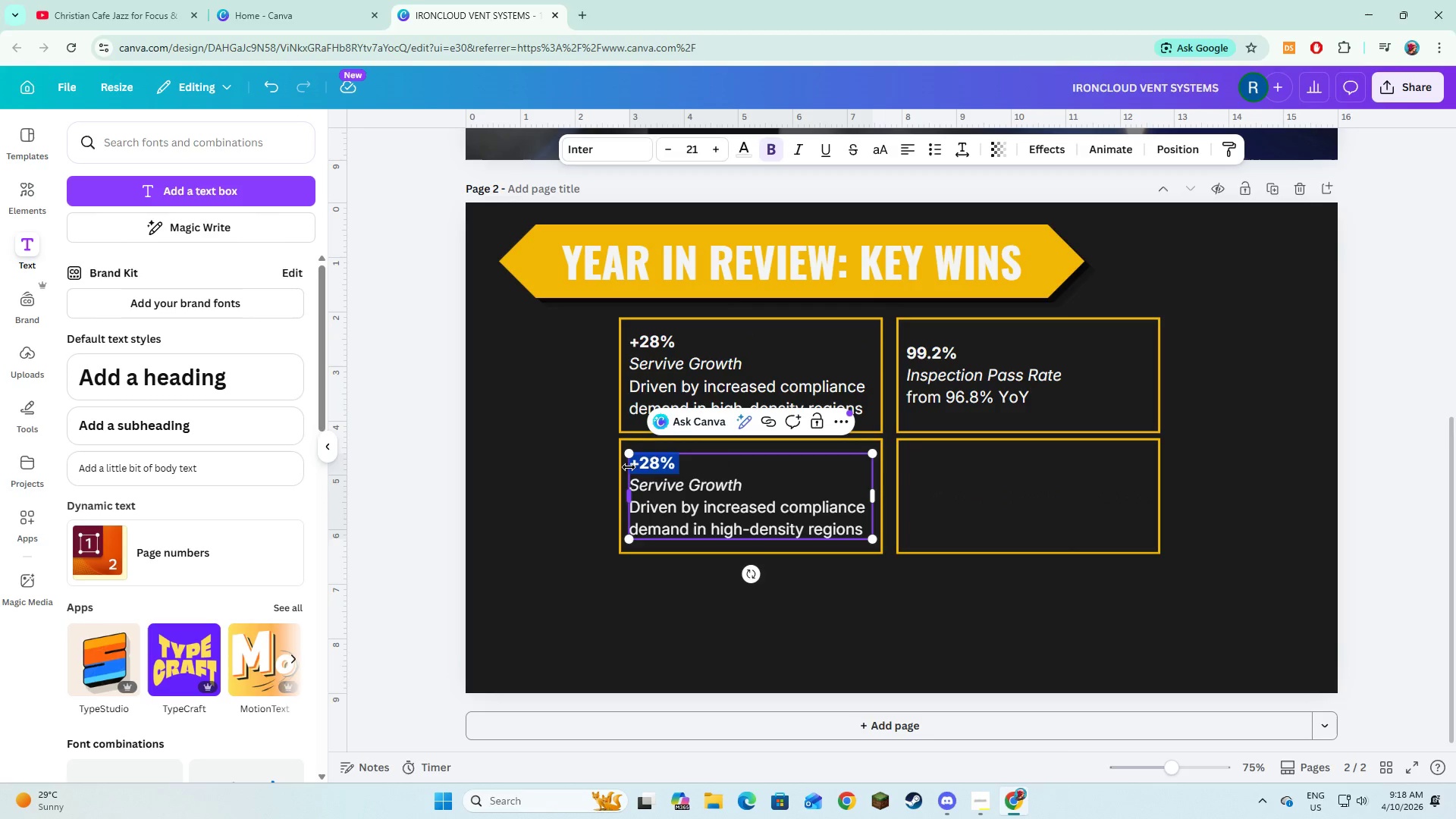 
type(1,450+)
 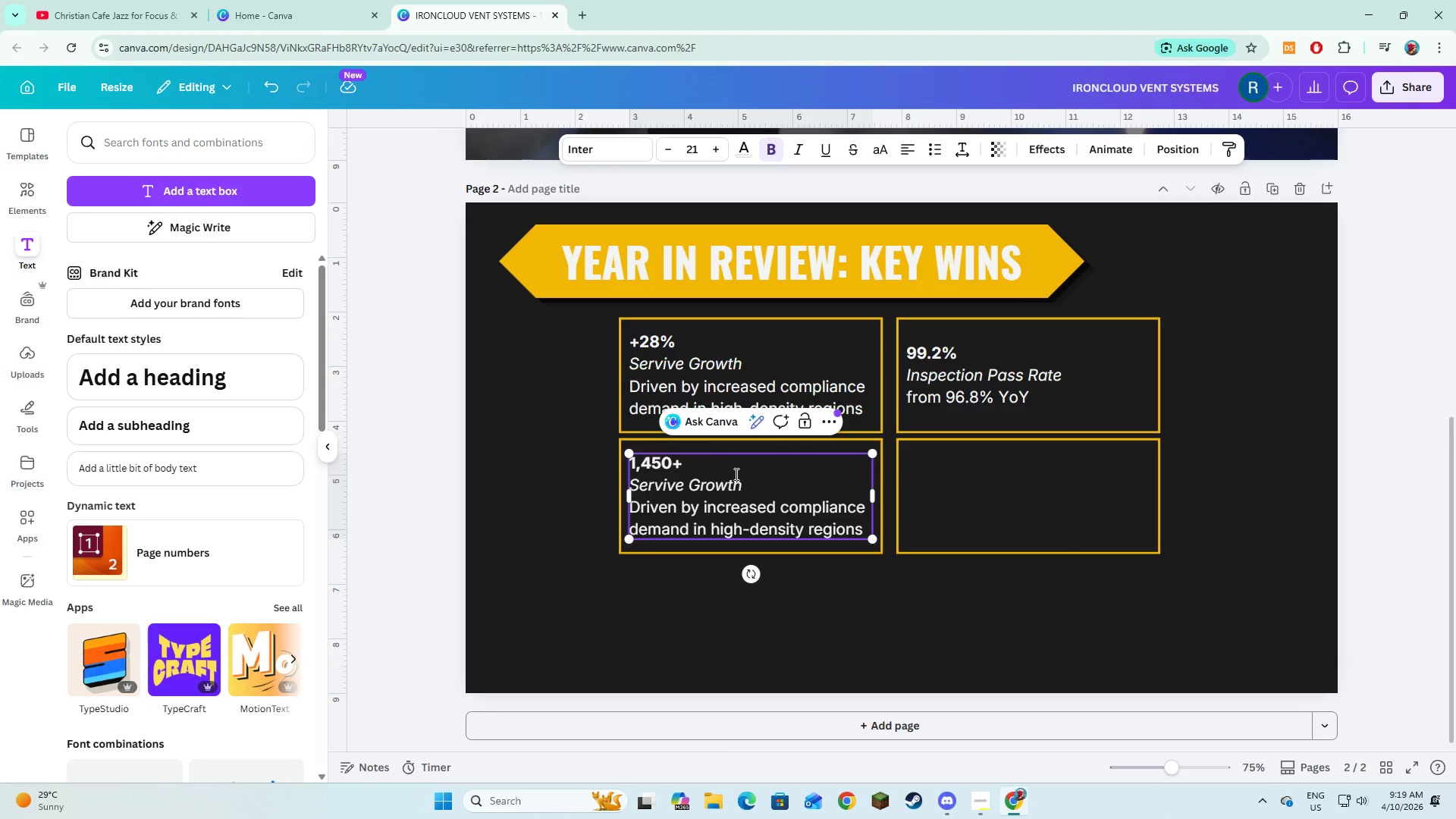 
left_click_drag(start_coordinate=[765, 472], to_coordinate=[761, 472])
 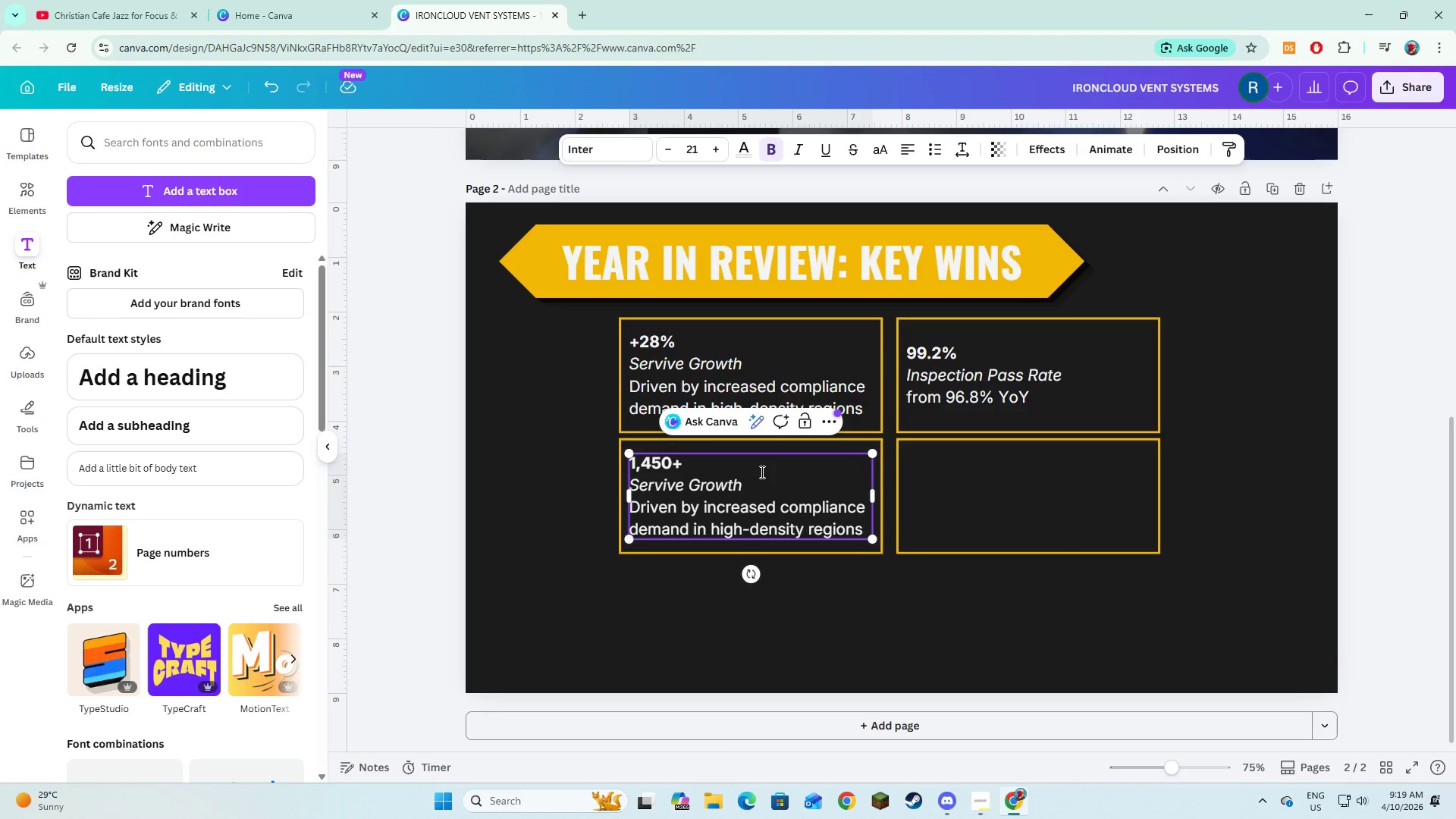 
double_click([761, 472])
 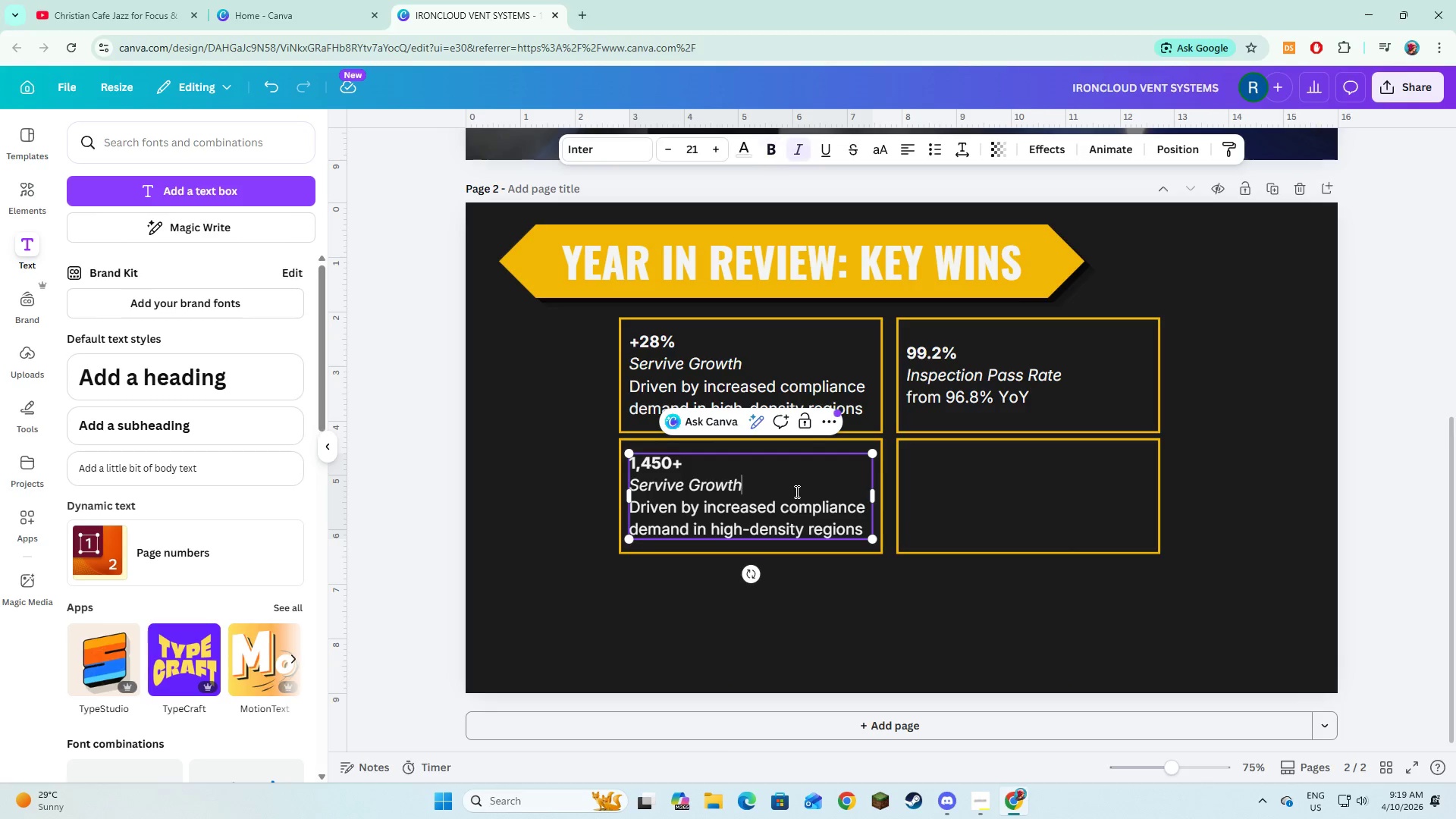 
left_click_drag(start_coordinate=[798, 482], to_coordinate=[631, 494])
 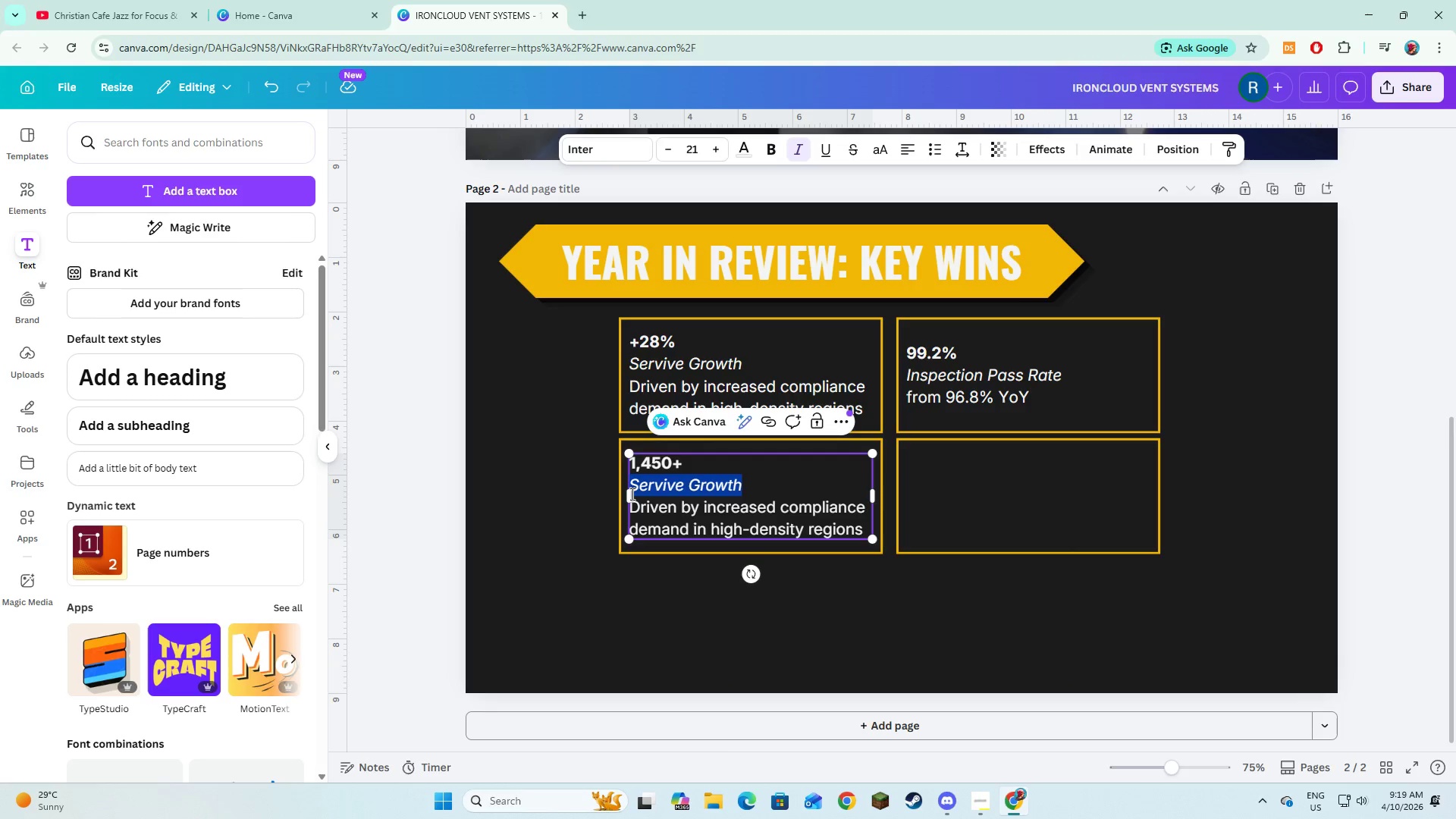 
type(Incident Prevented)
 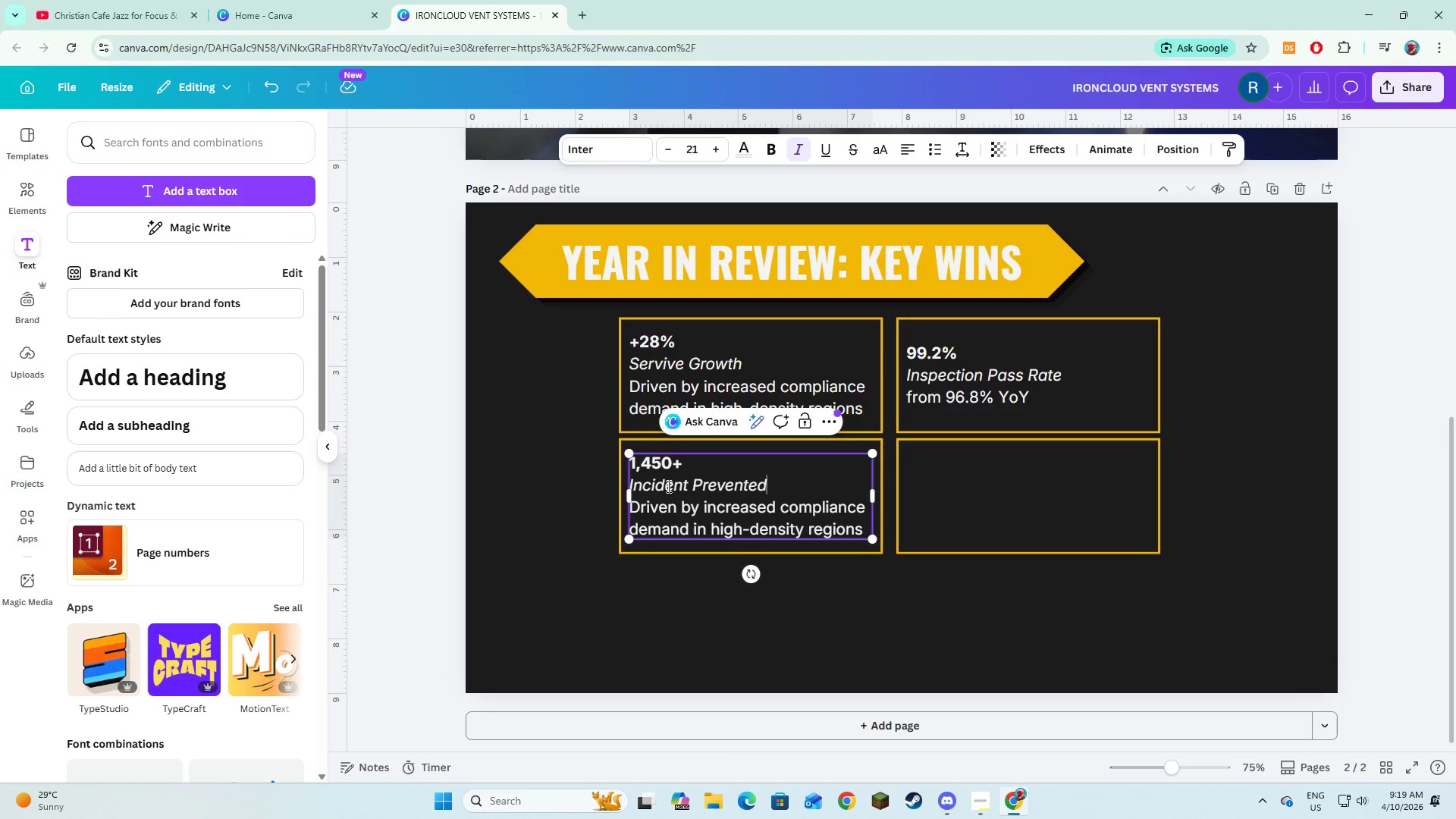 
left_click([684, 533])
 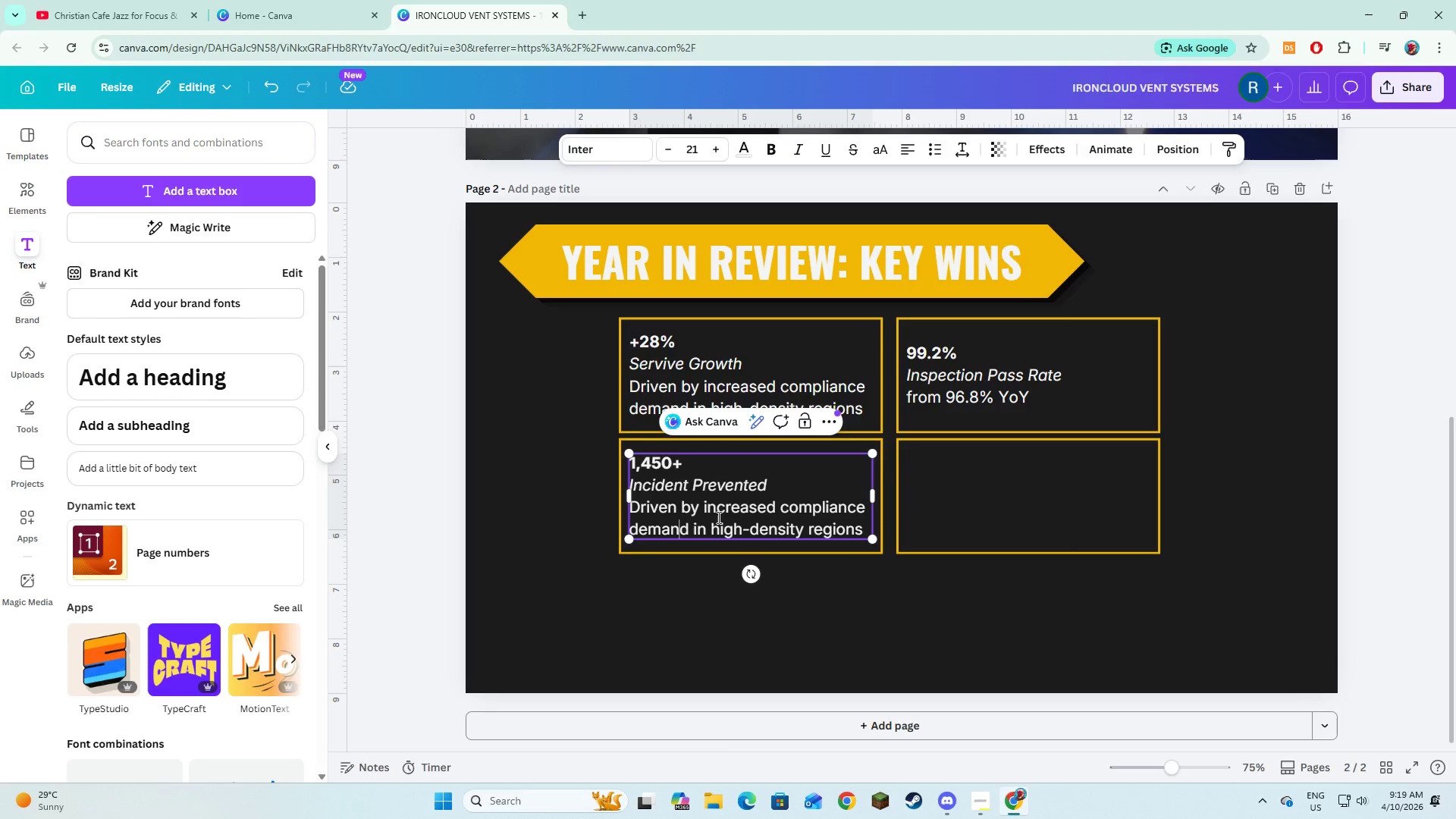 
left_click([744, 532])
 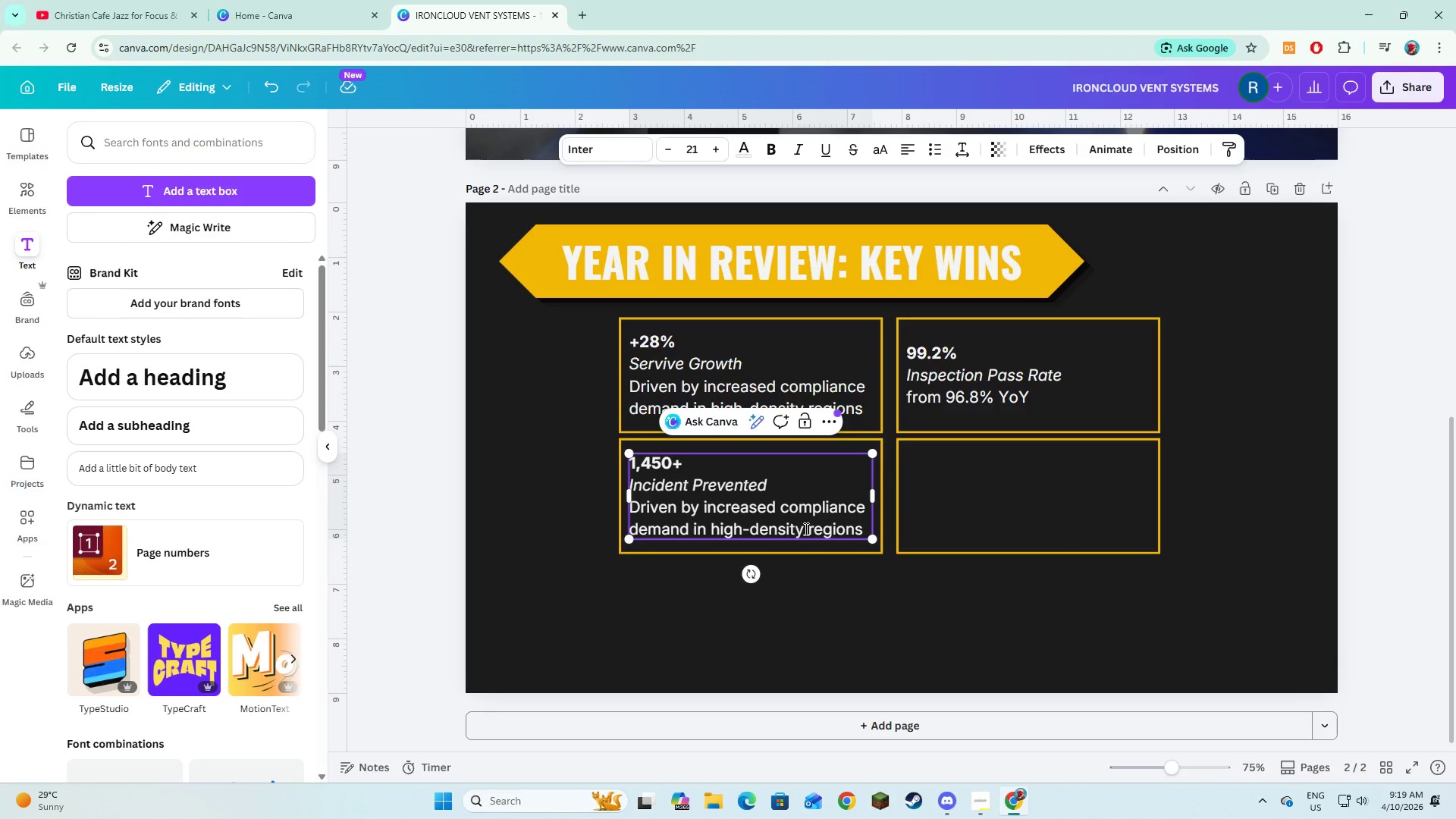 
left_click([810, 538])
 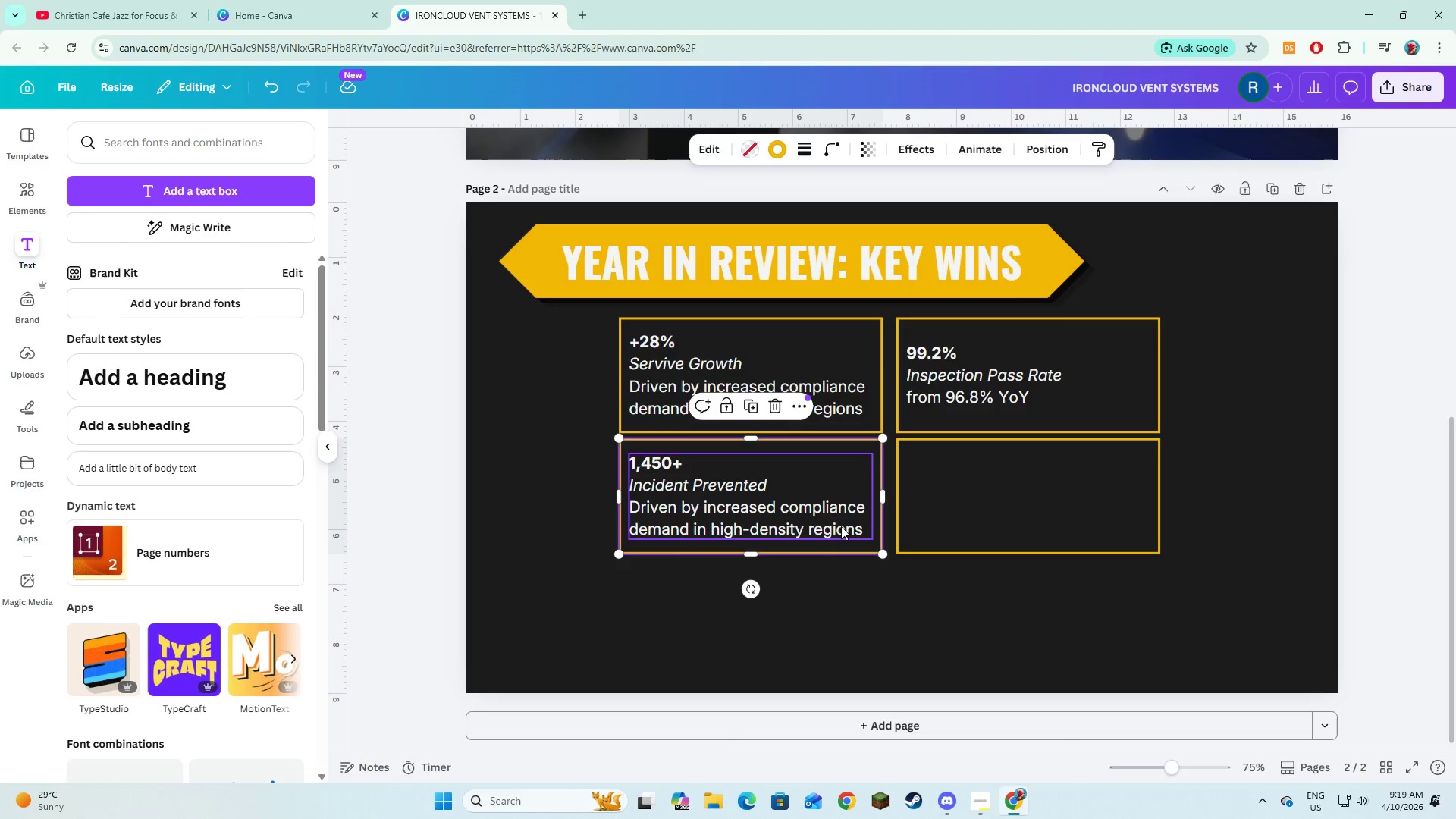 
left_click([848, 527])
 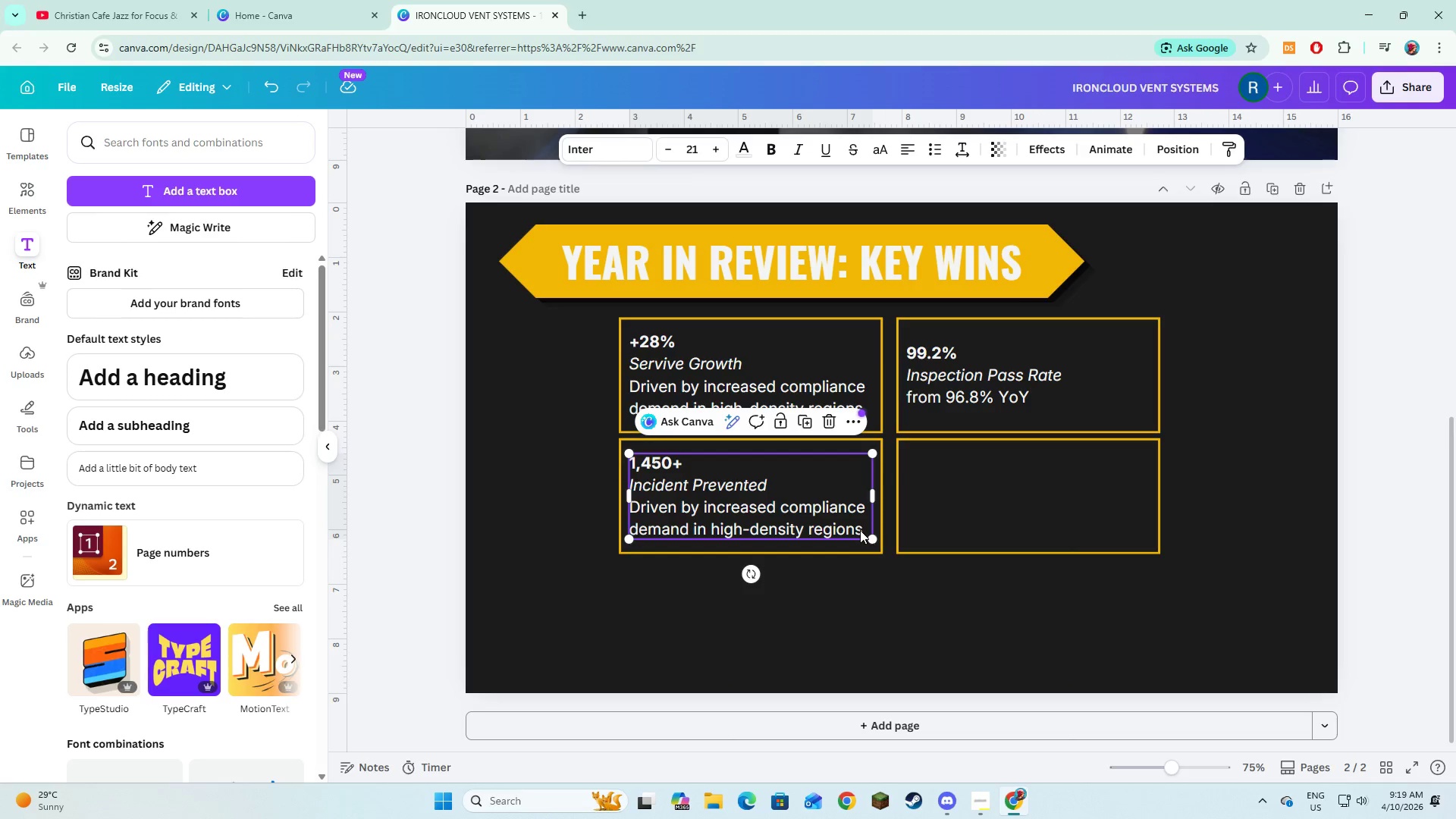 
left_click([860, 530])
 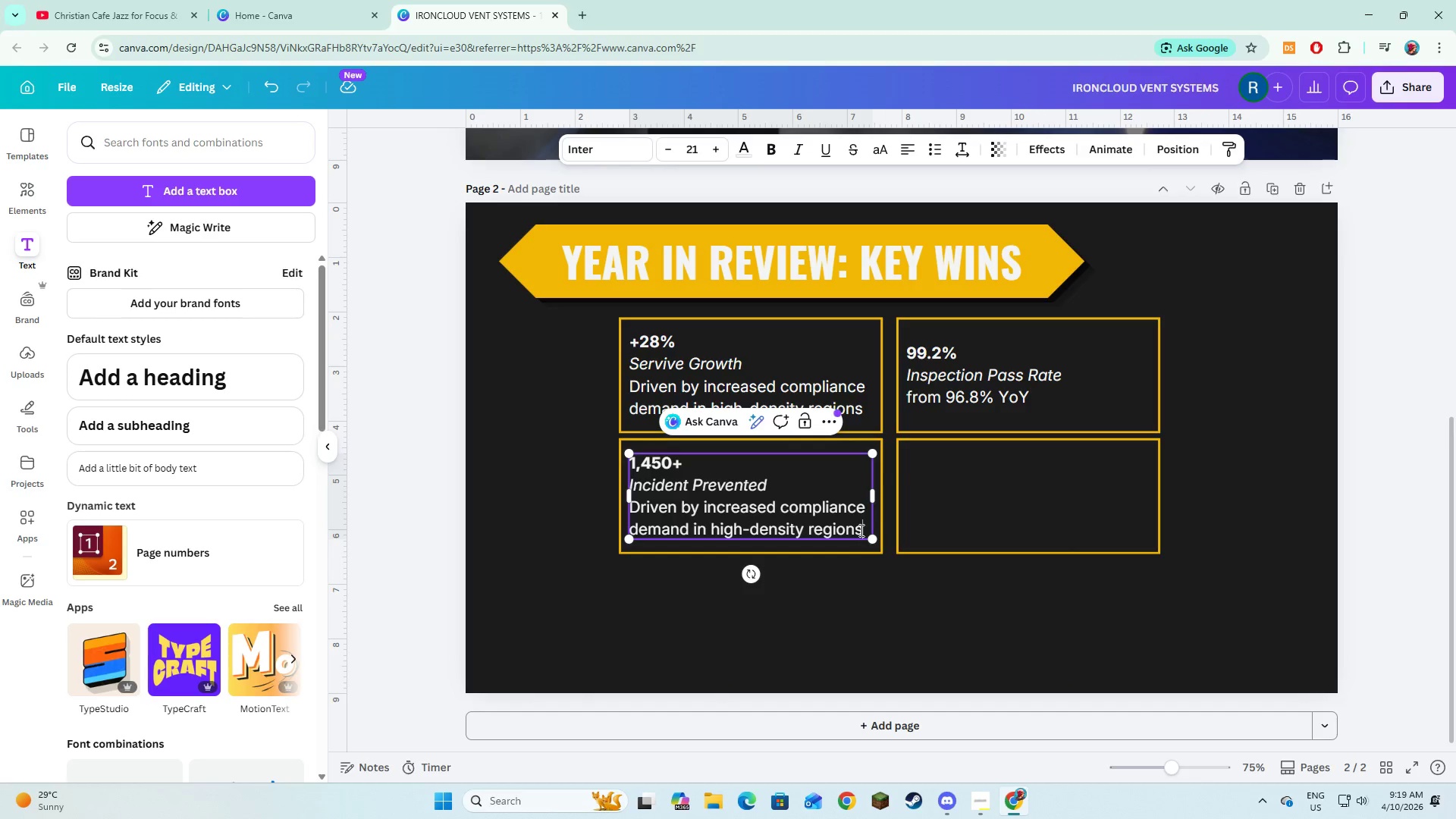 
left_click_drag(start_coordinate=[860, 530], to_coordinate=[617, 514])
 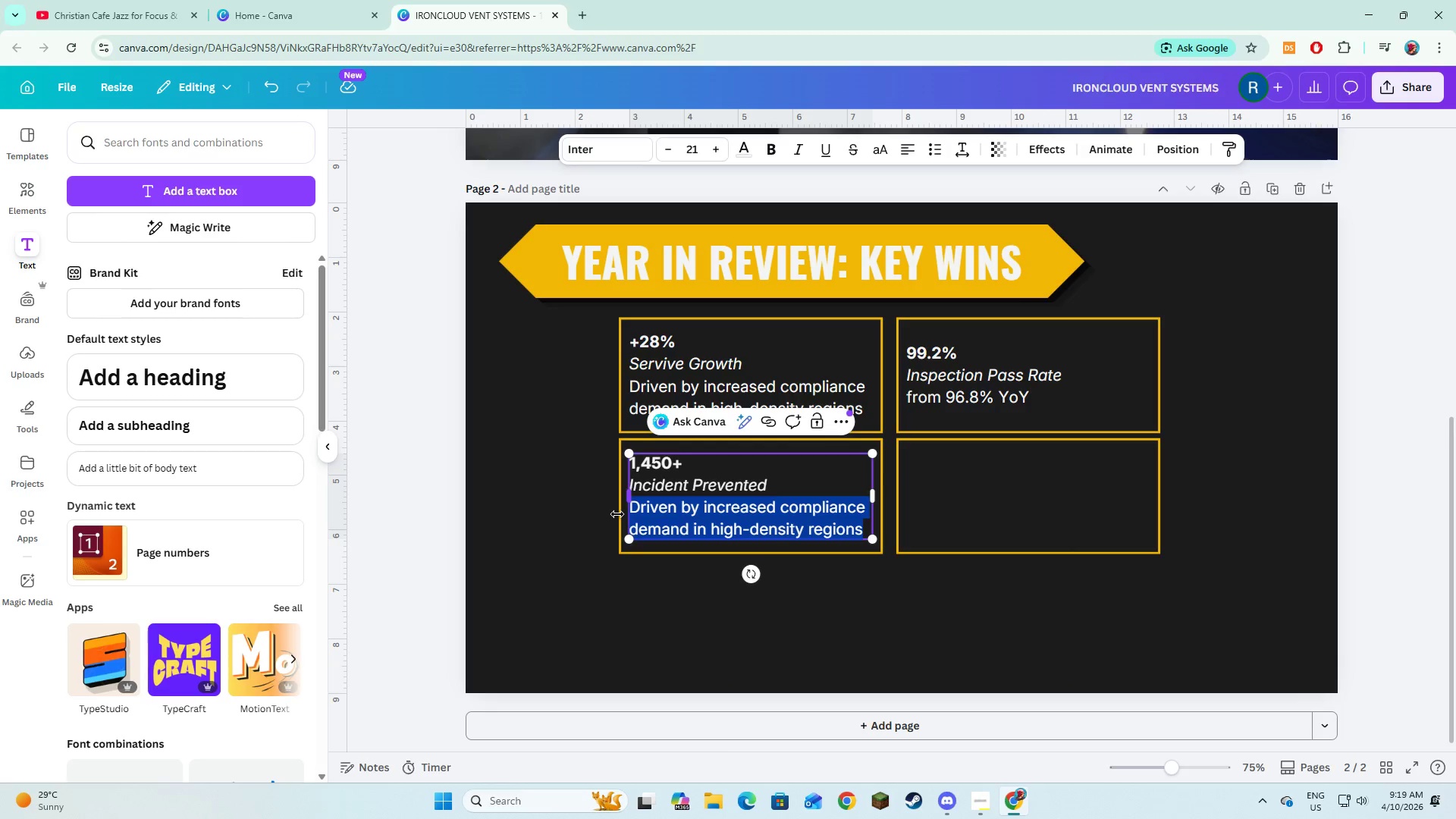 
type(Through proactive maintenance + hazard mitigation)
 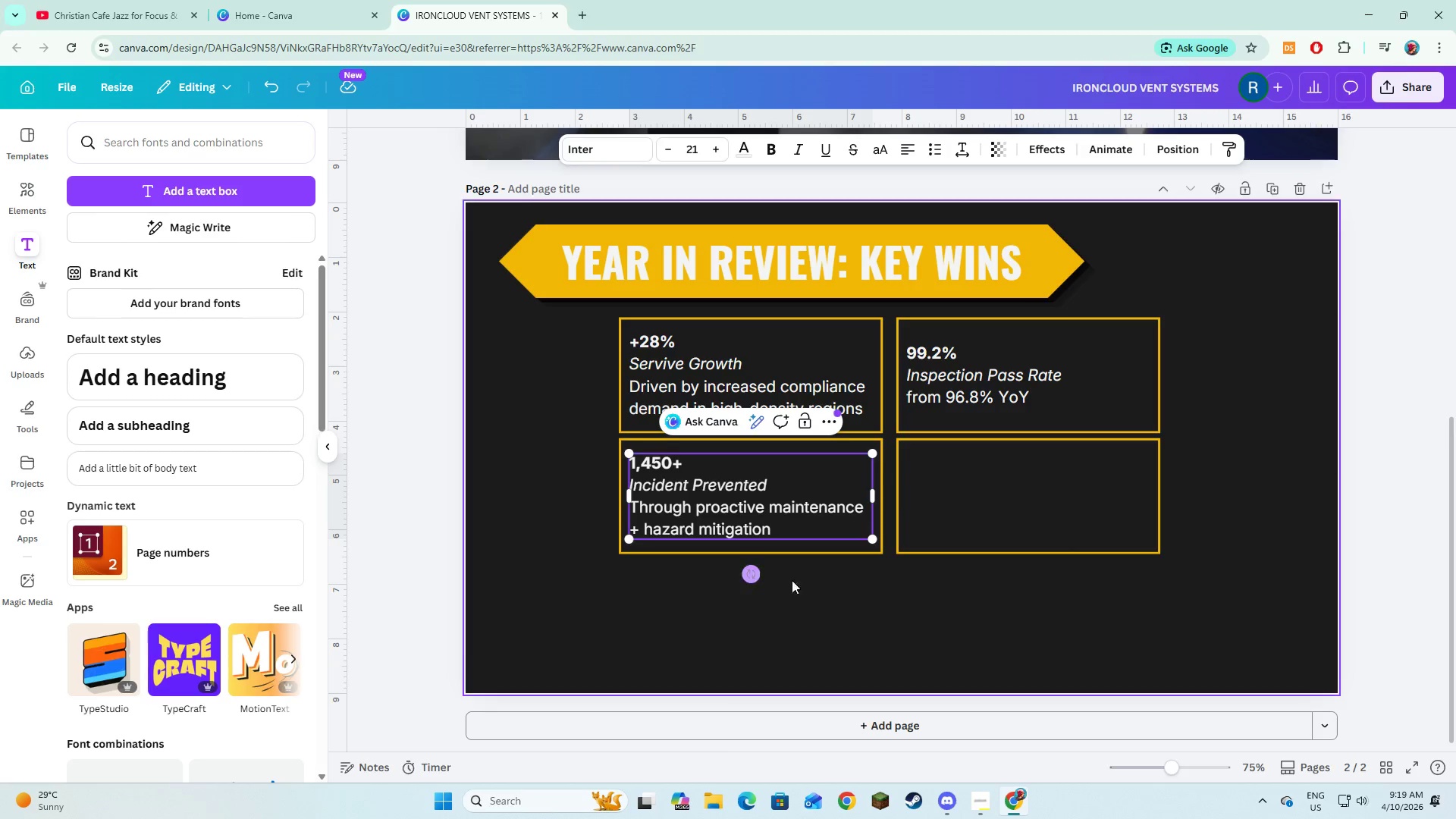 
double_click([695, 512])
 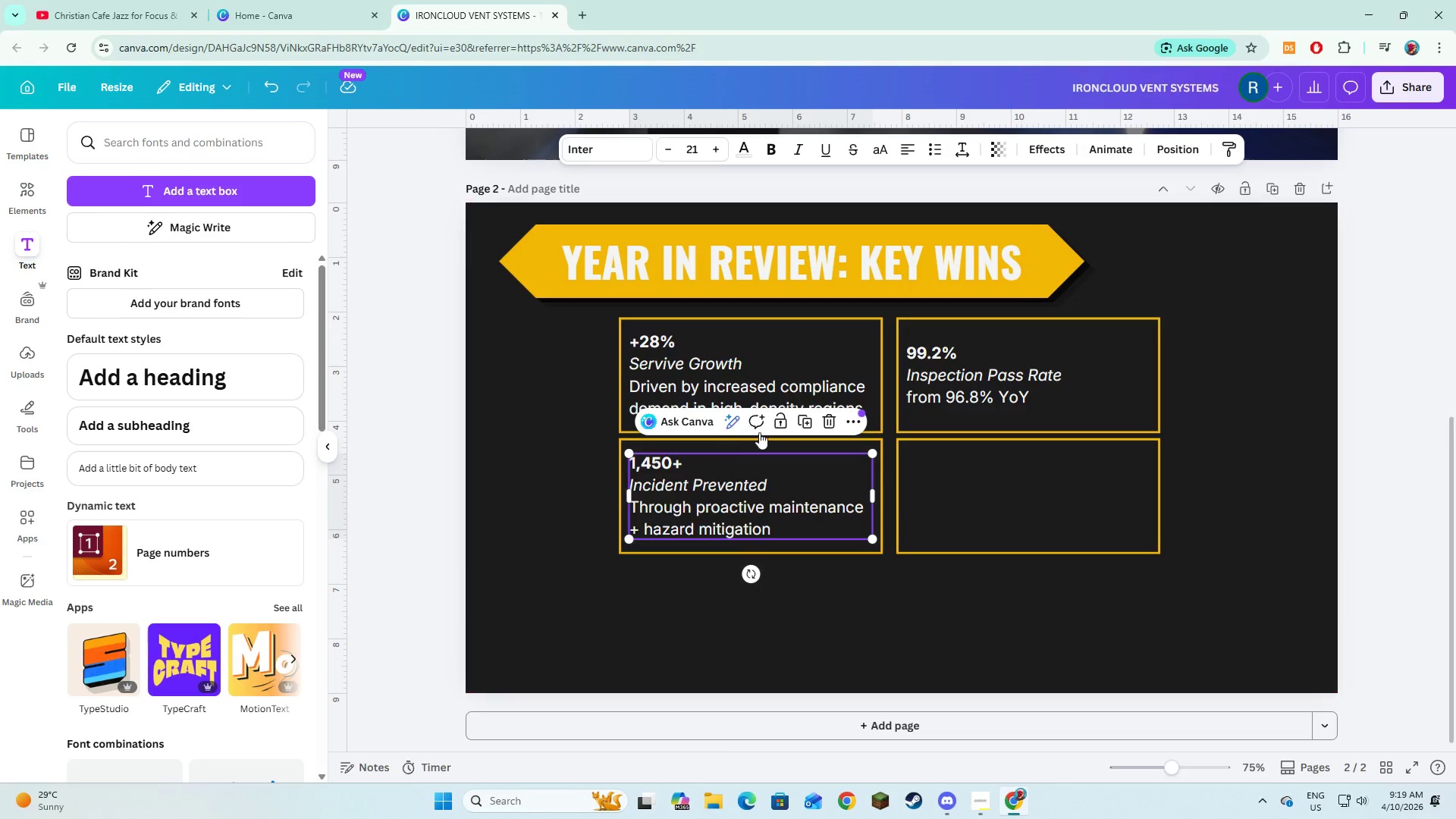 
left_click([807, 419])
 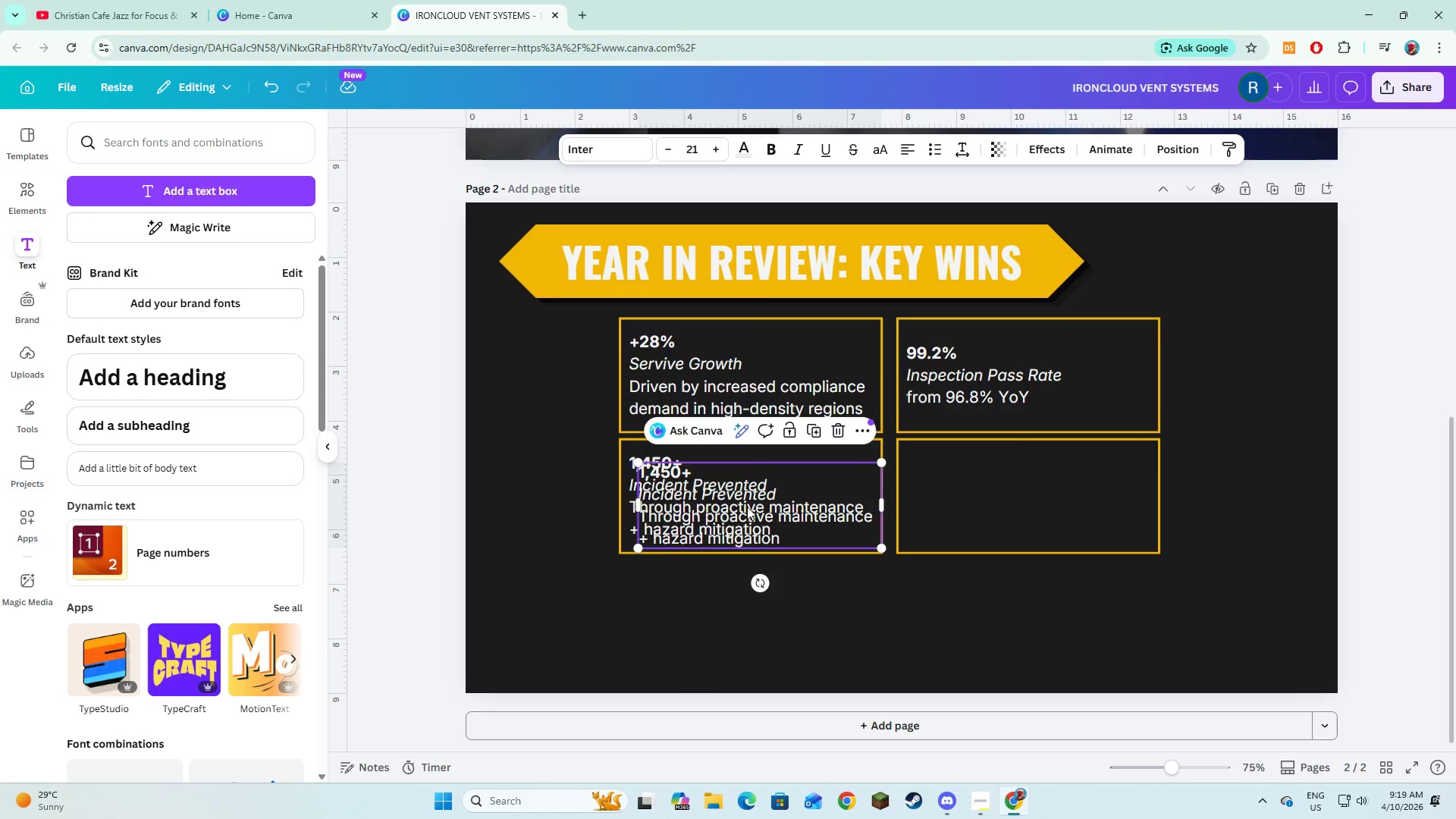 
left_click_drag(start_coordinate=[748, 510], to_coordinate=[1020, 500])
 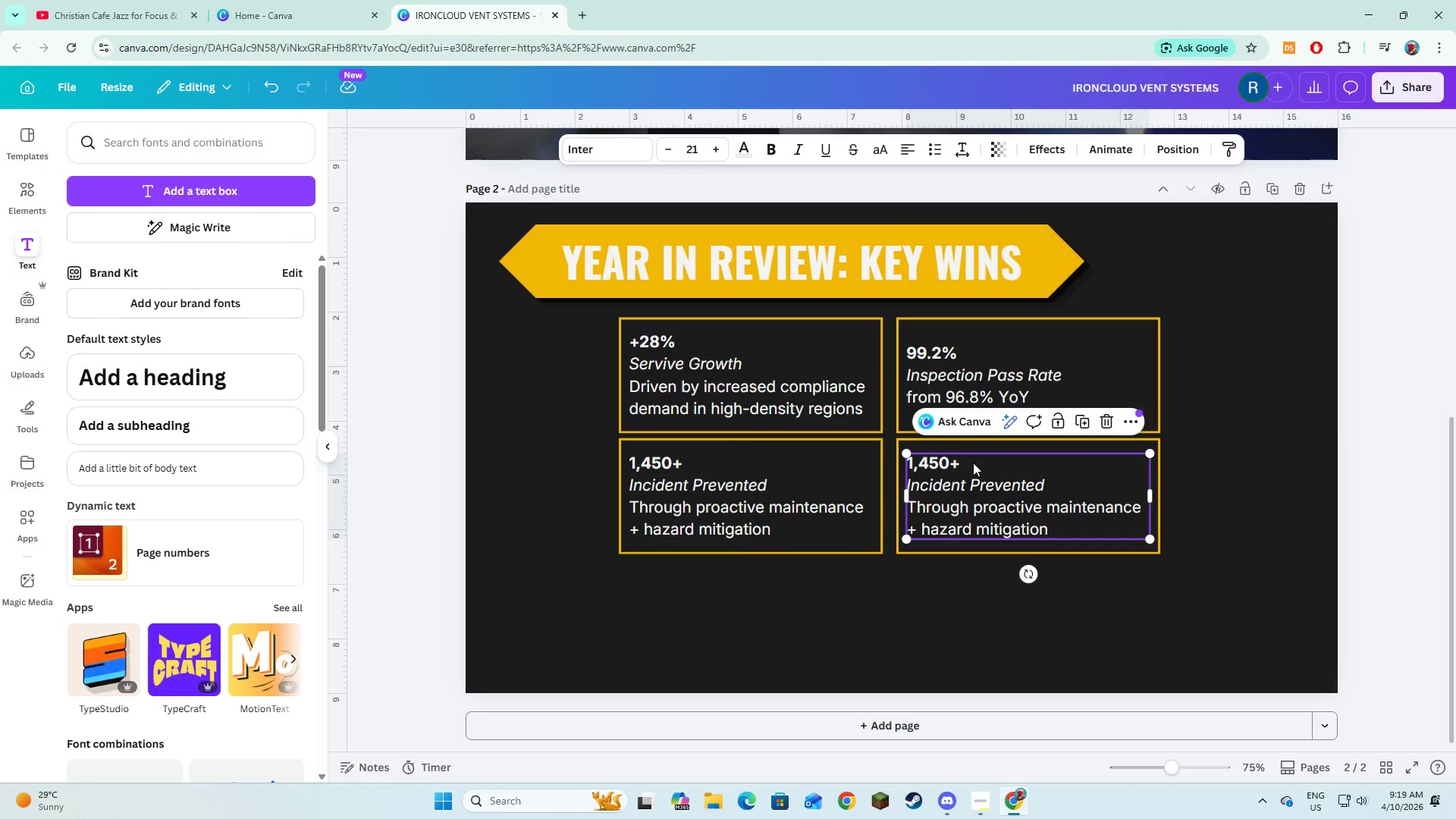 
double_click([969, 459])
 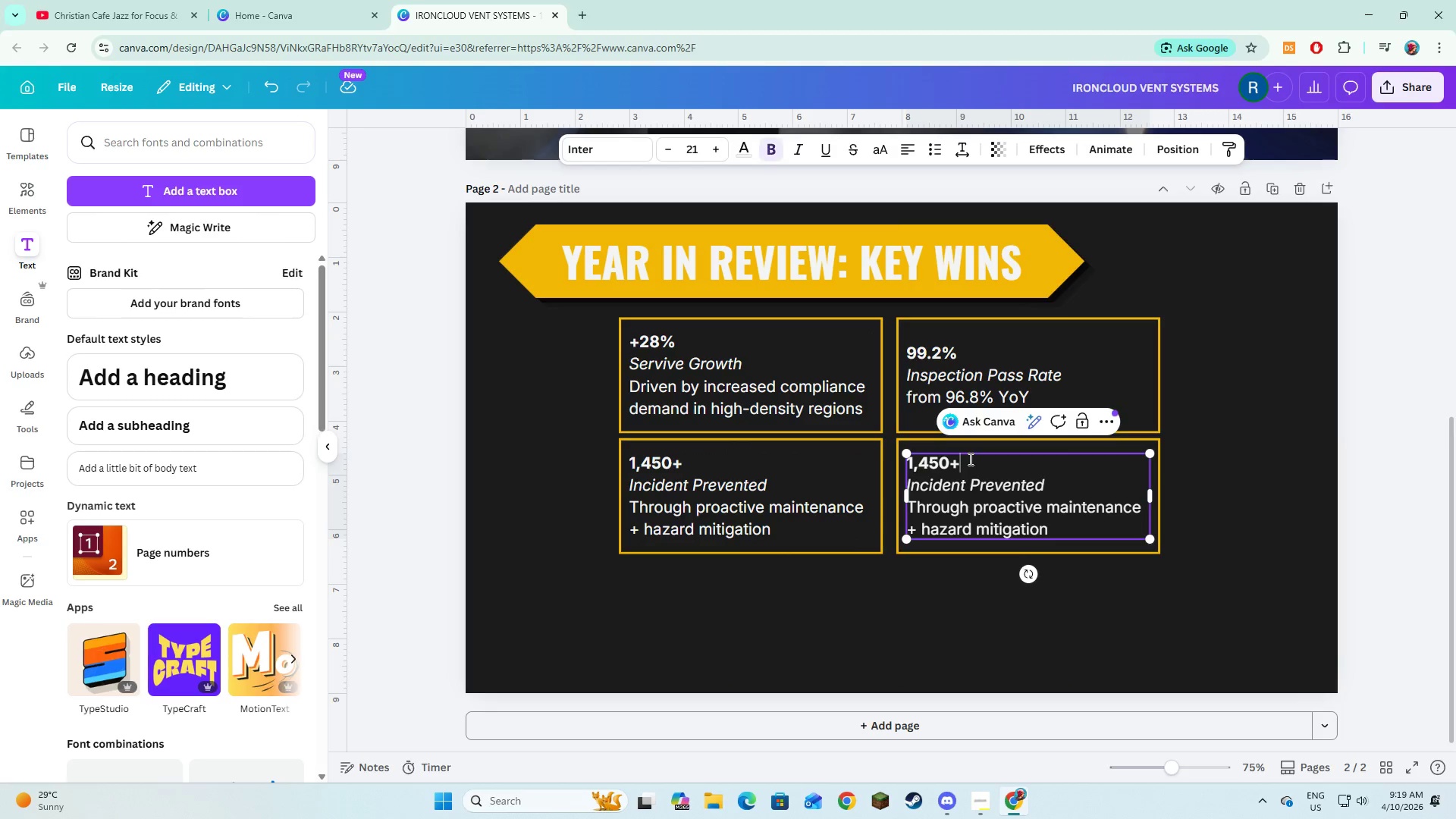 
left_click_drag(start_coordinate=[969, 459], to_coordinate=[903, 450])
 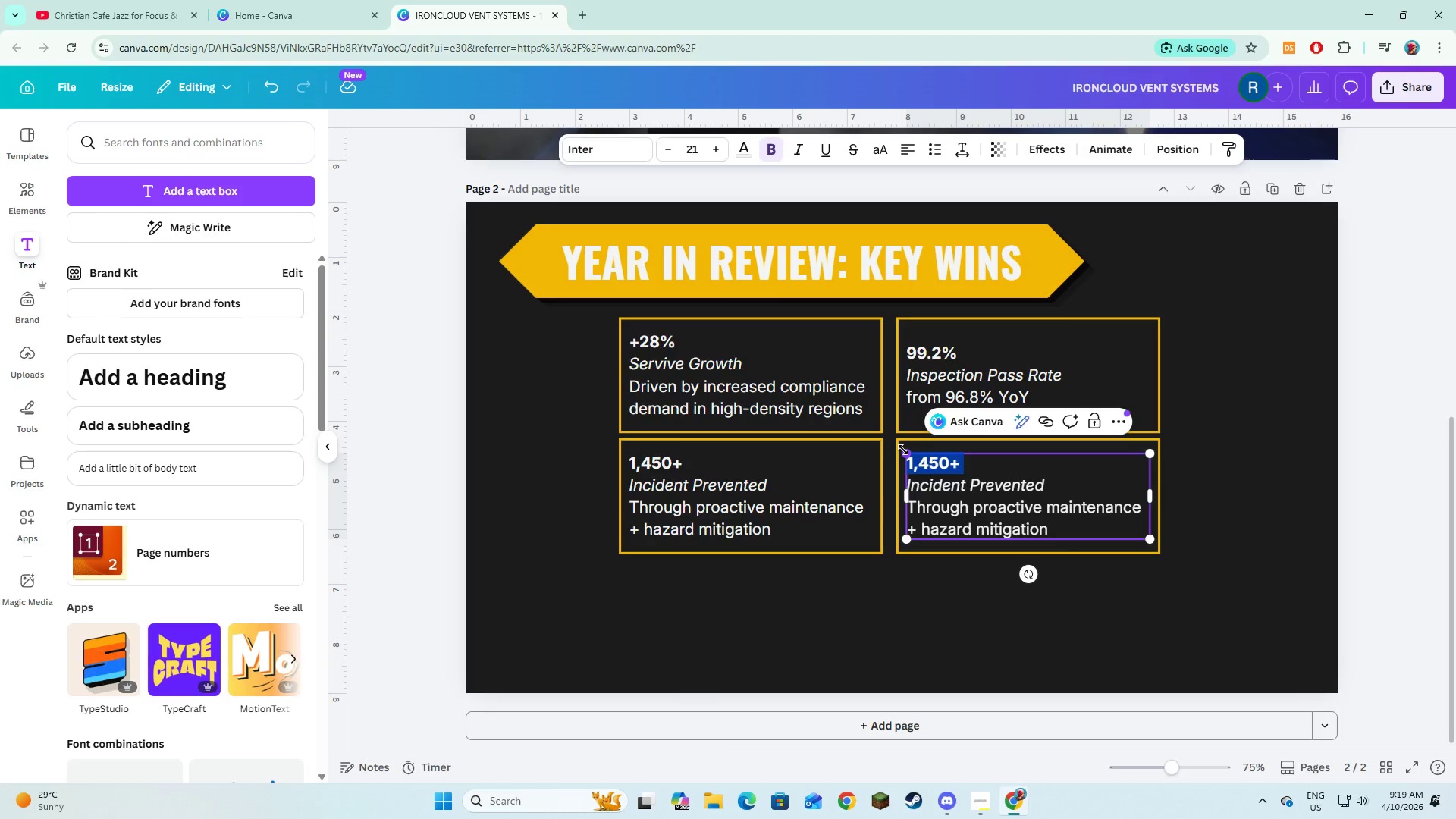 
type(2.4 hrs)
 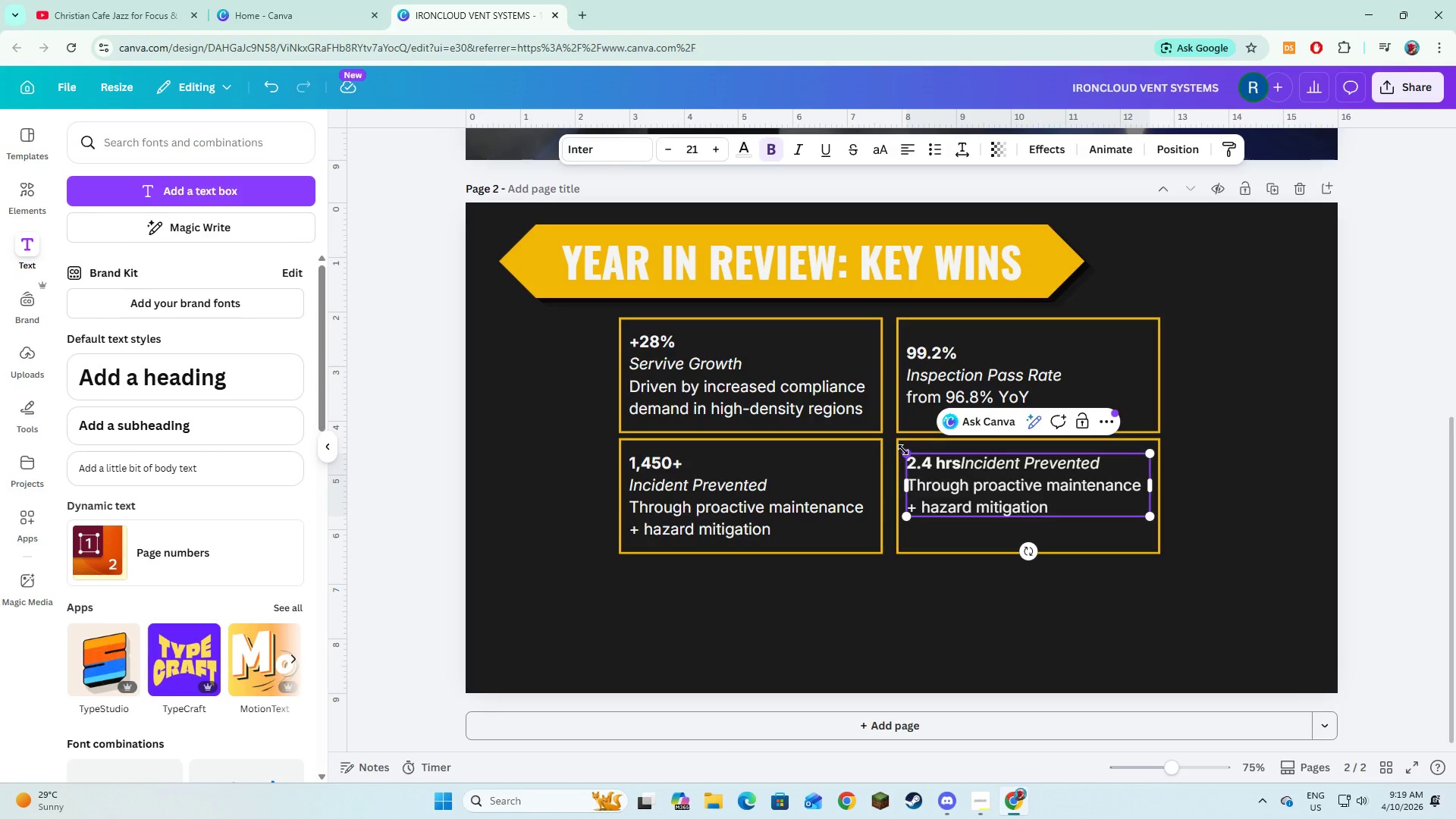 
key(Enter)
 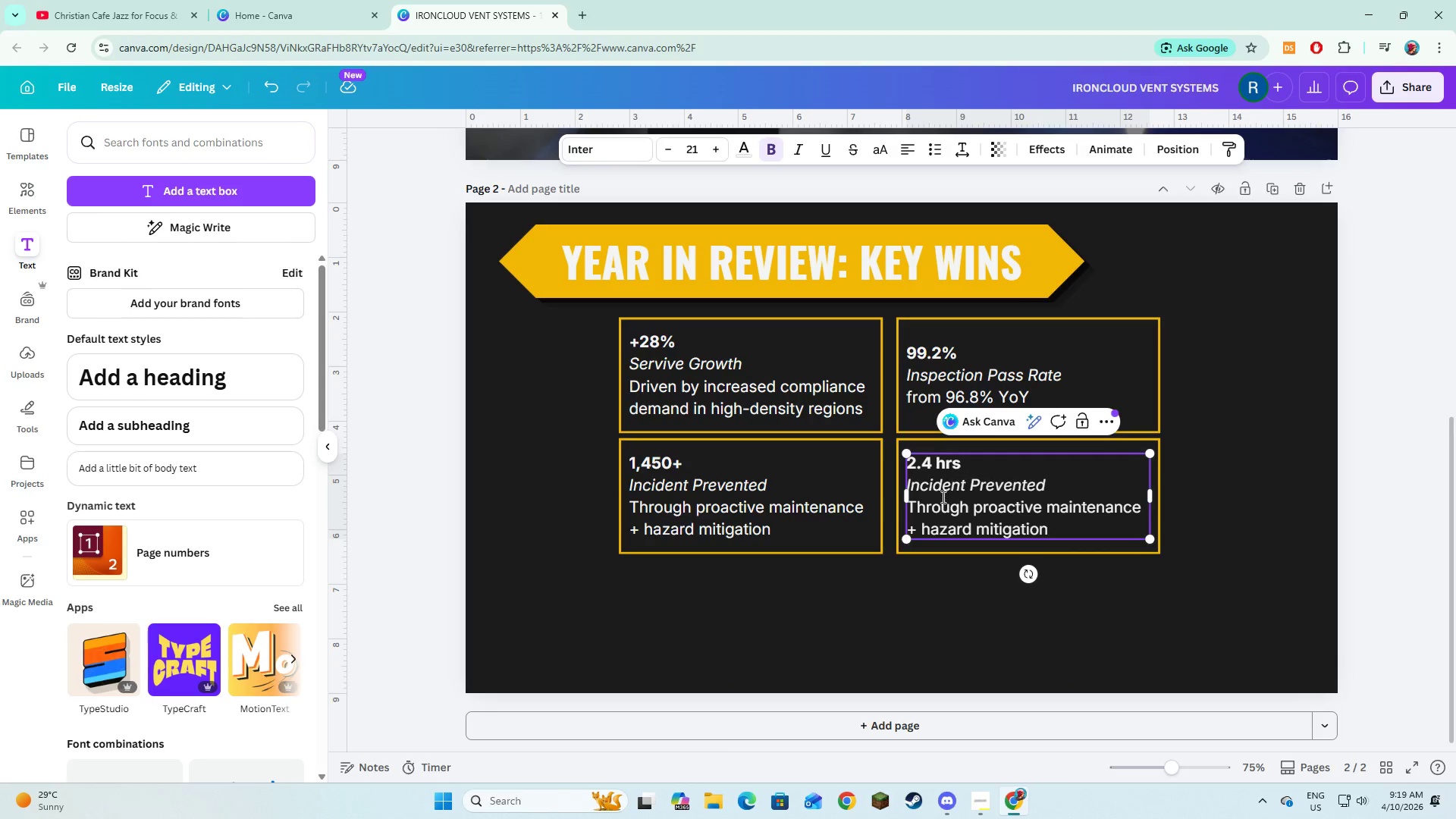 
double_click([1012, 468])
 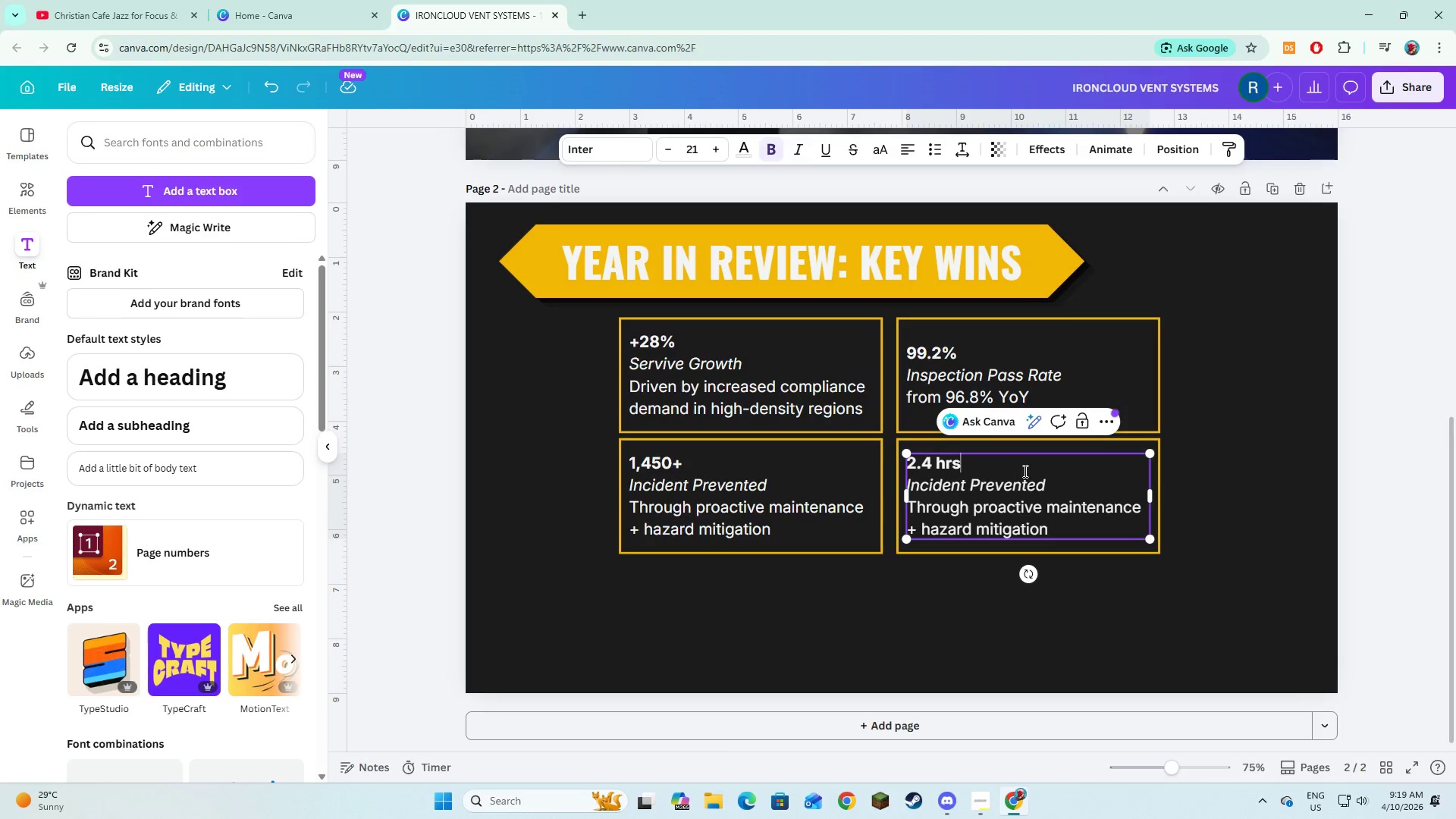 
triple_click([1028, 473])
 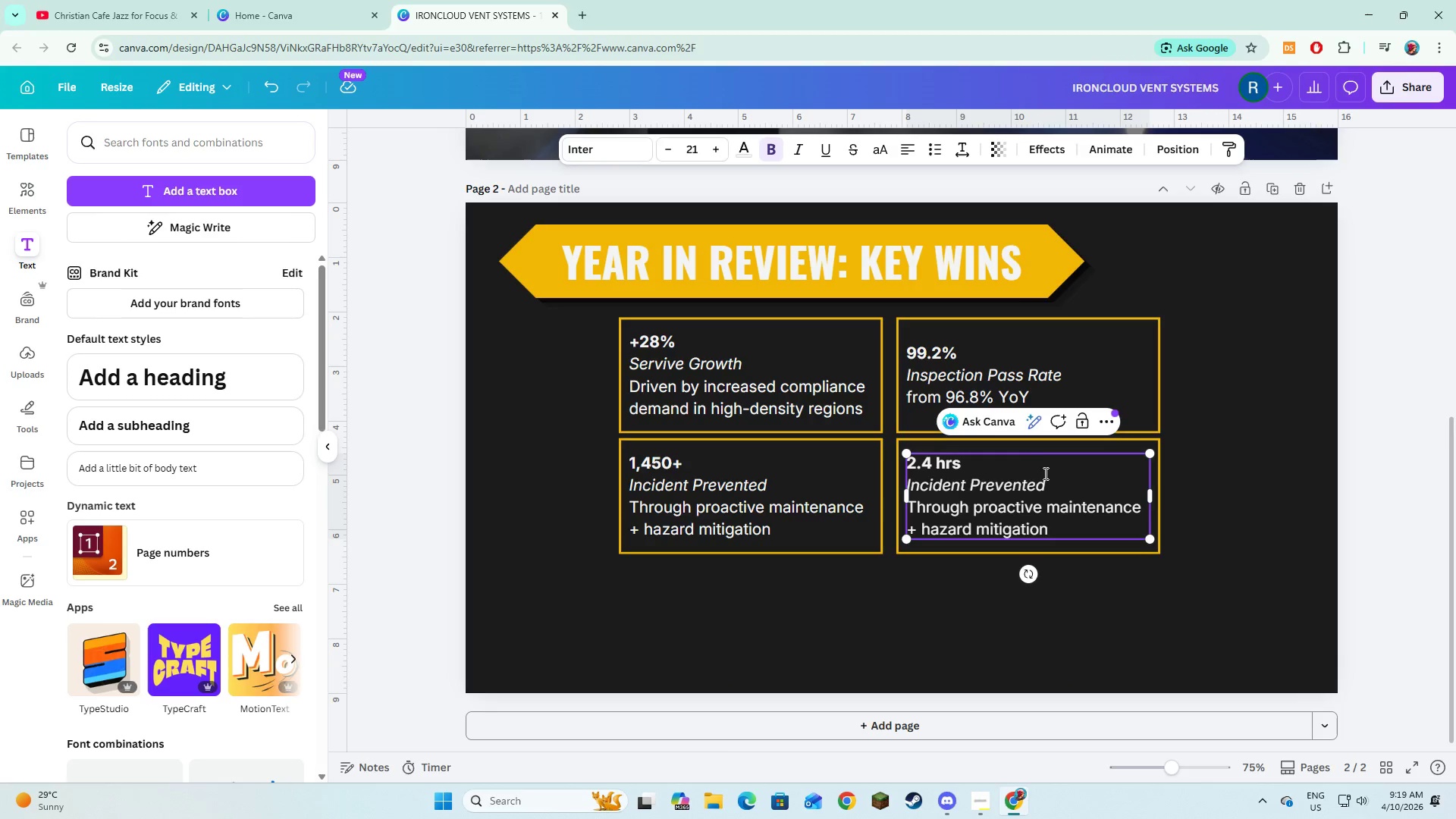 
triple_click([1046, 475])
 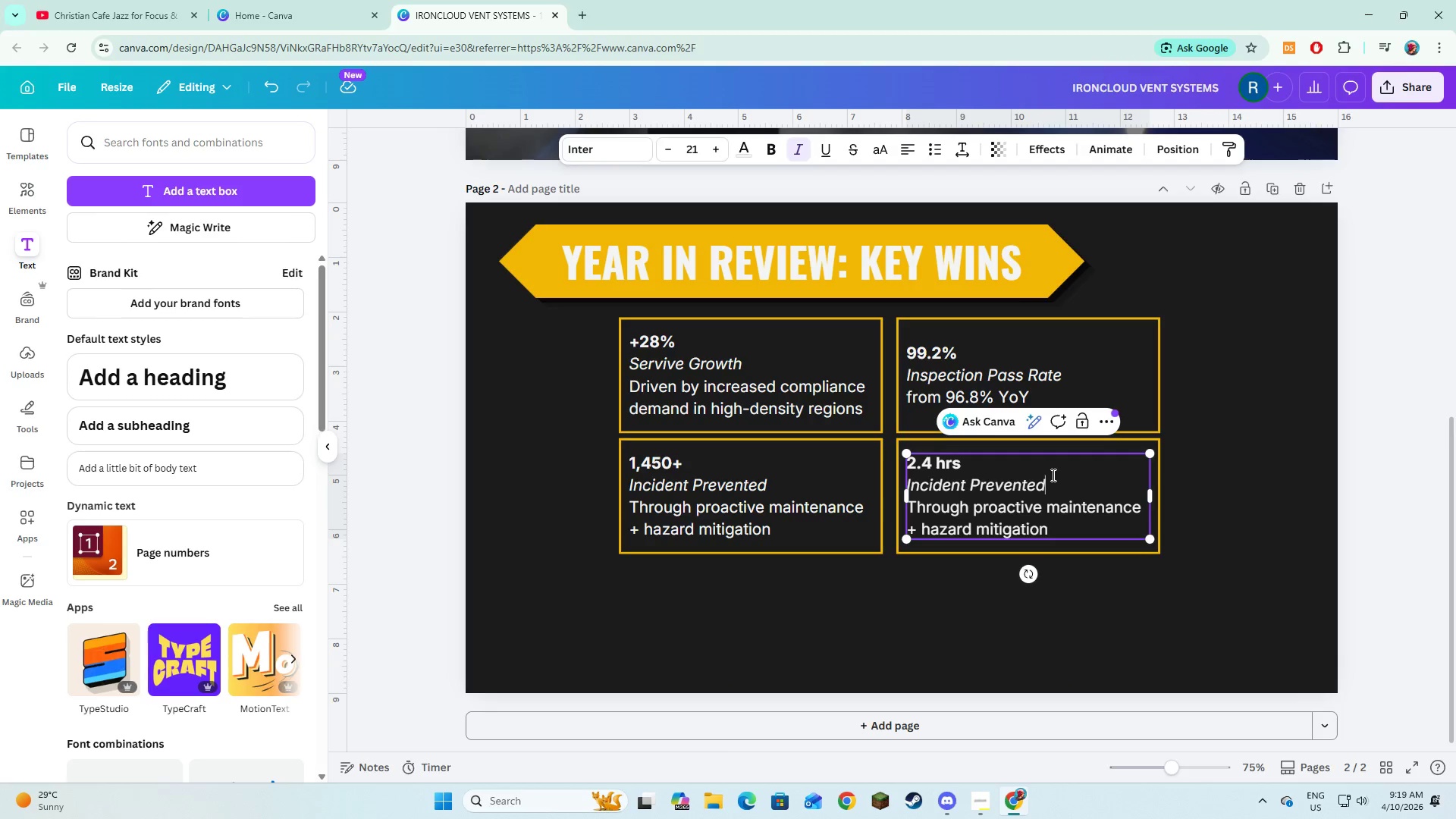 
left_click_drag(start_coordinate=[1052, 475], to_coordinate=[909, 482])
 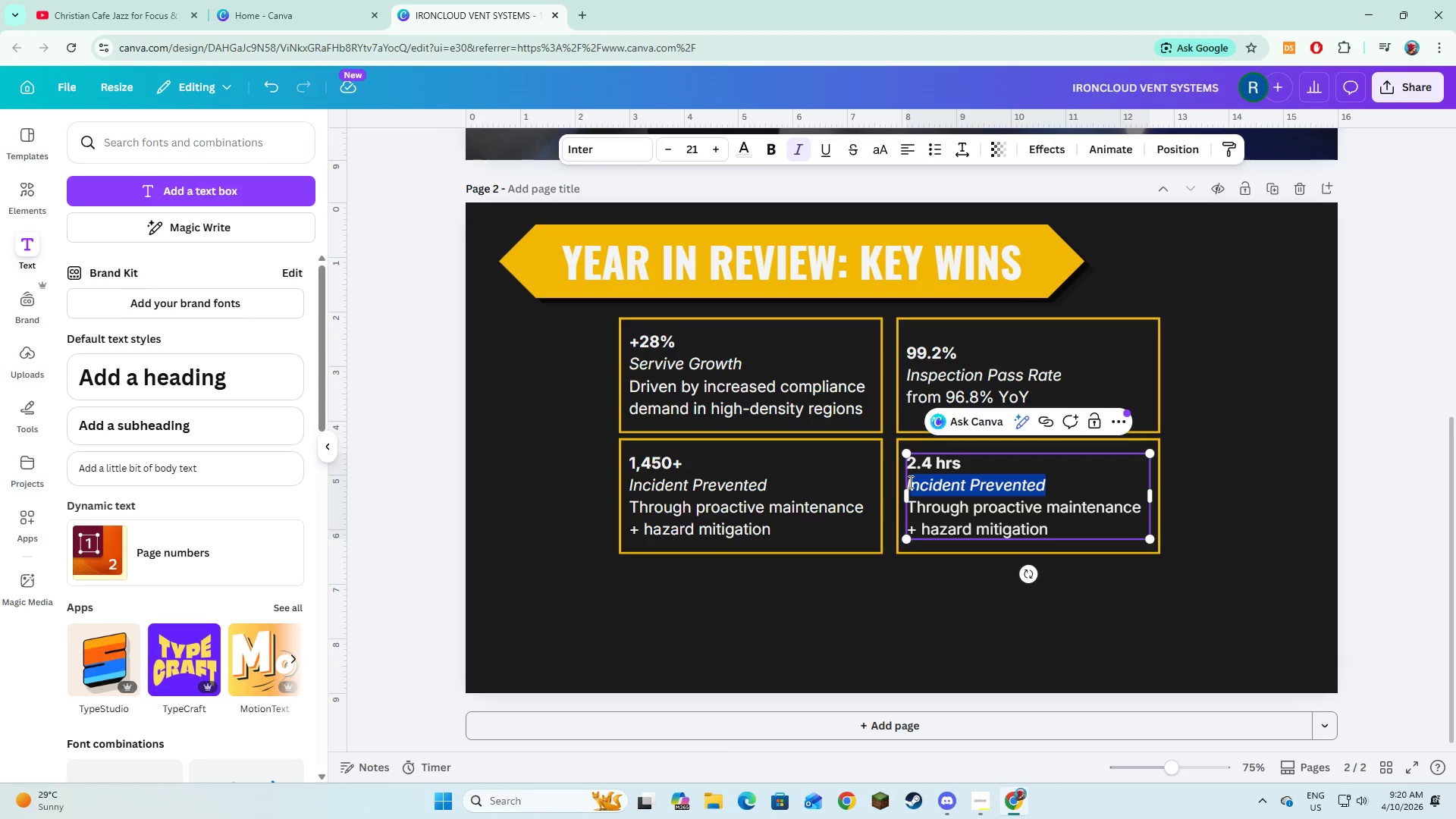 
key(Backspace)
key(Backspace)
type(Average )
key(Backspace)
type( Respons )
key(Backspace)
type(e Time )
 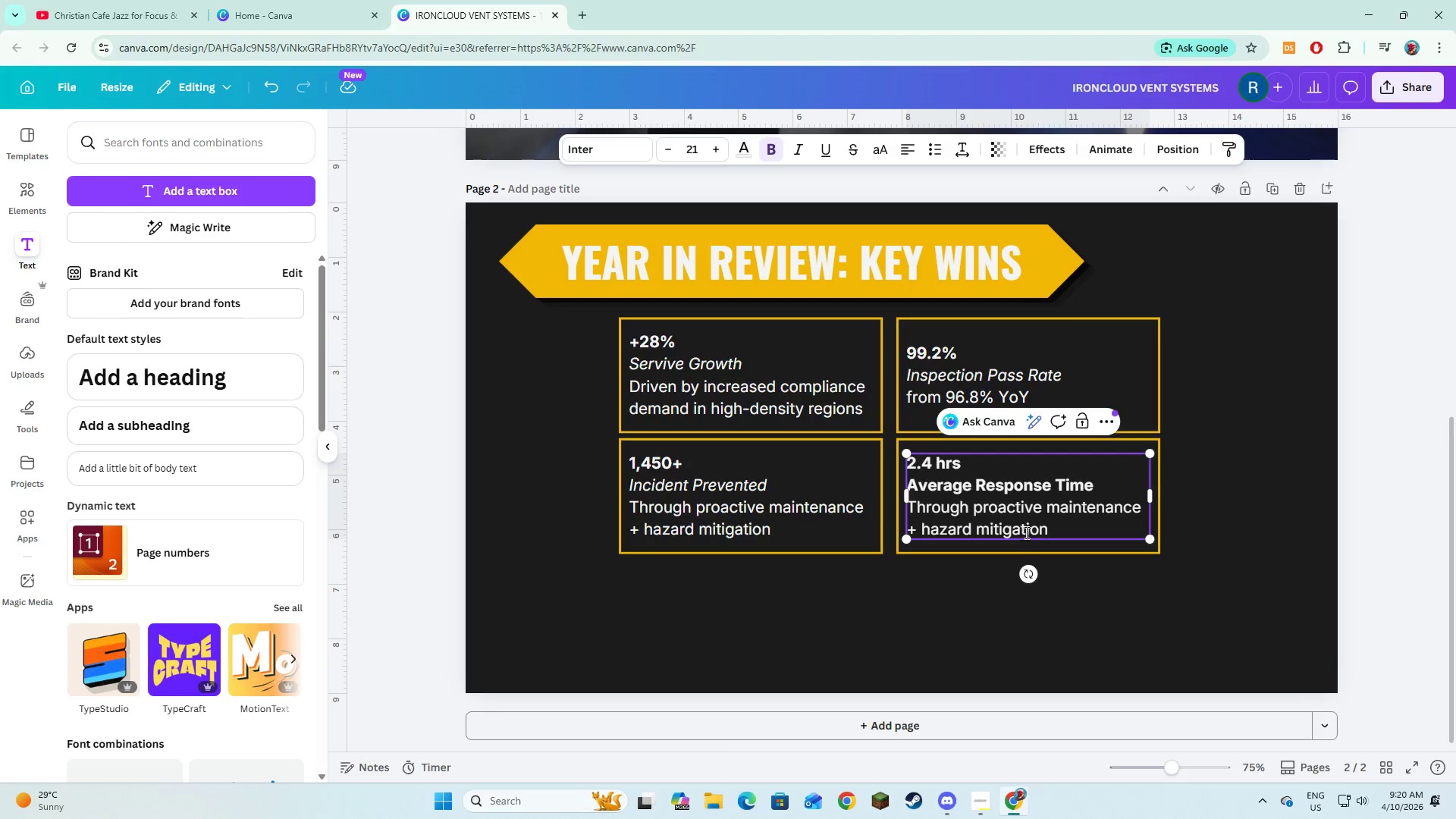 
double_click([1075, 529])
 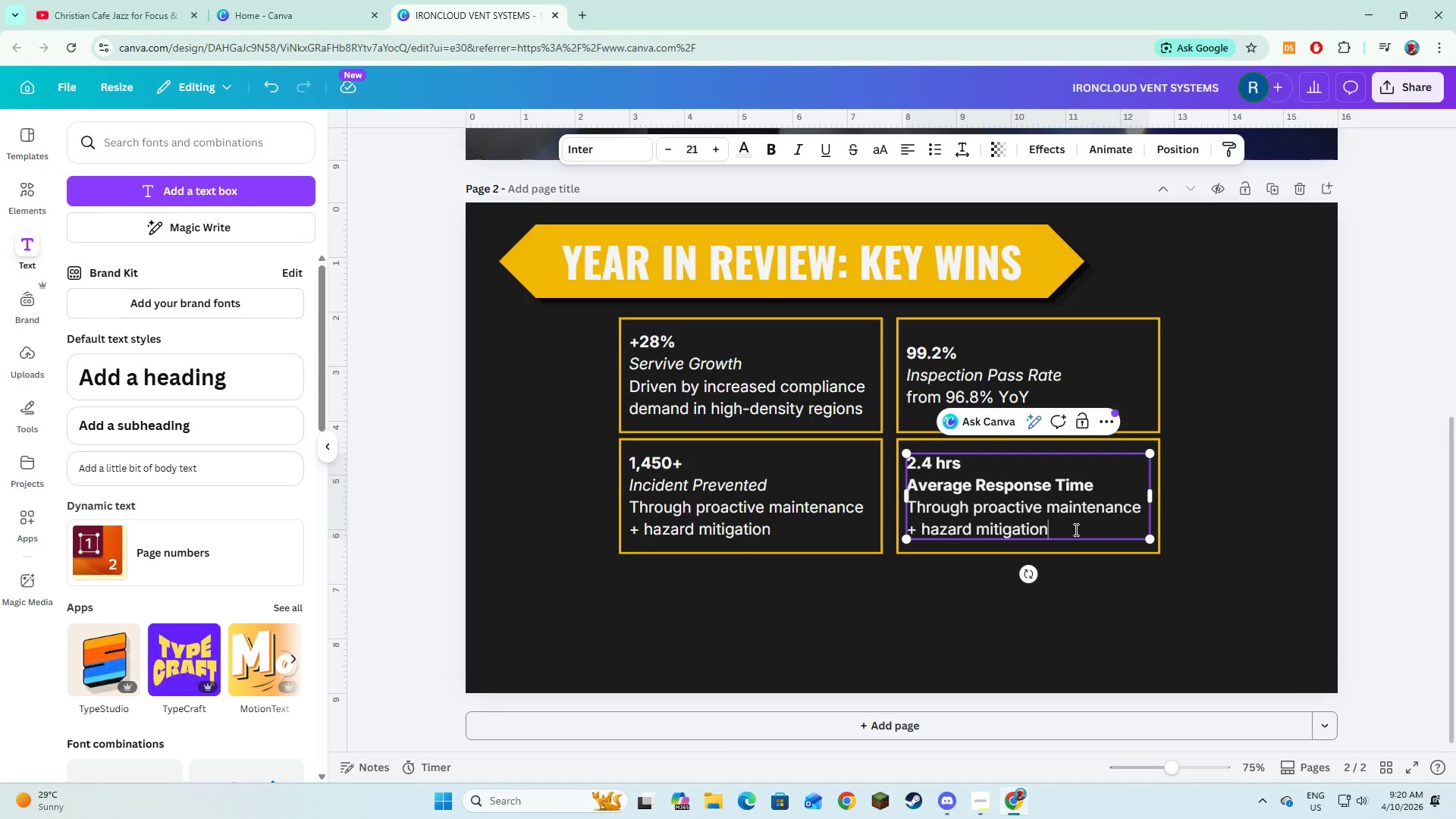 
left_click_drag(start_coordinate=[1075, 529], to_coordinate=[949, 512])
 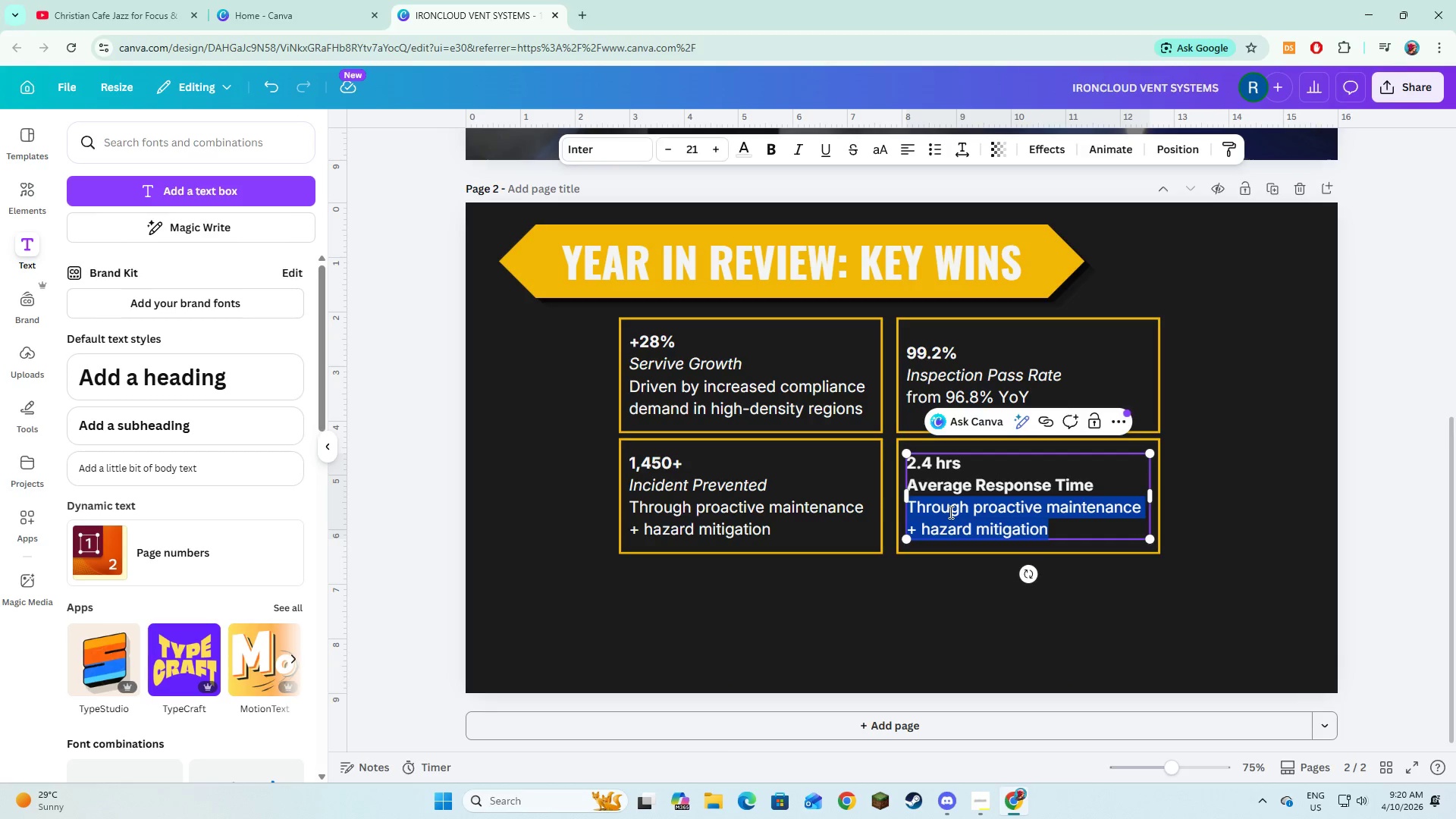 
type(from 3.8 hrs (37% faster))
 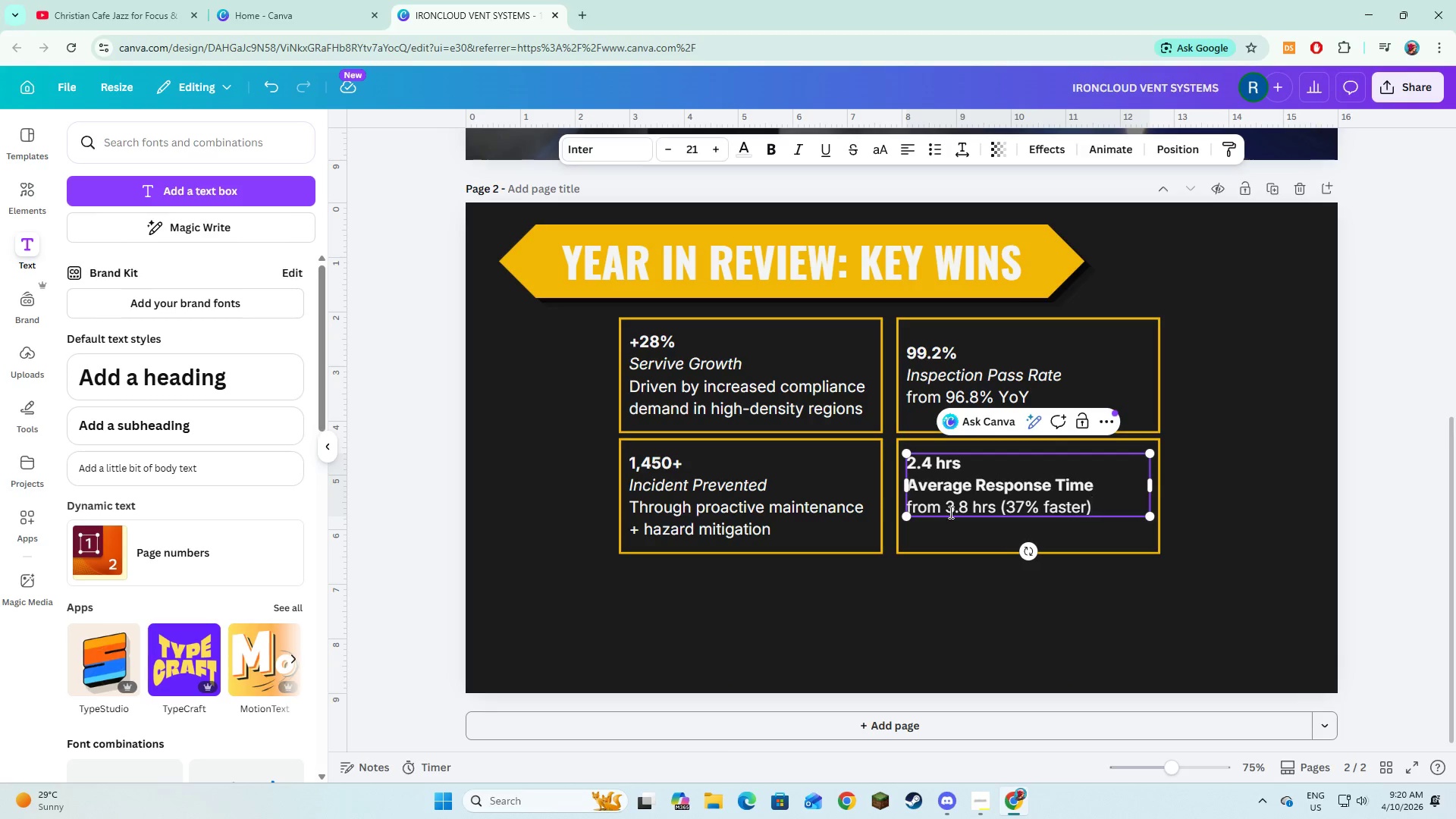 
left_click([938, 612])
 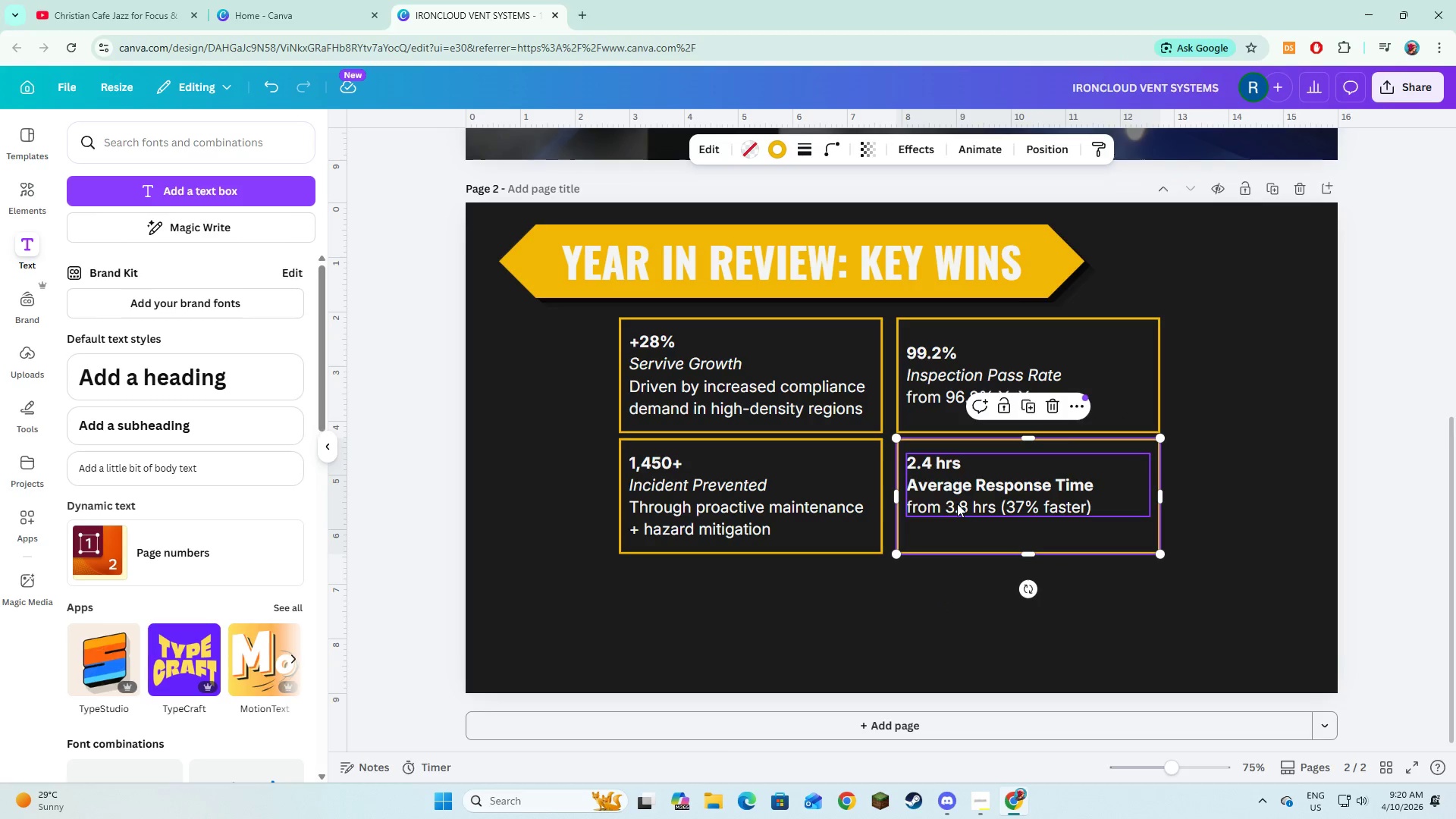 
triple_click([958, 503])
 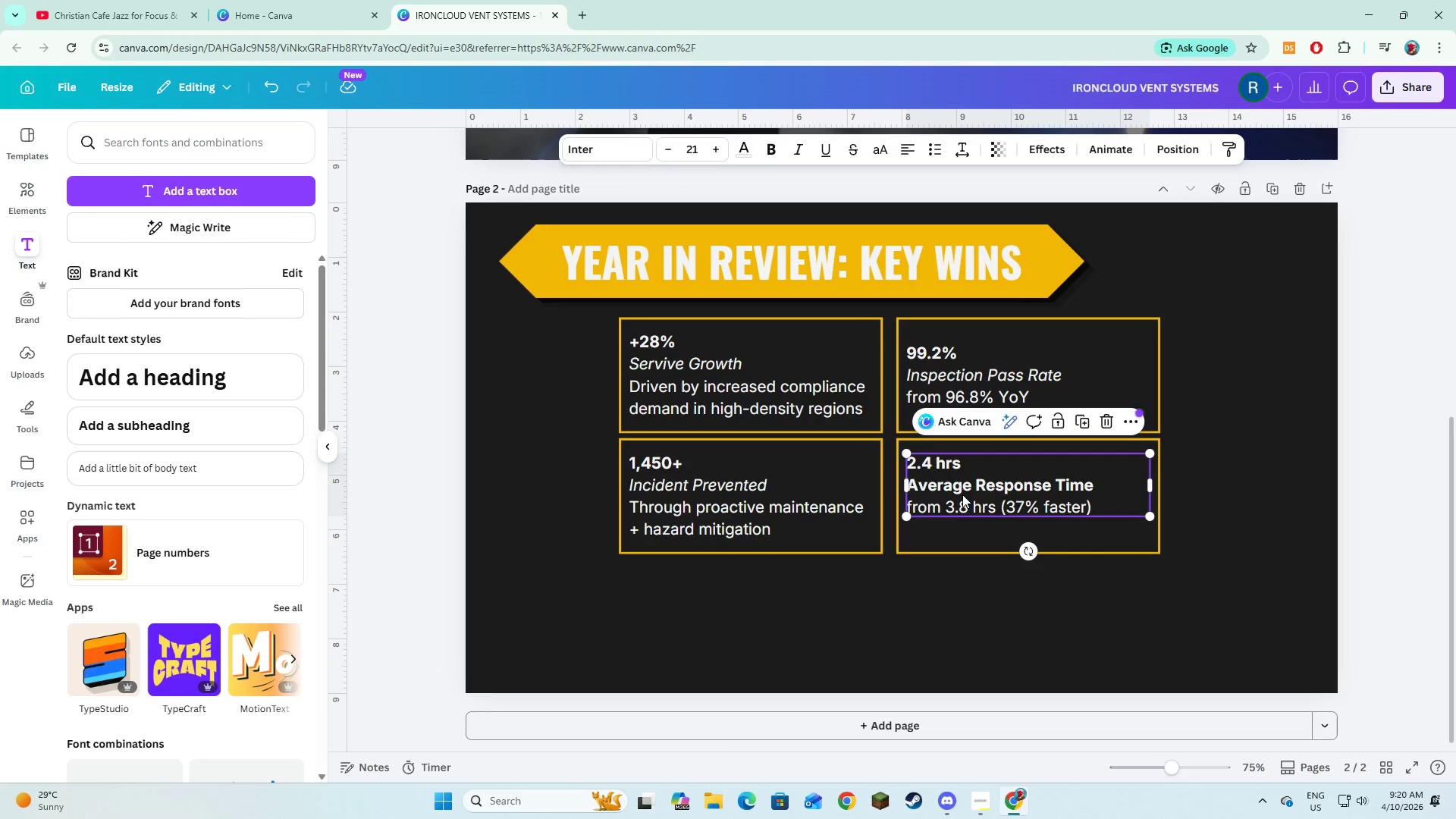 
left_click_drag(start_coordinate=[962, 494], to_coordinate=[965, 502])
 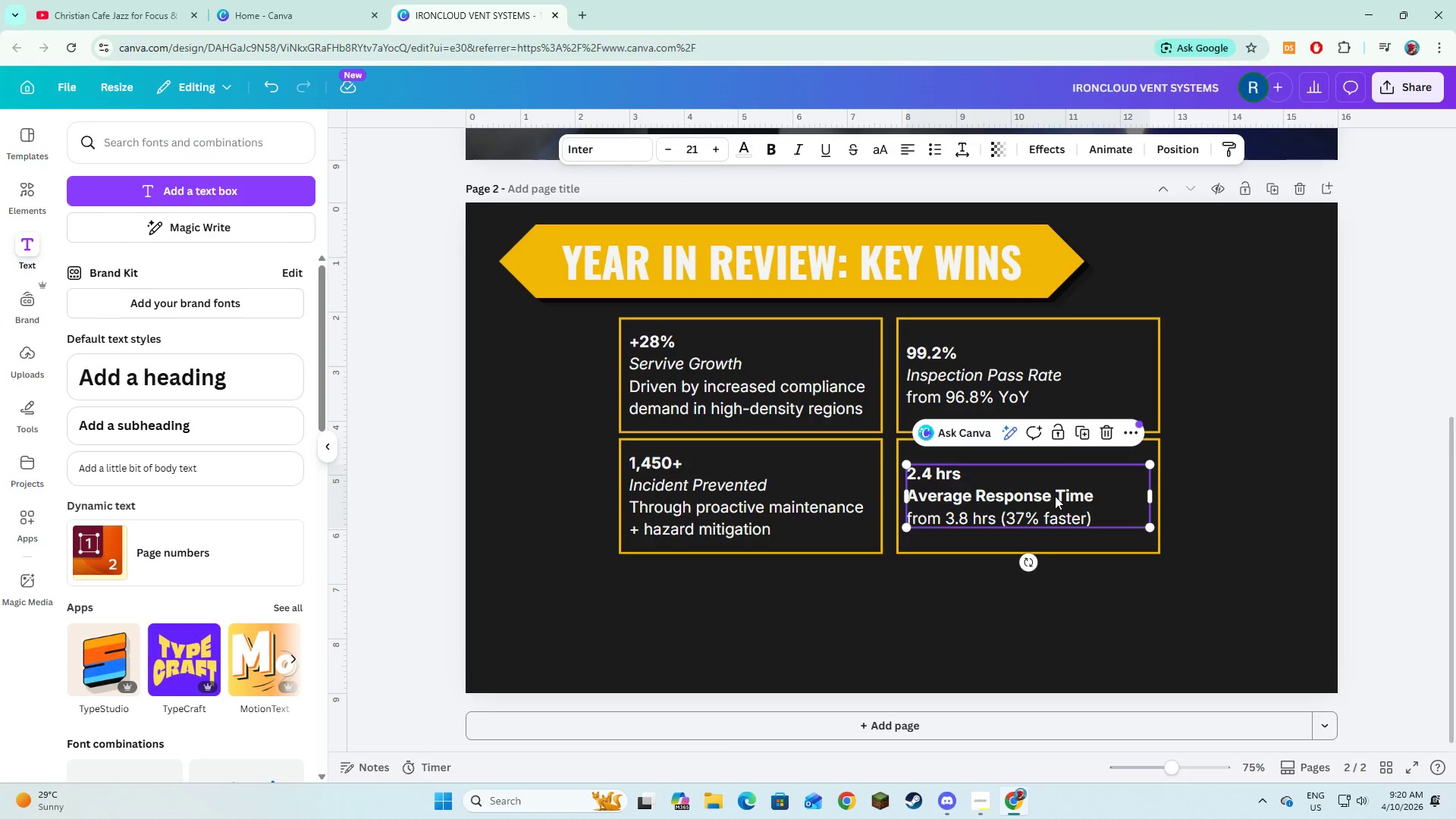 
left_click([1055, 496])
 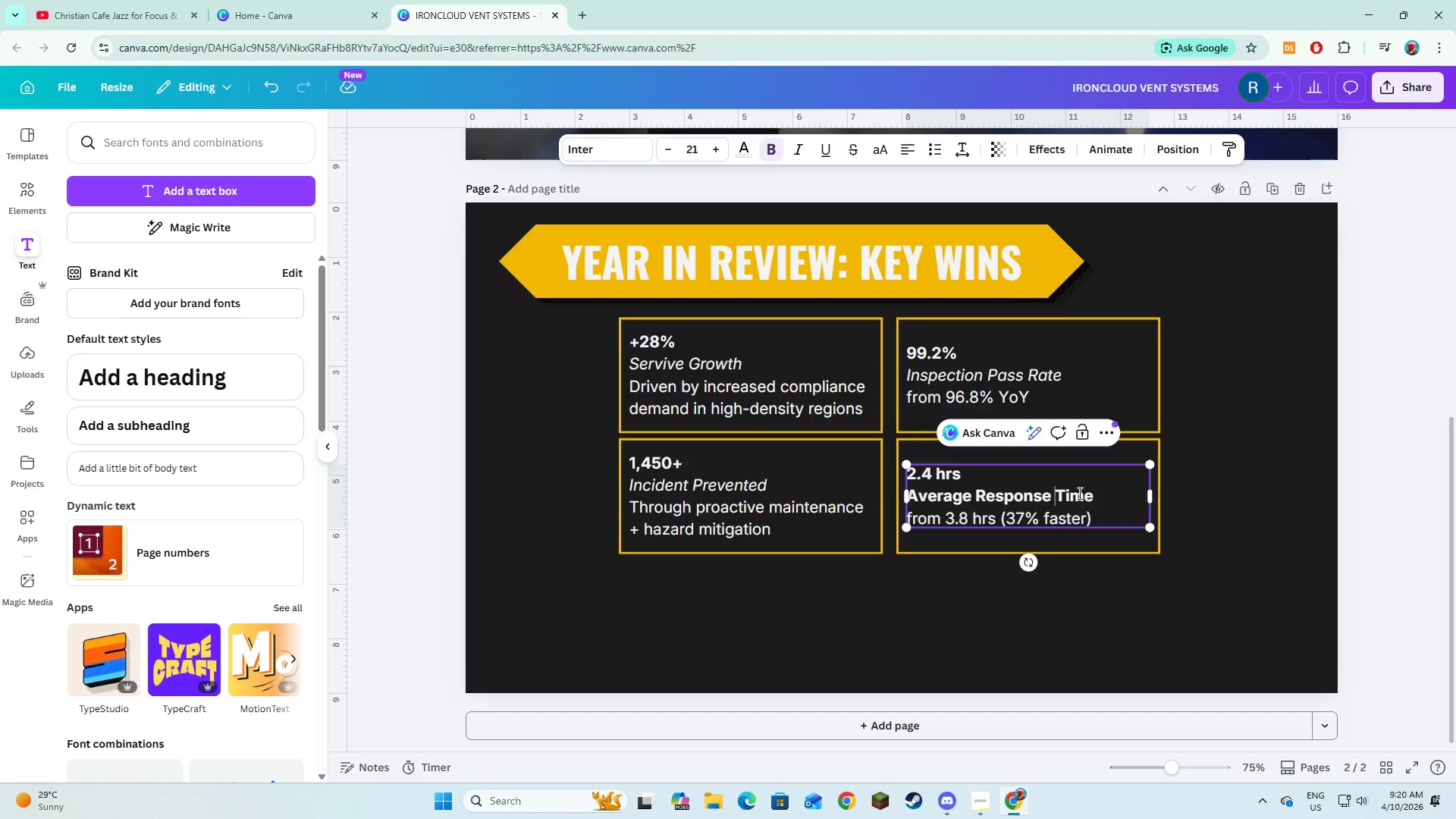 
left_click([1078, 493])
 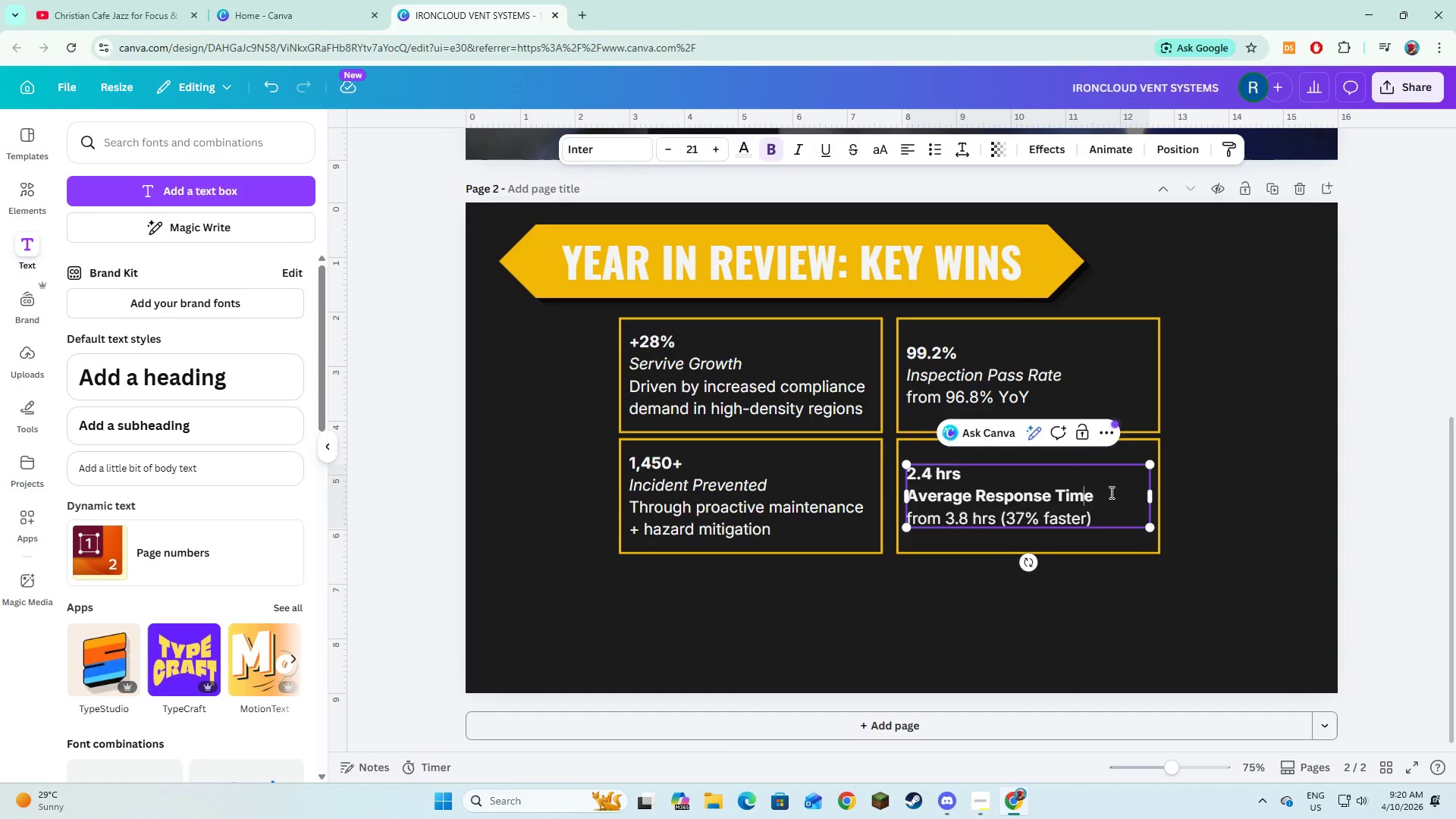 
left_click_drag(start_coordinate=[1110, 492], to_coordinate=[910, 486])
 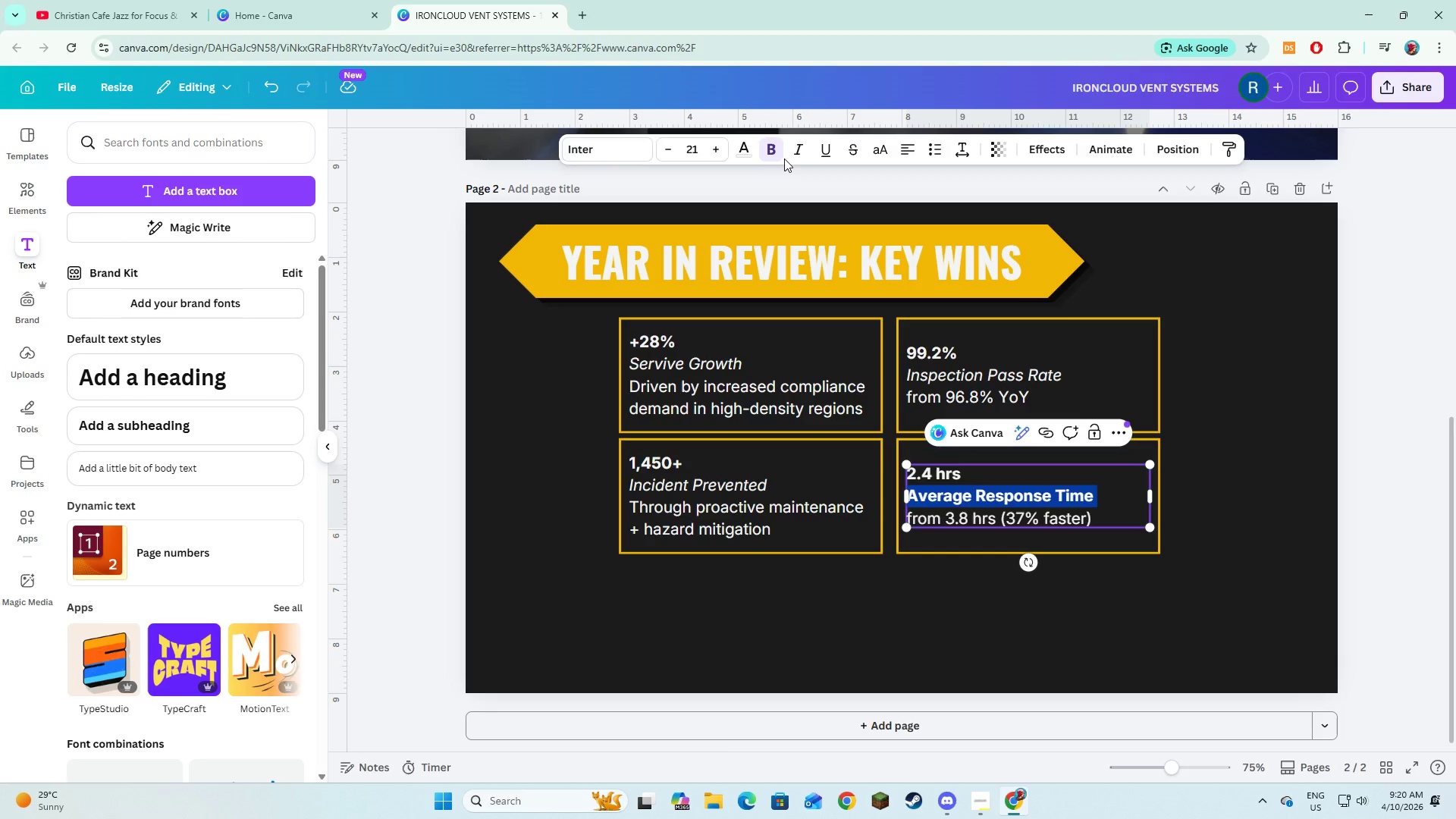 
left_click([790, 151])
 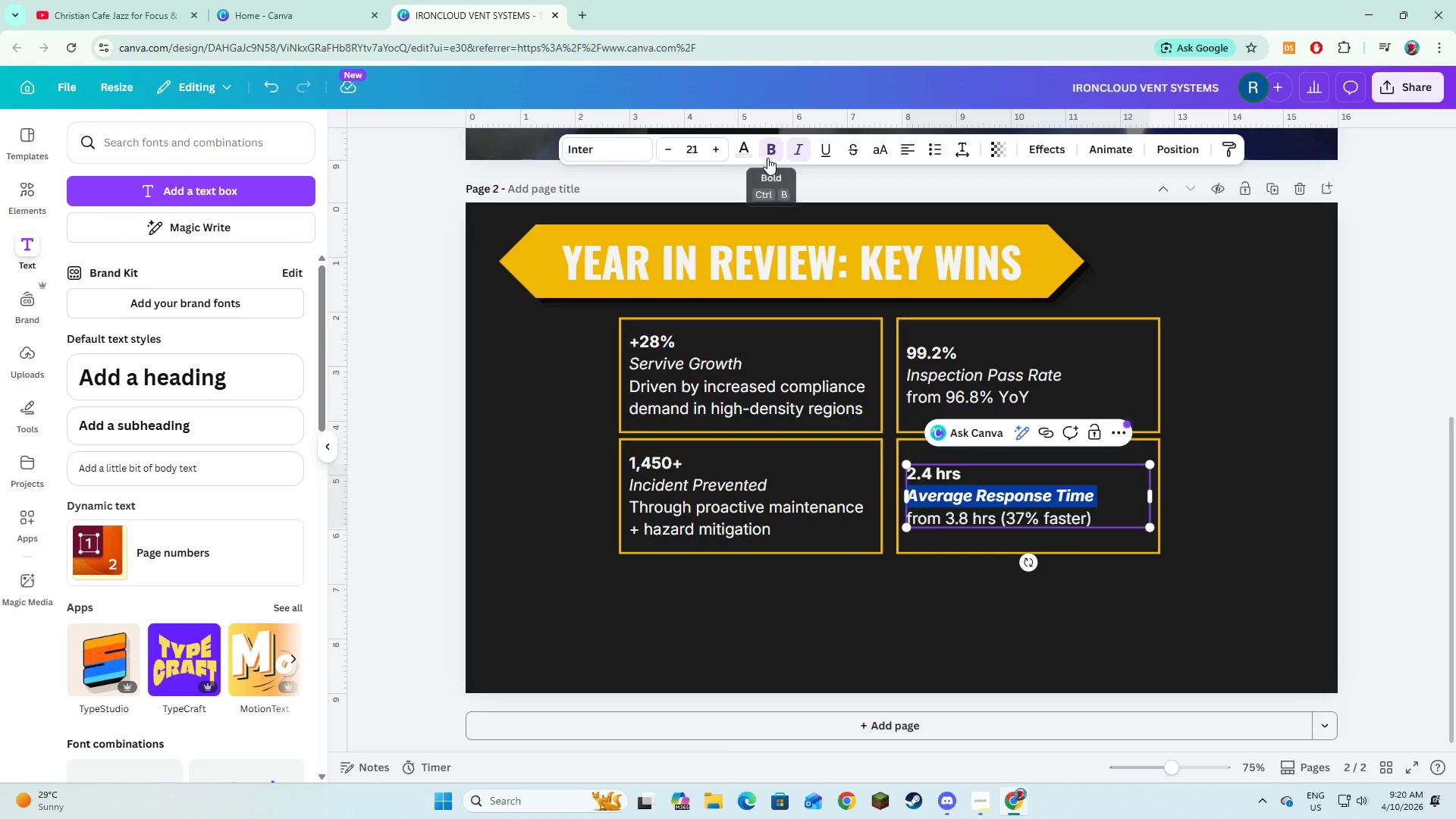 
left_click([770, 152])
 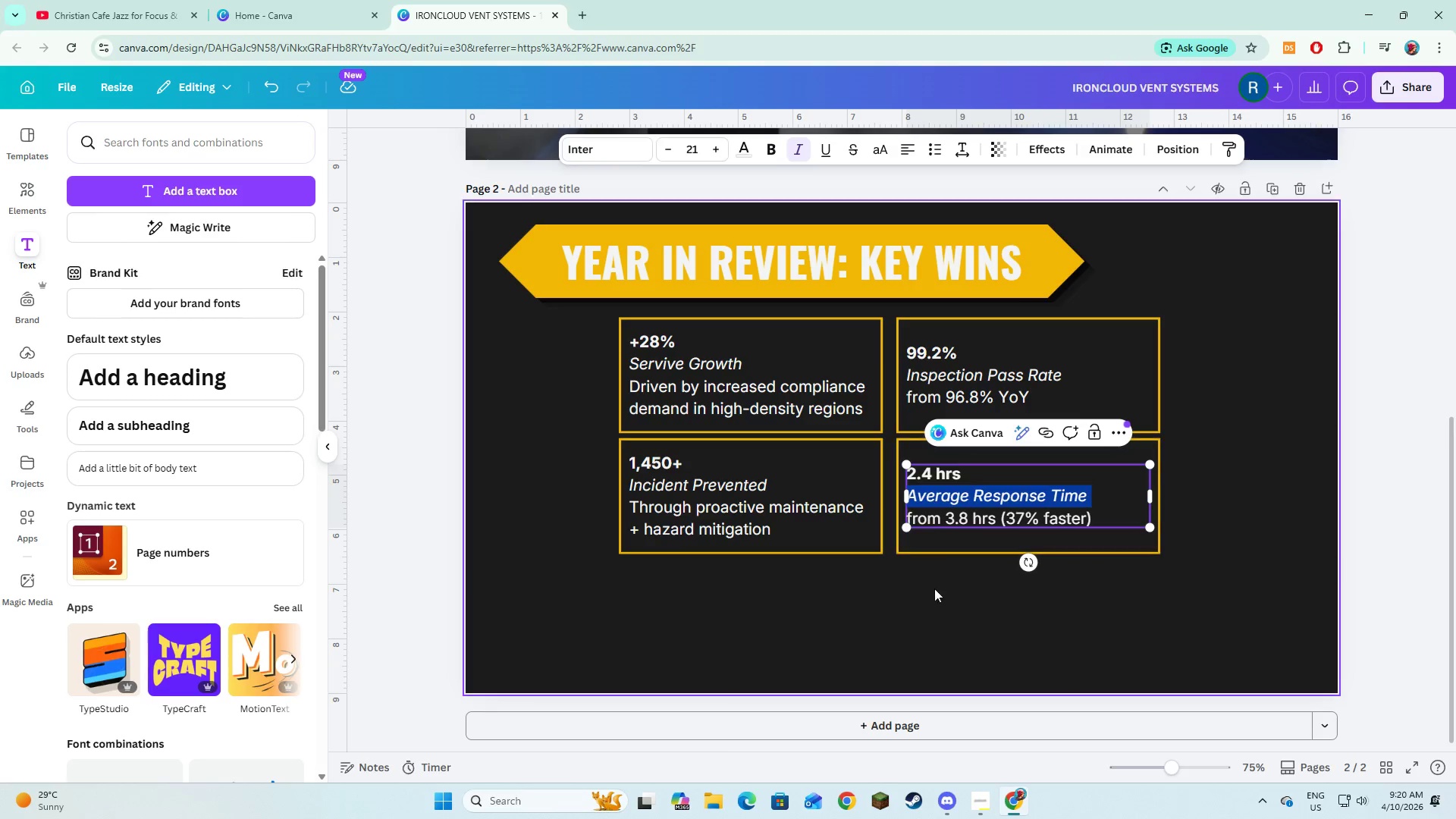 
left_click([930, 596])
 